 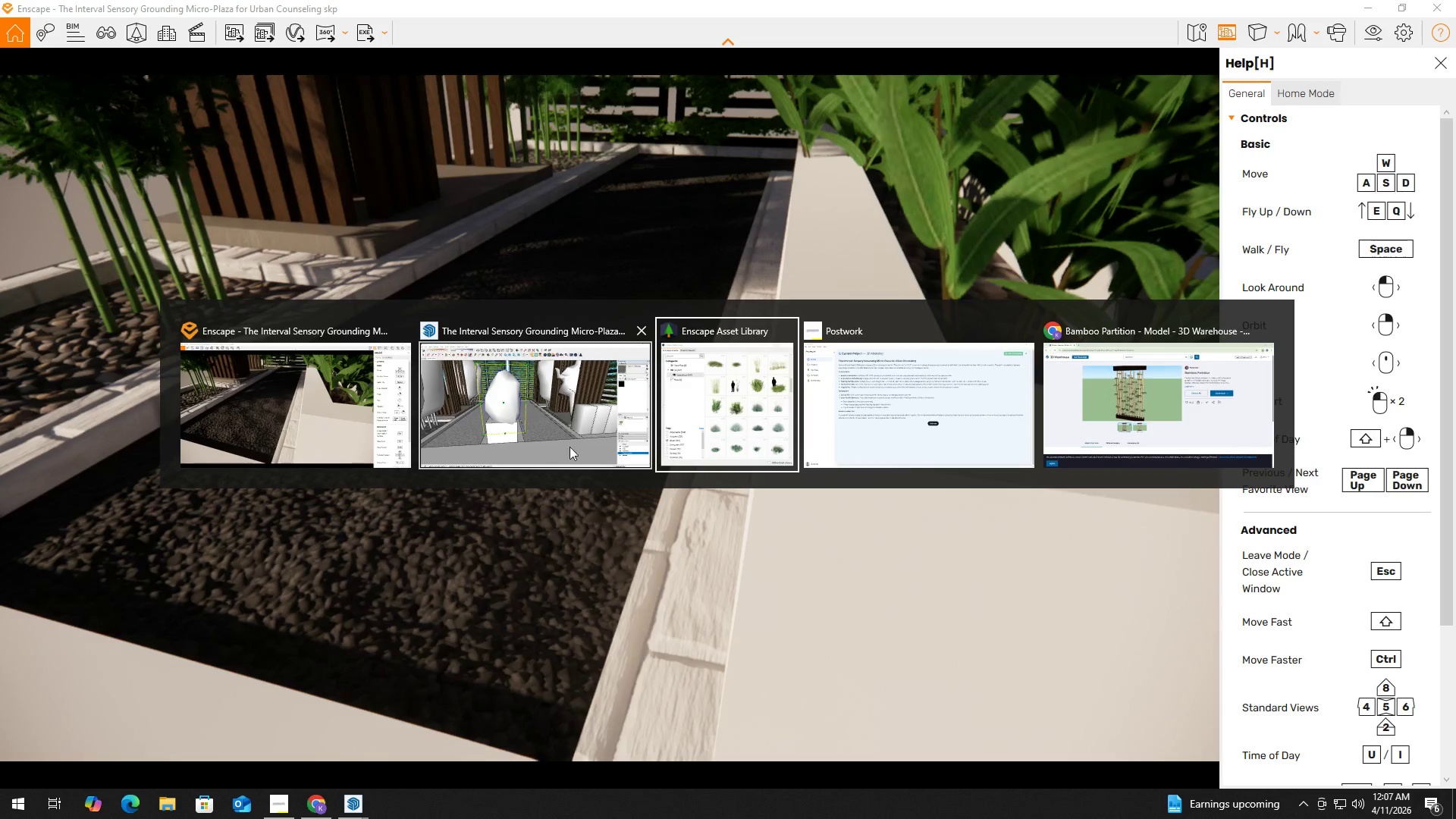 
left_click([532, 428])
 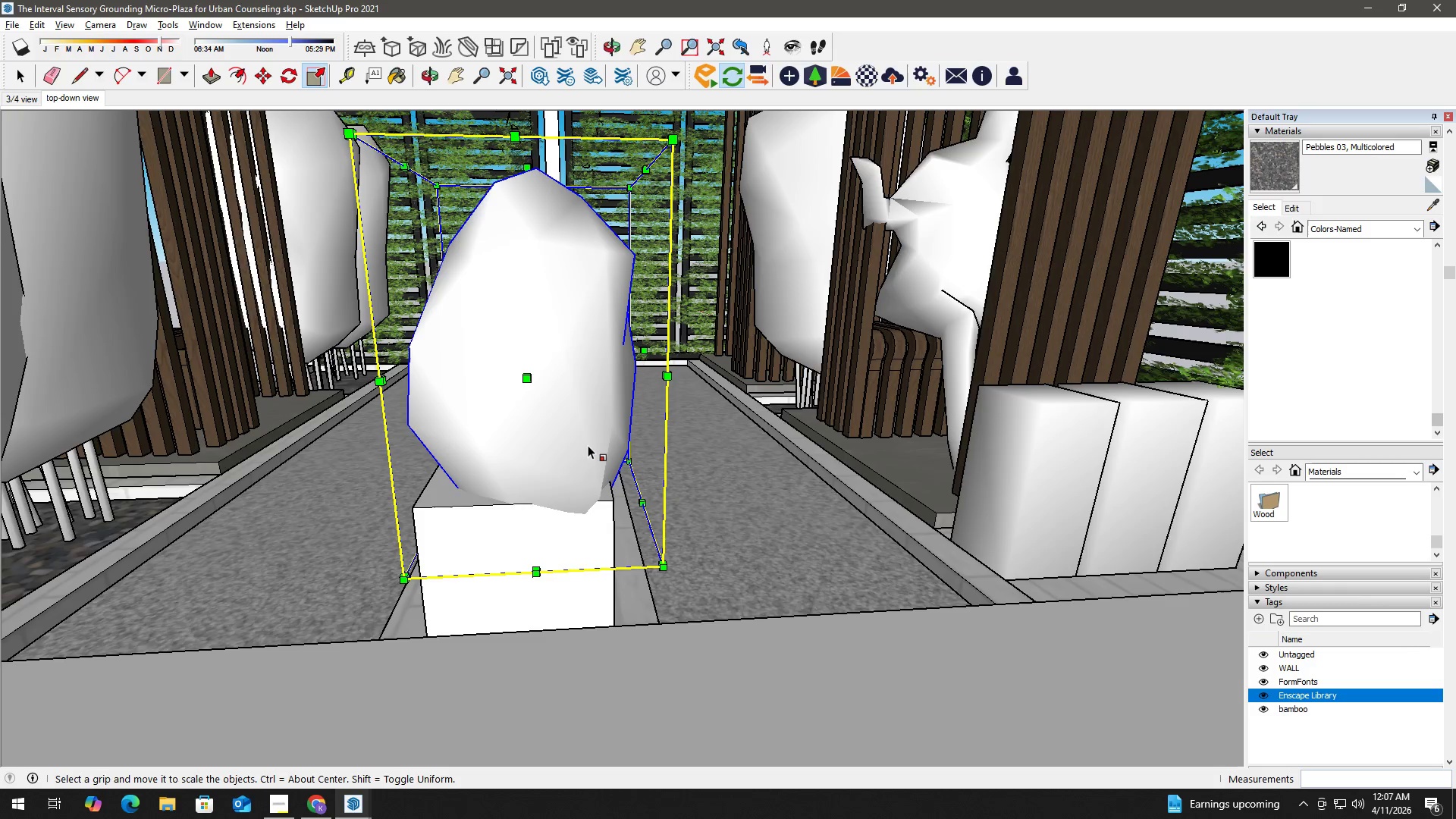 
key(Space)
 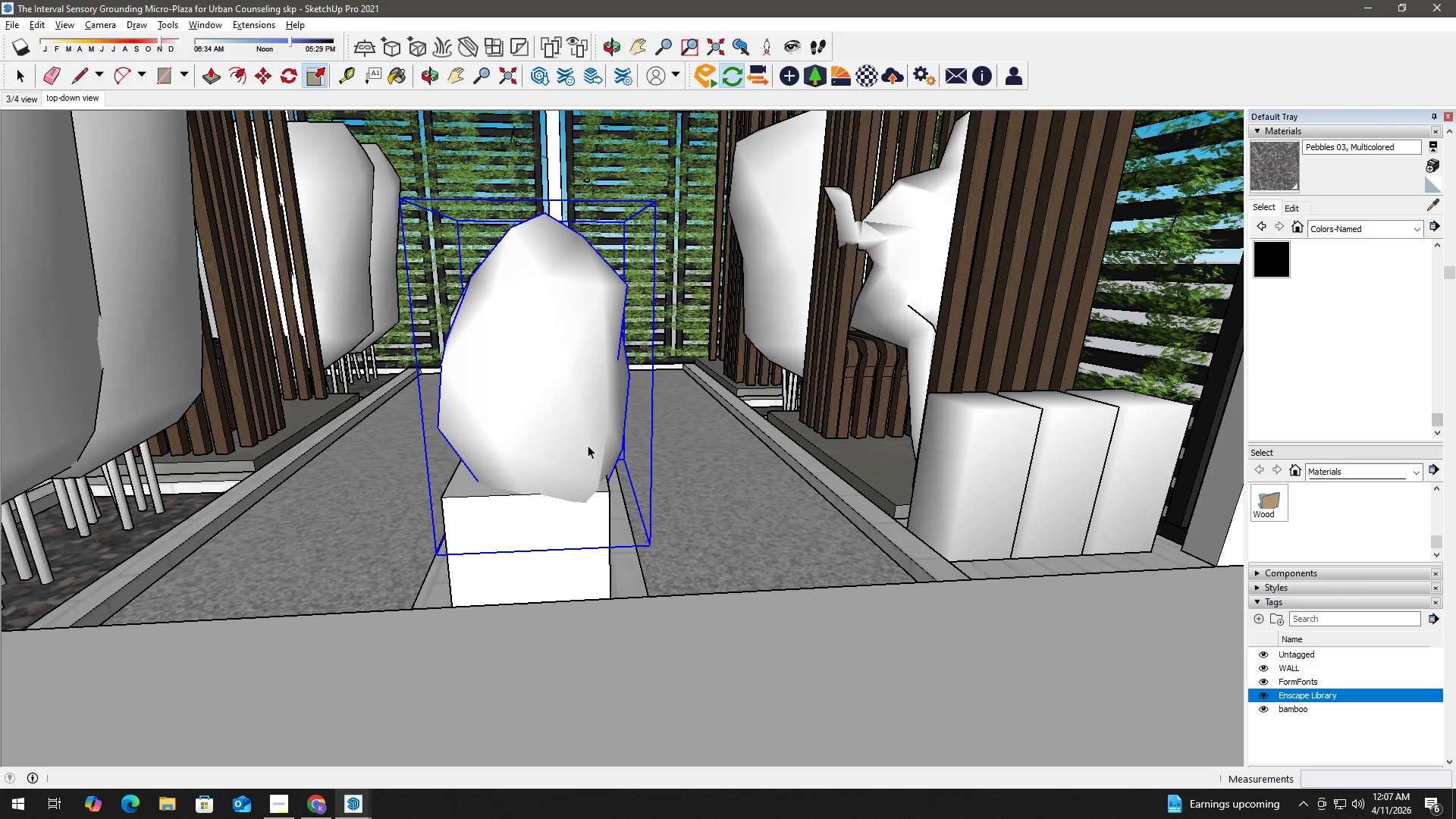 
scroll: coordinate [588, 445], scroll_direction: down, amount: 5.0
 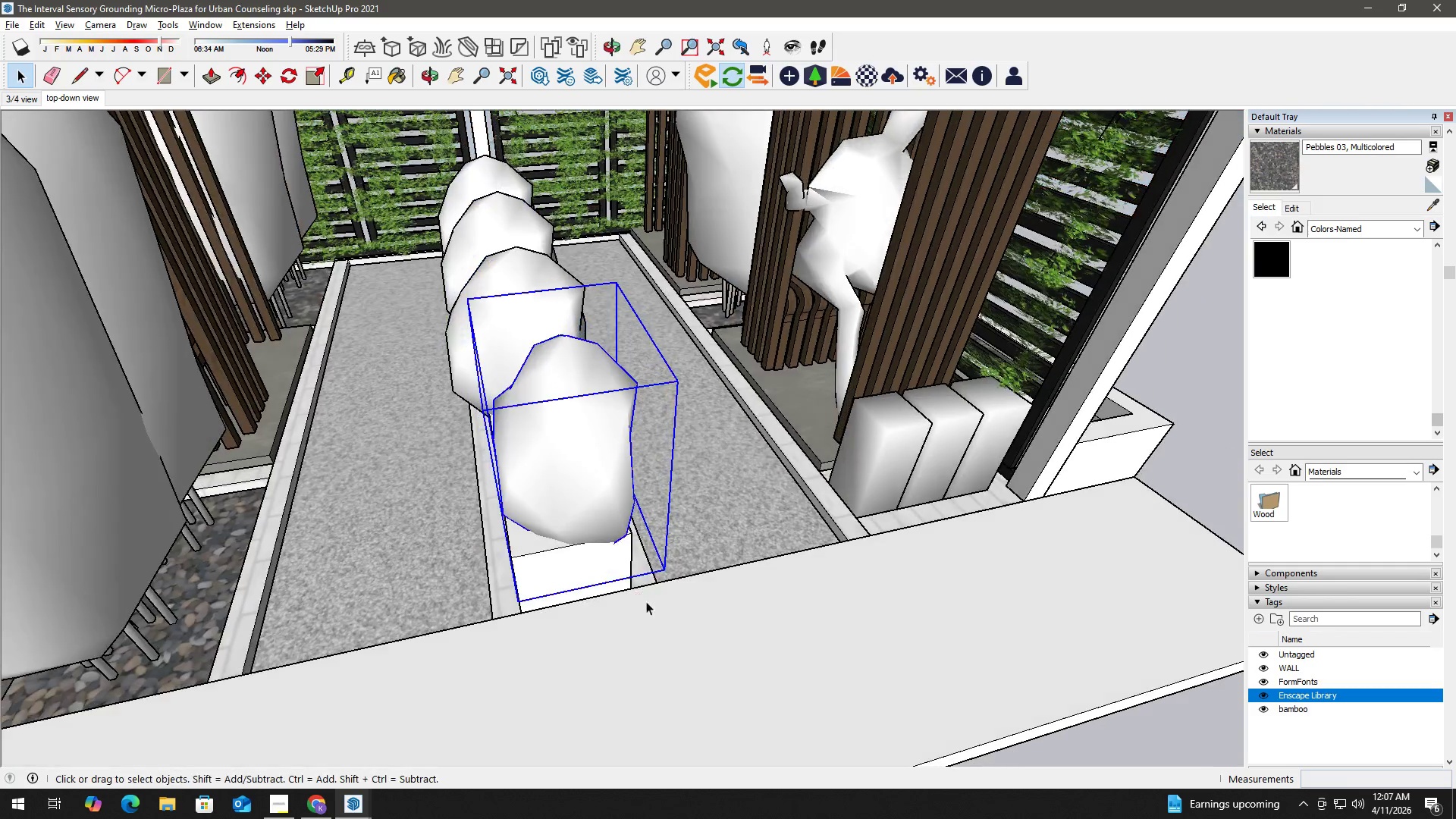 
key(H)
 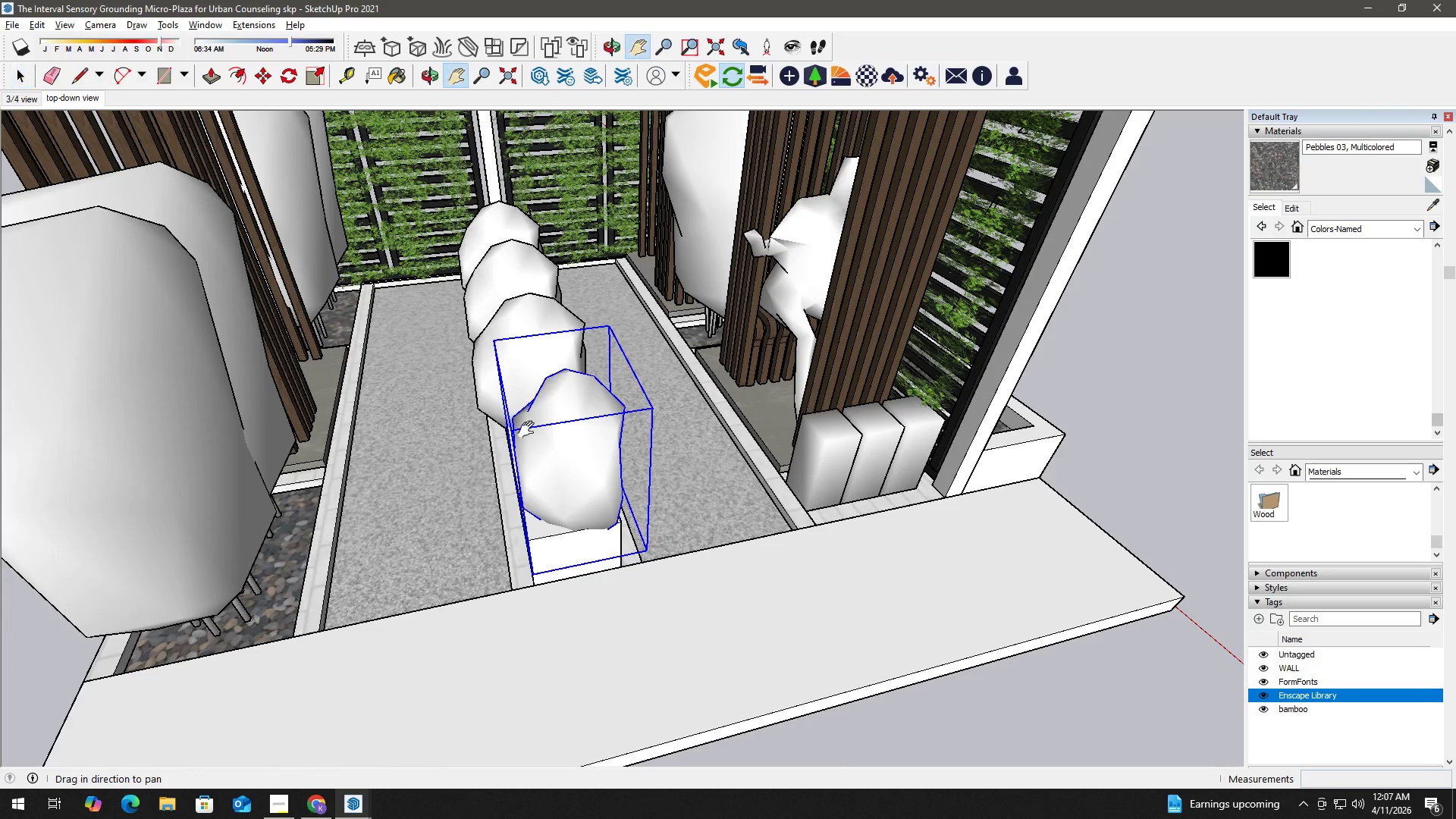 
left_click_drag(start_coordinate=[529, 430], to_coordinate=[580, 638])
 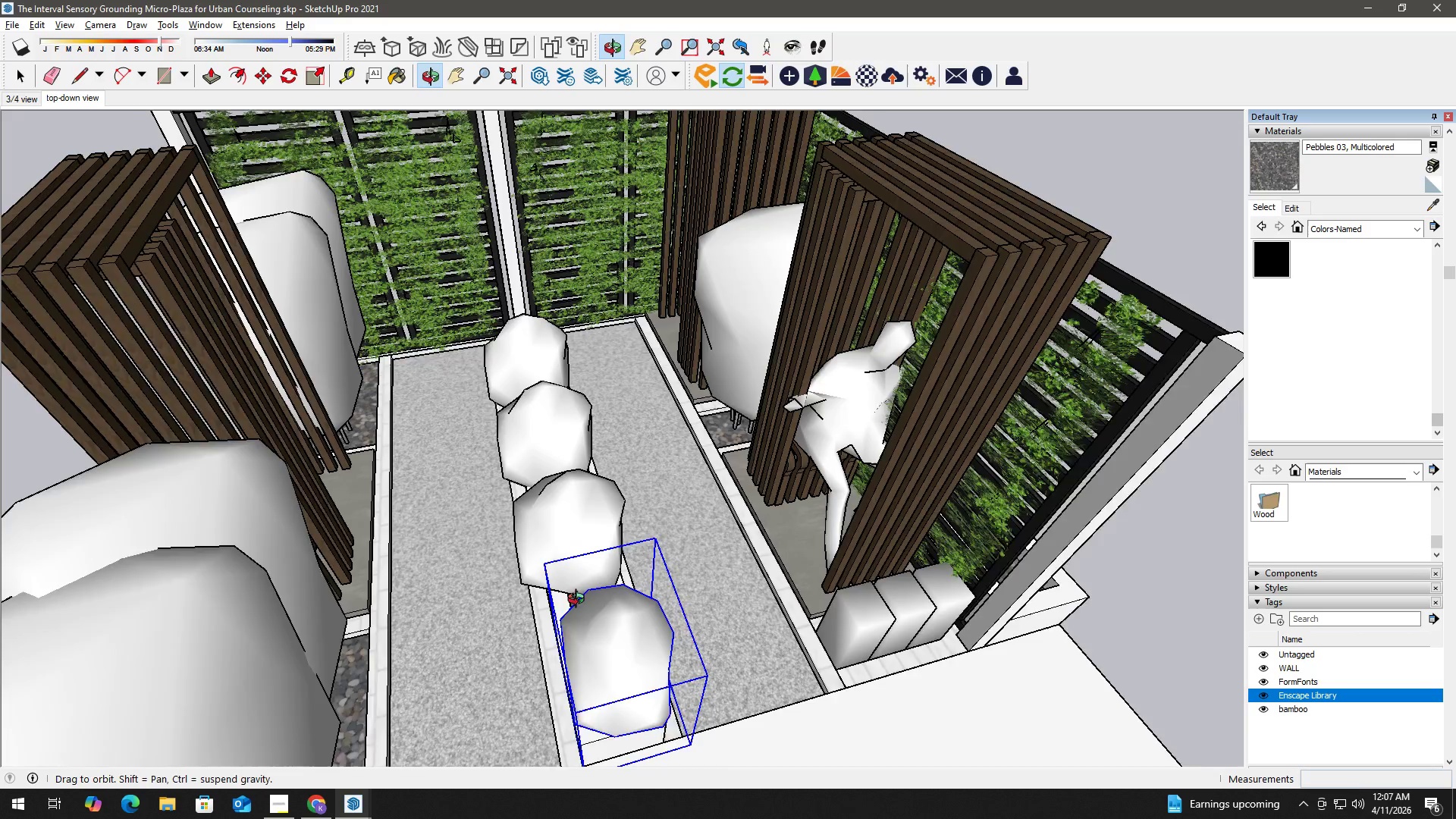 
scroll: coordinate [584, 482], scroll_direction: down, amount: 3.0
 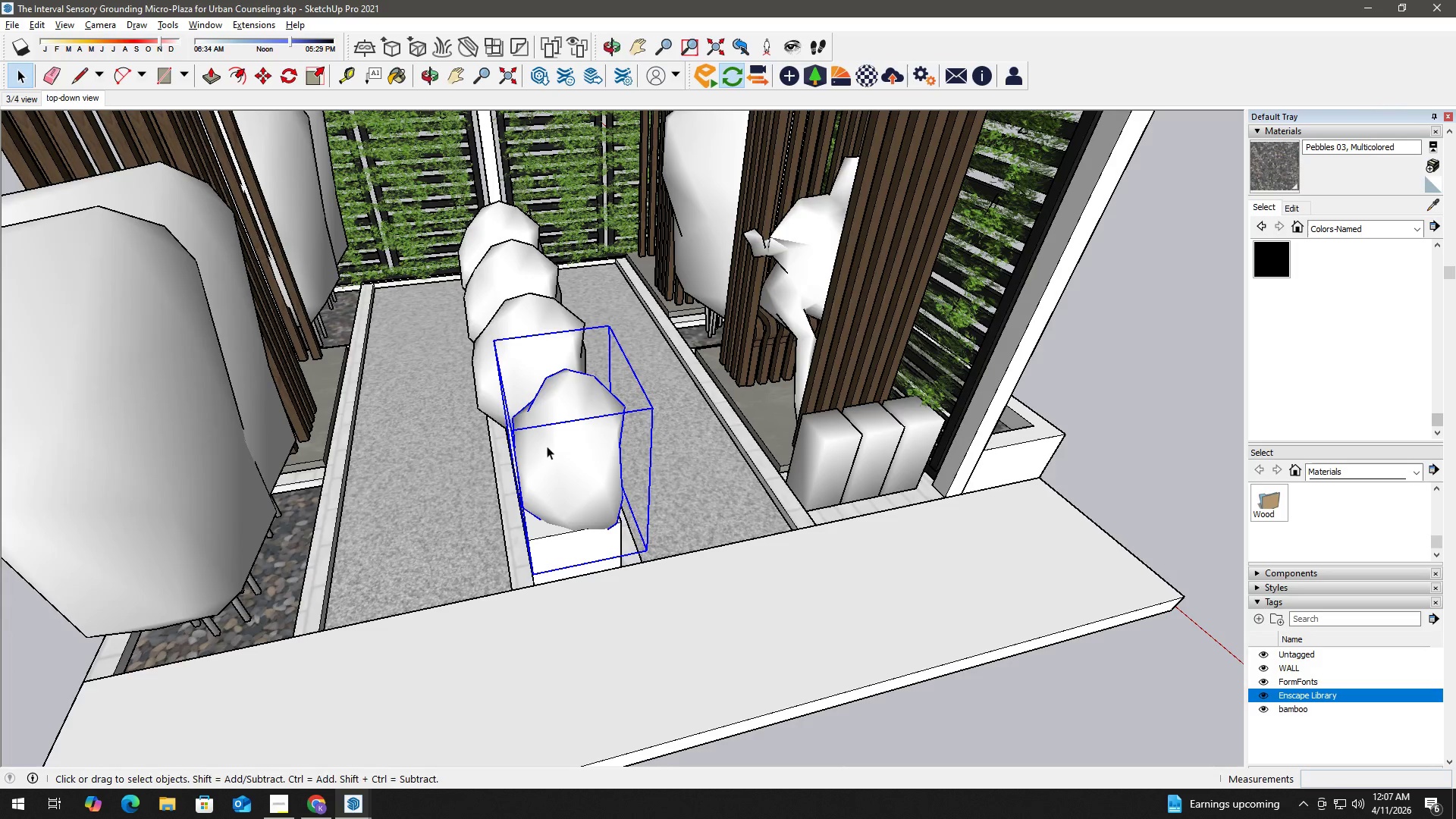 
key(Space)
 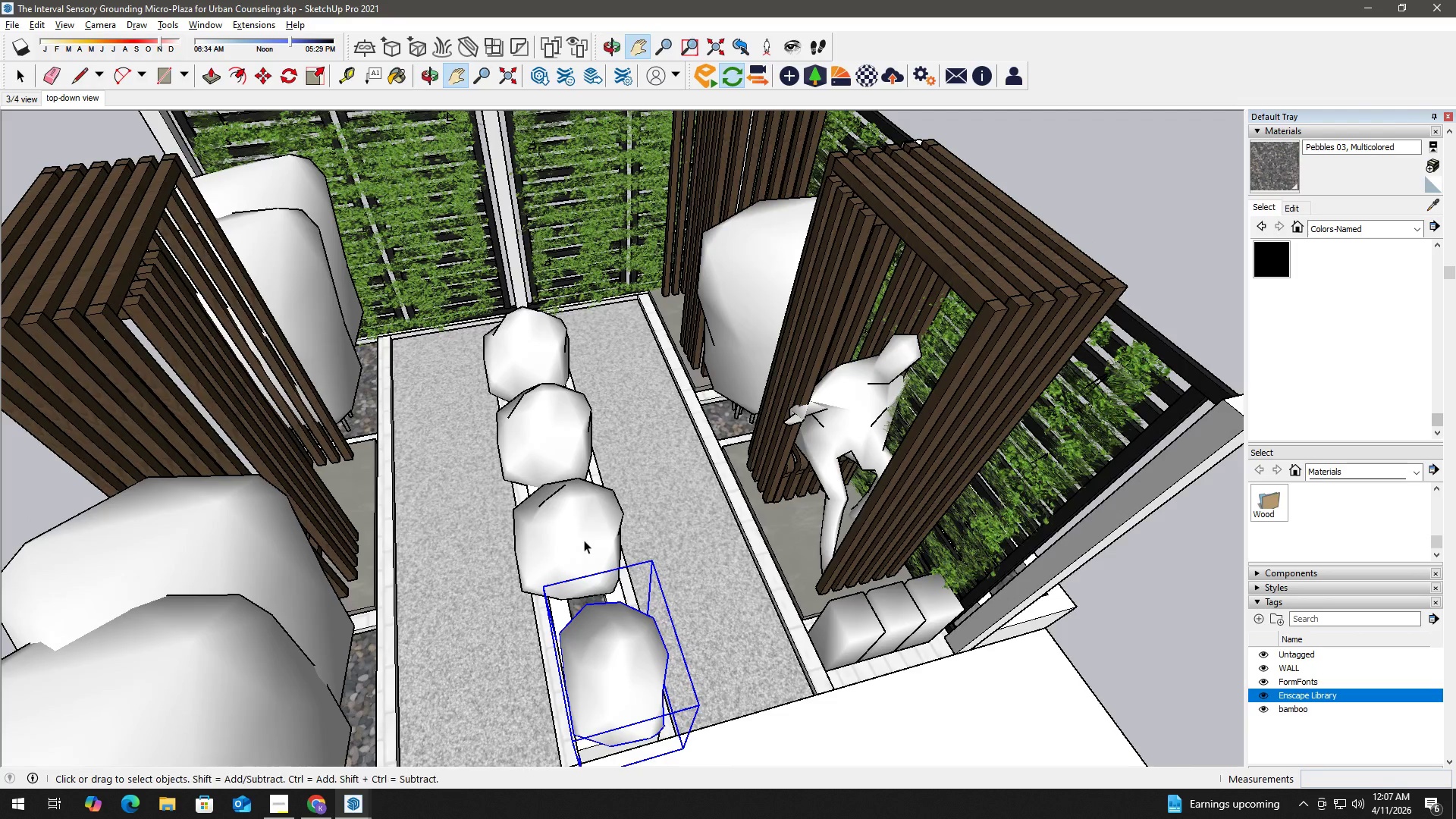 
left_click([584, 535])
 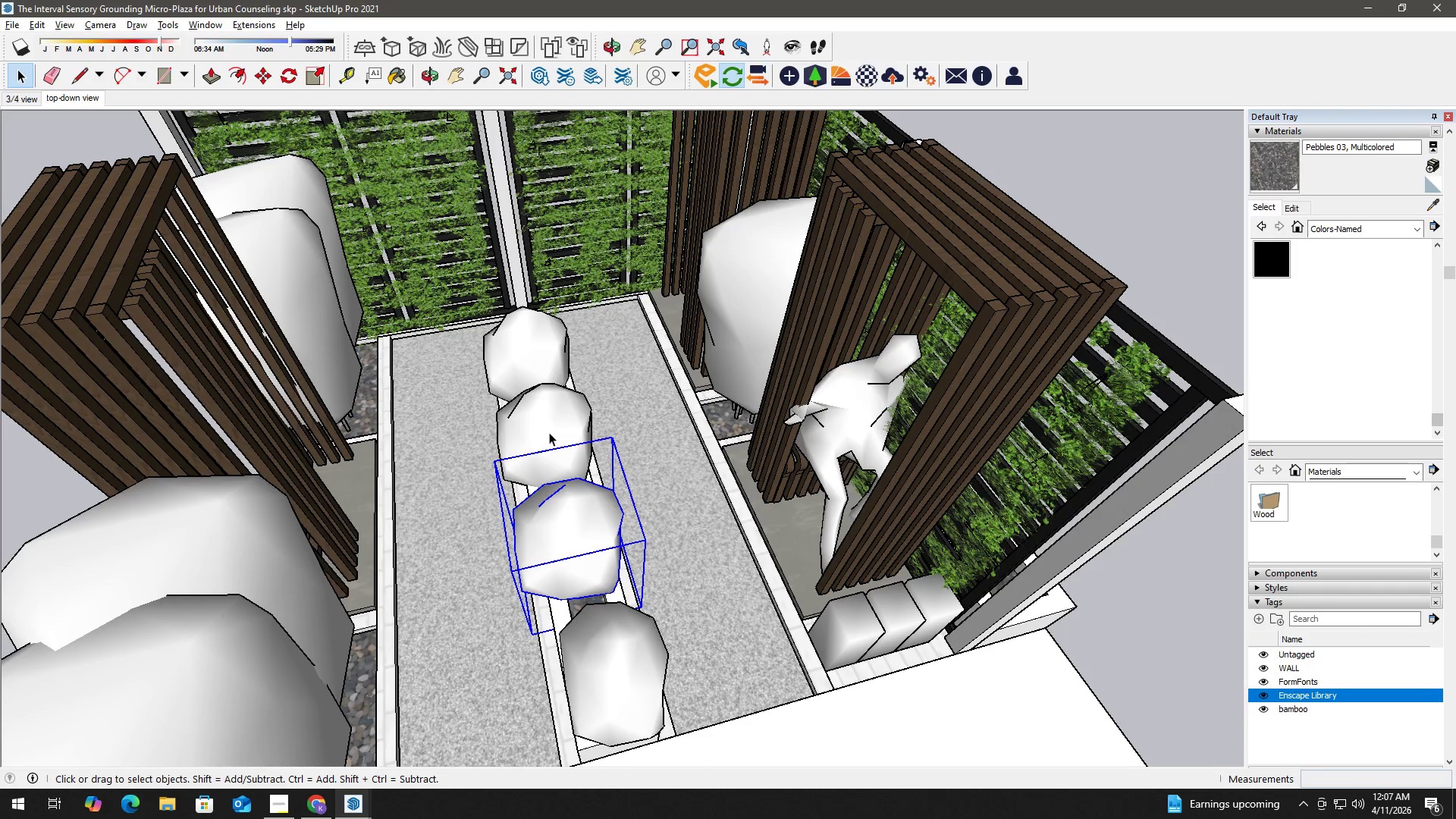 
key(Delete)
 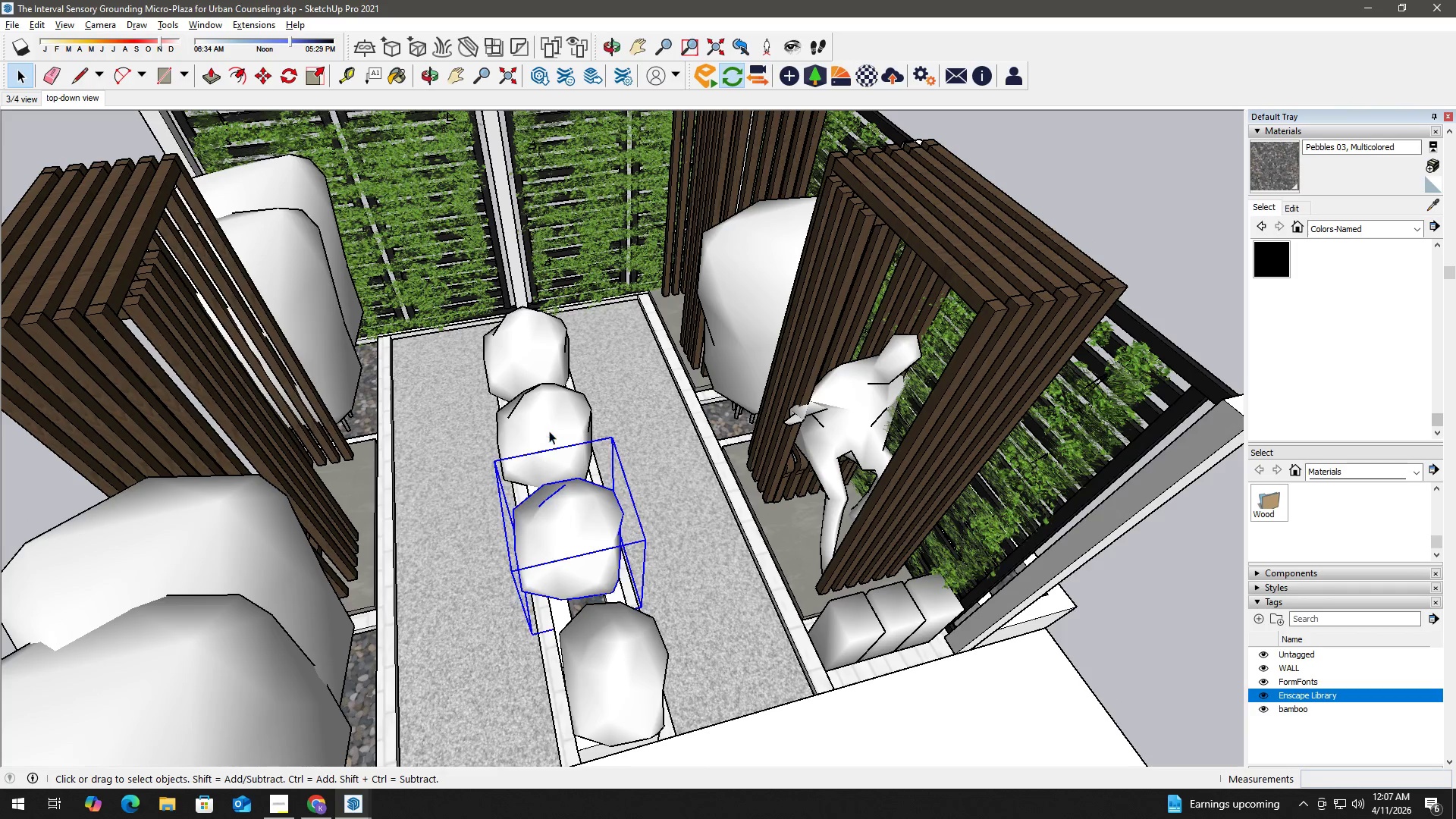 
left_click([549, 429])
 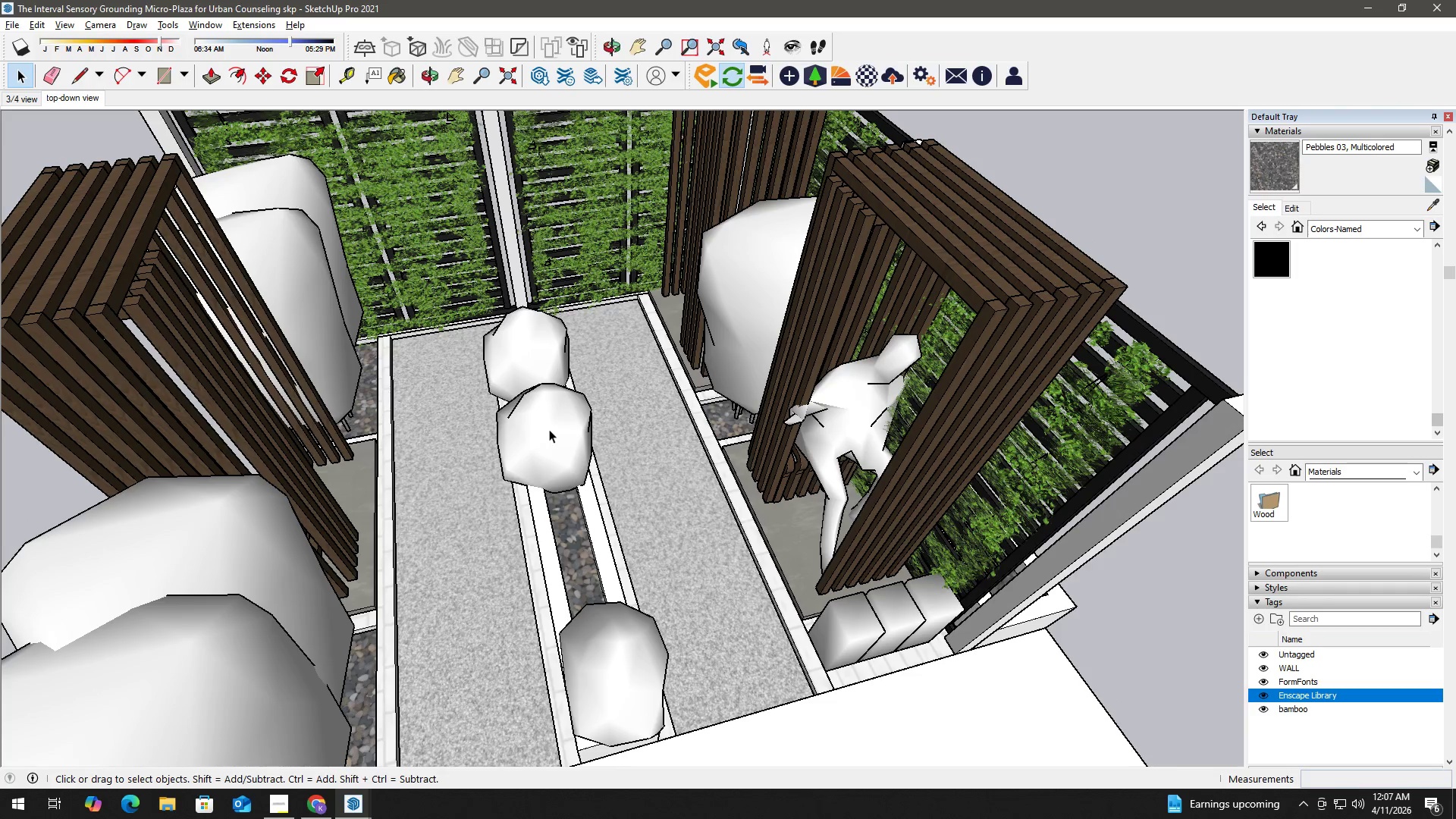 
key(Delete)
 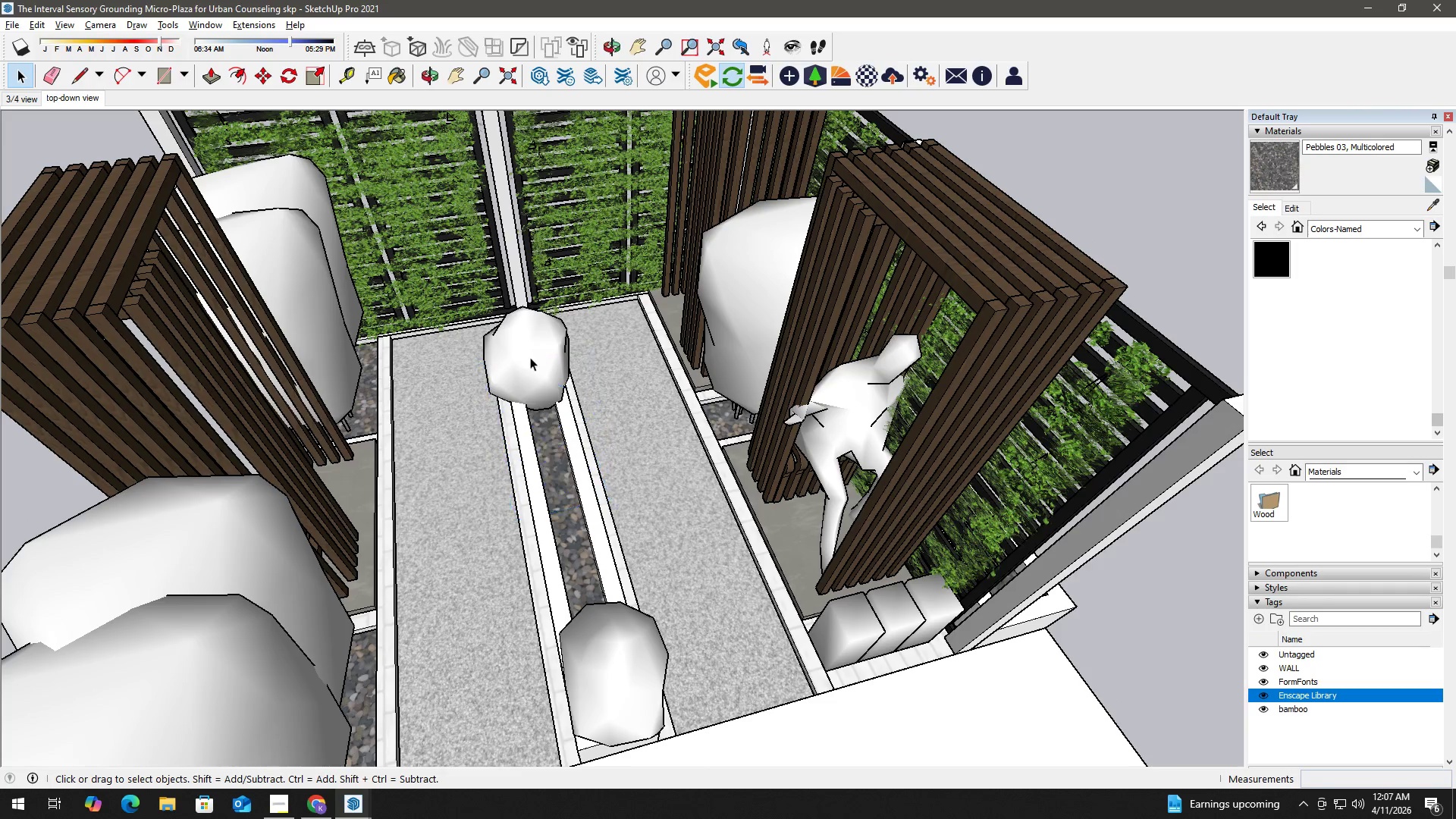 
double_click([529, 355])
 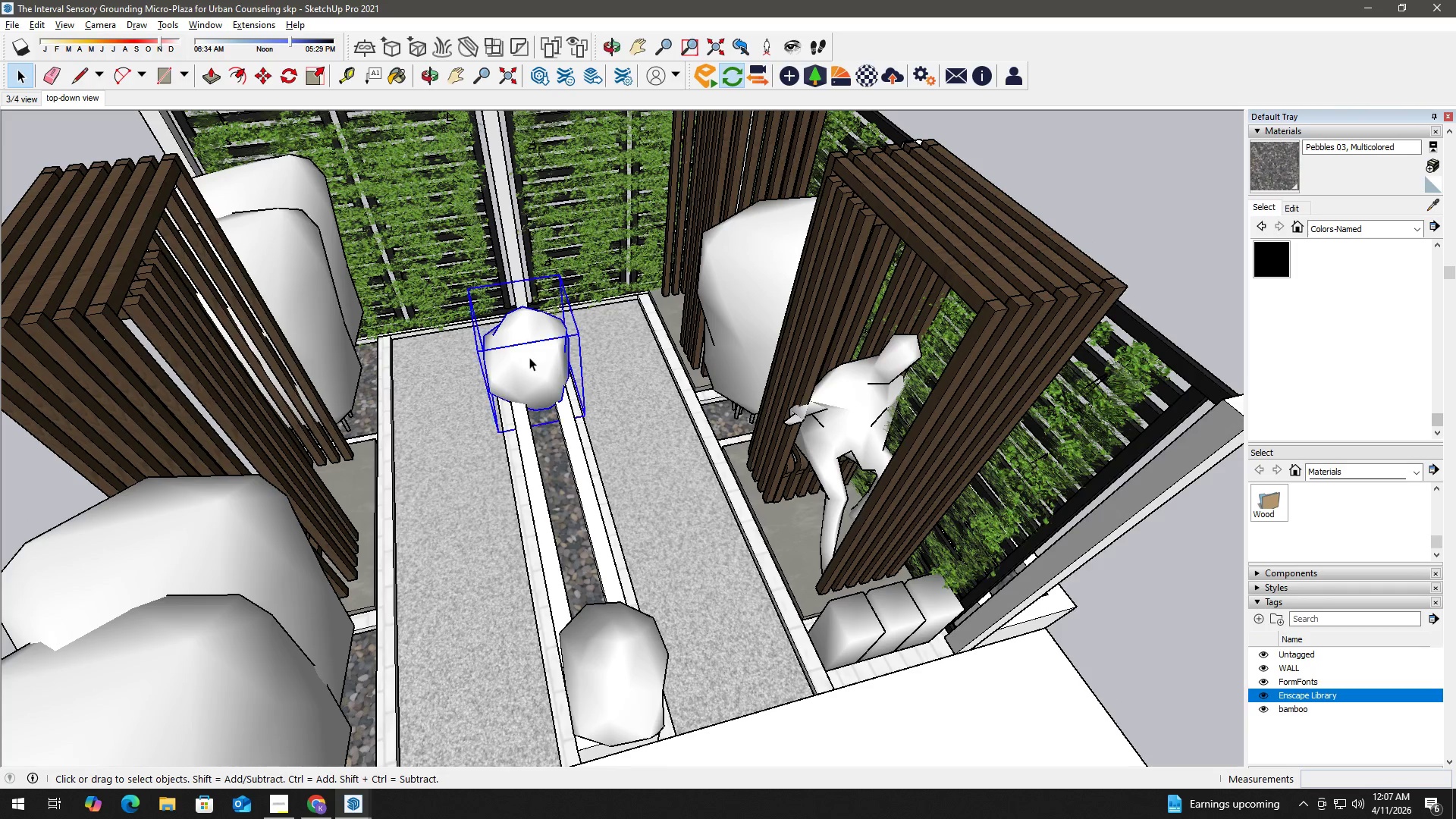 
key(Delete)
 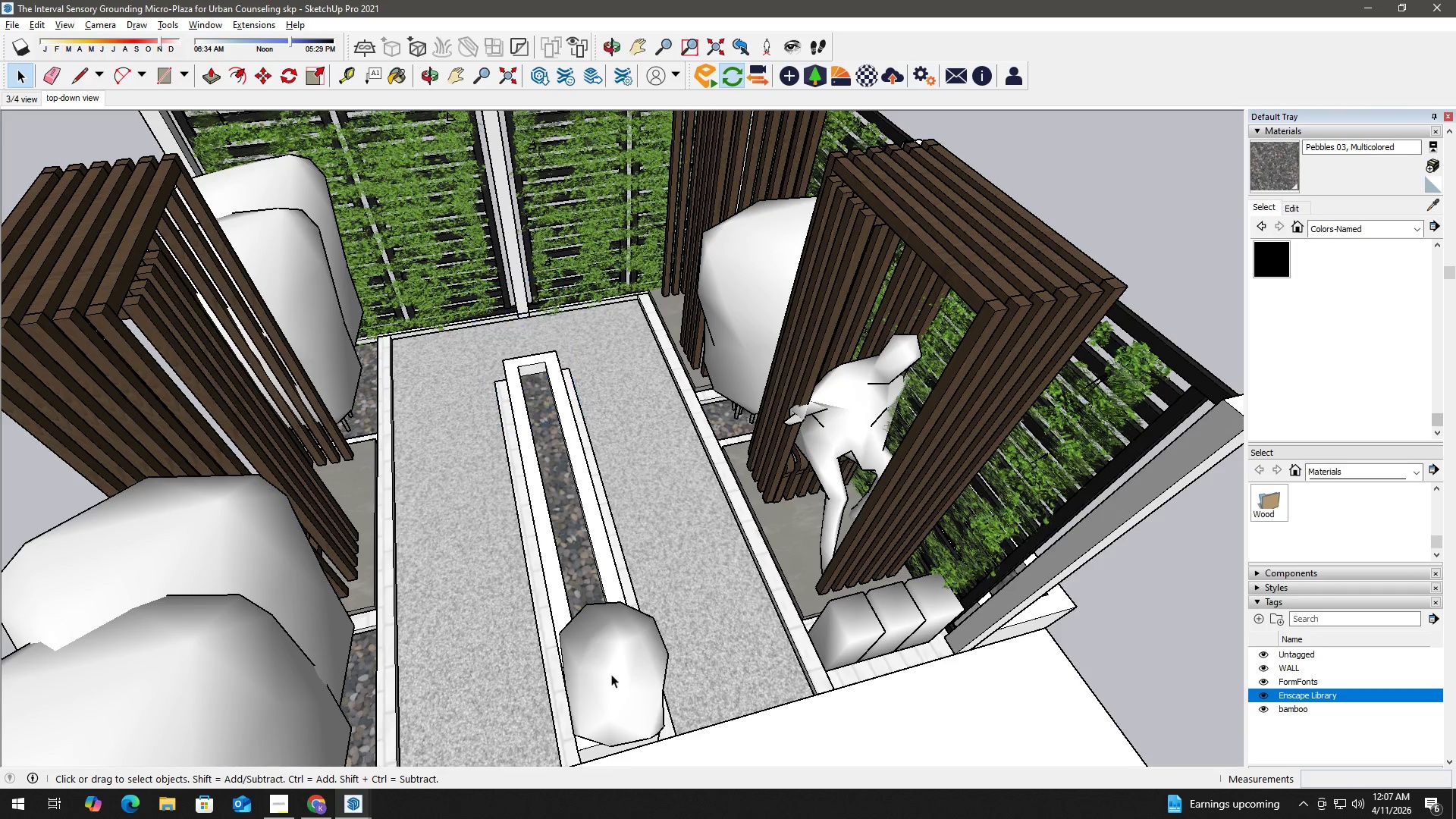 
left_click([611, 674])
 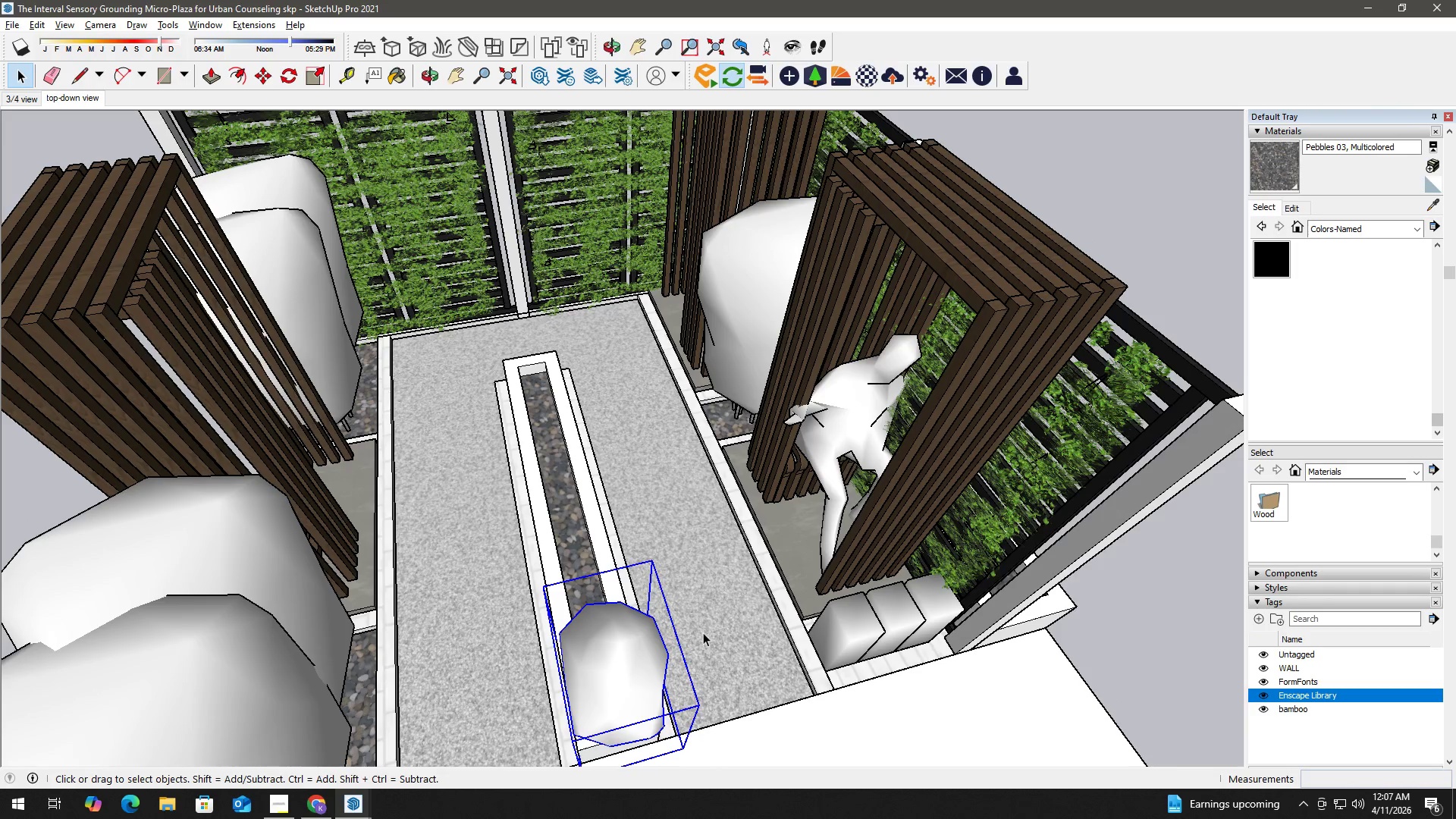 
key(M)
 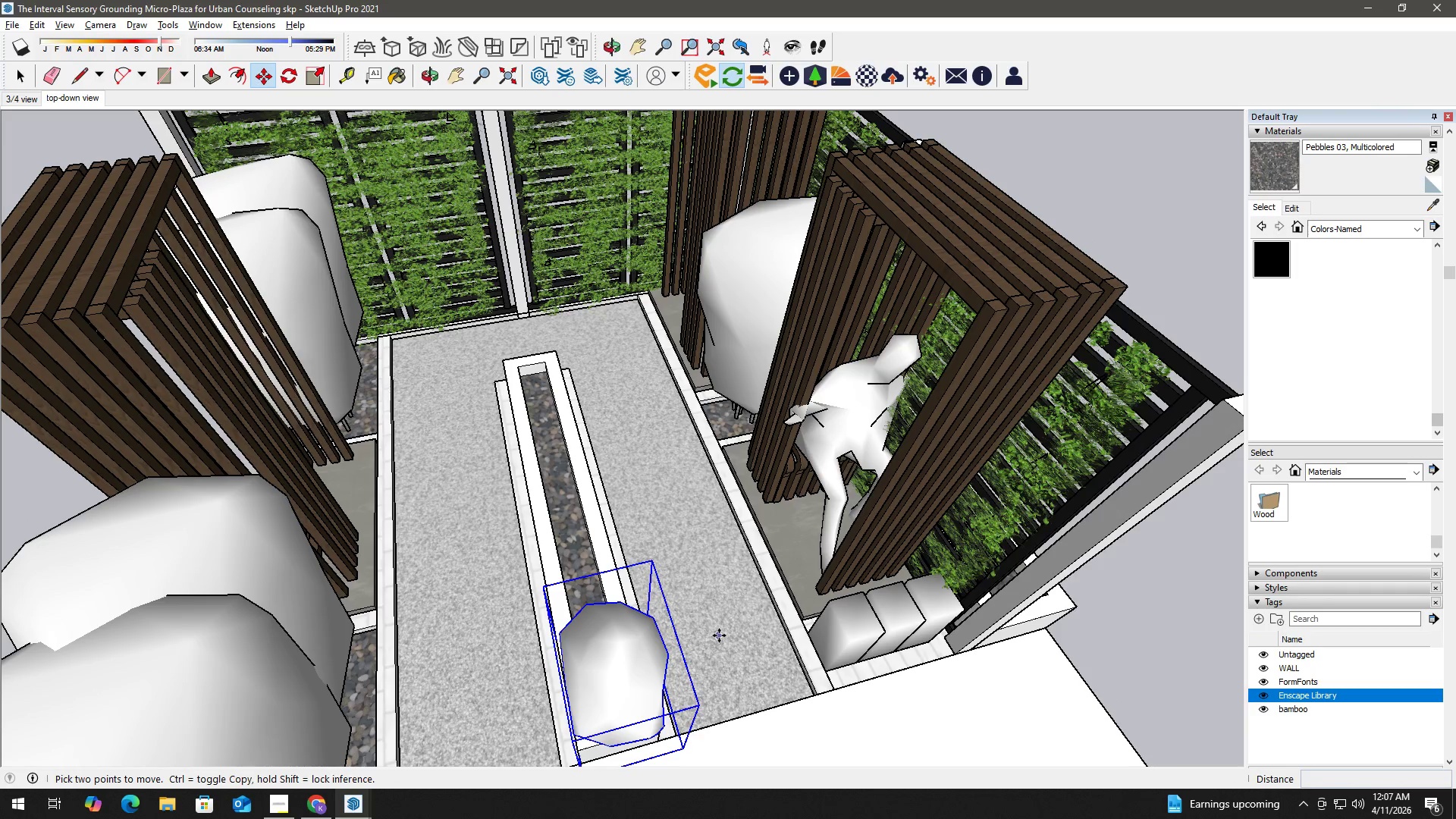 
left_click([719, 635])
 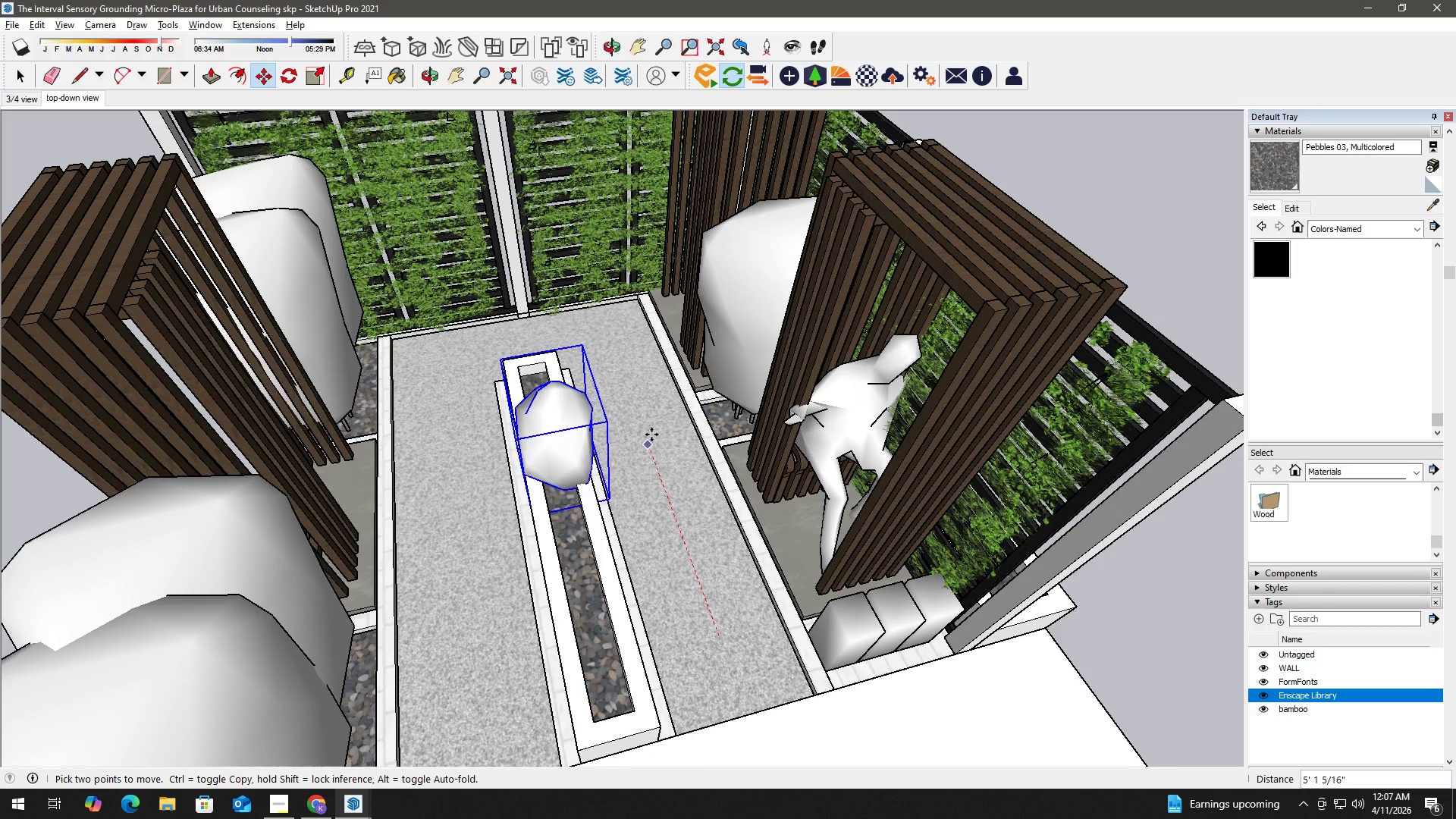 
key(Control+ControlLeft)
 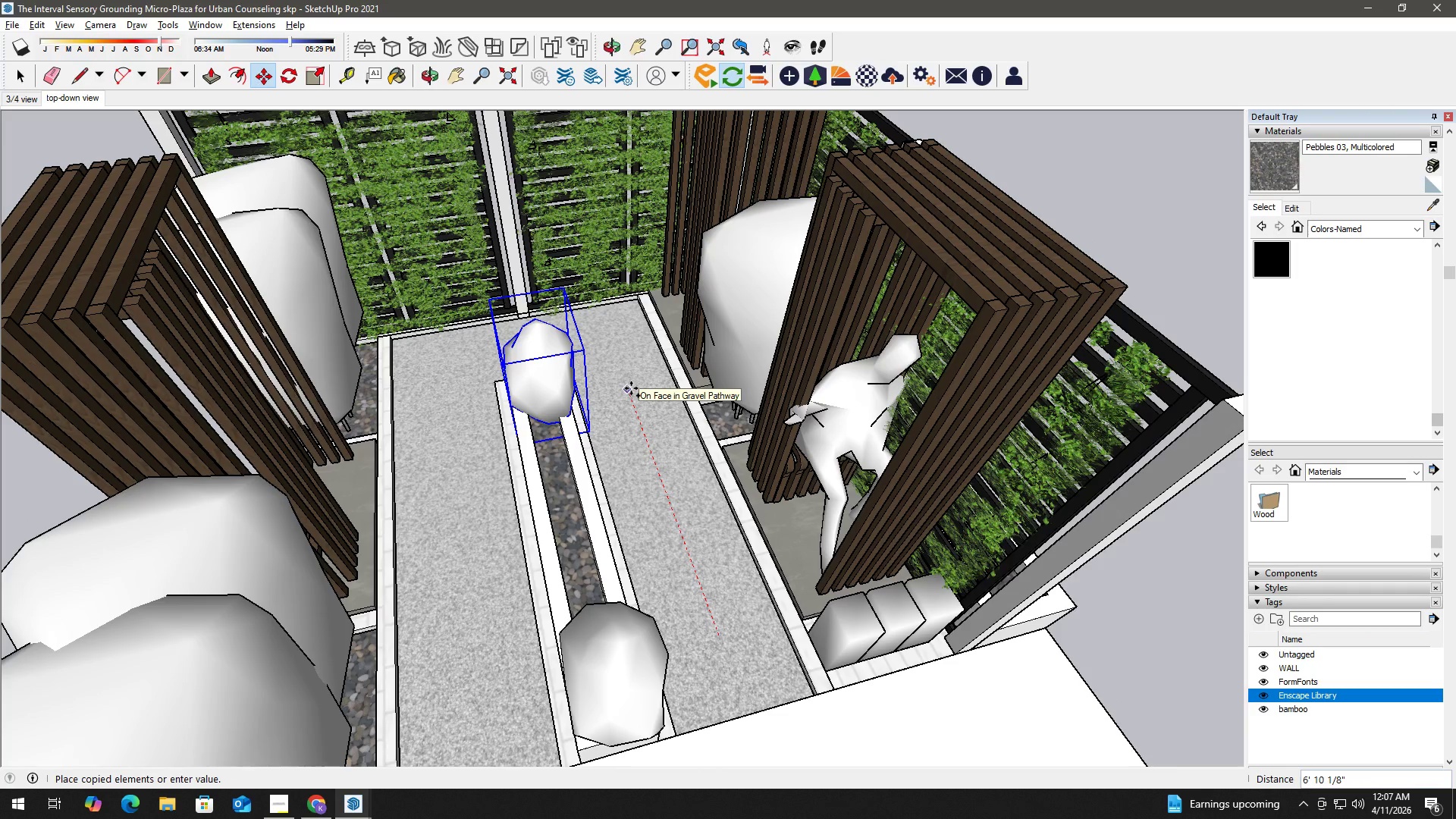 
left_click([631, 388])
 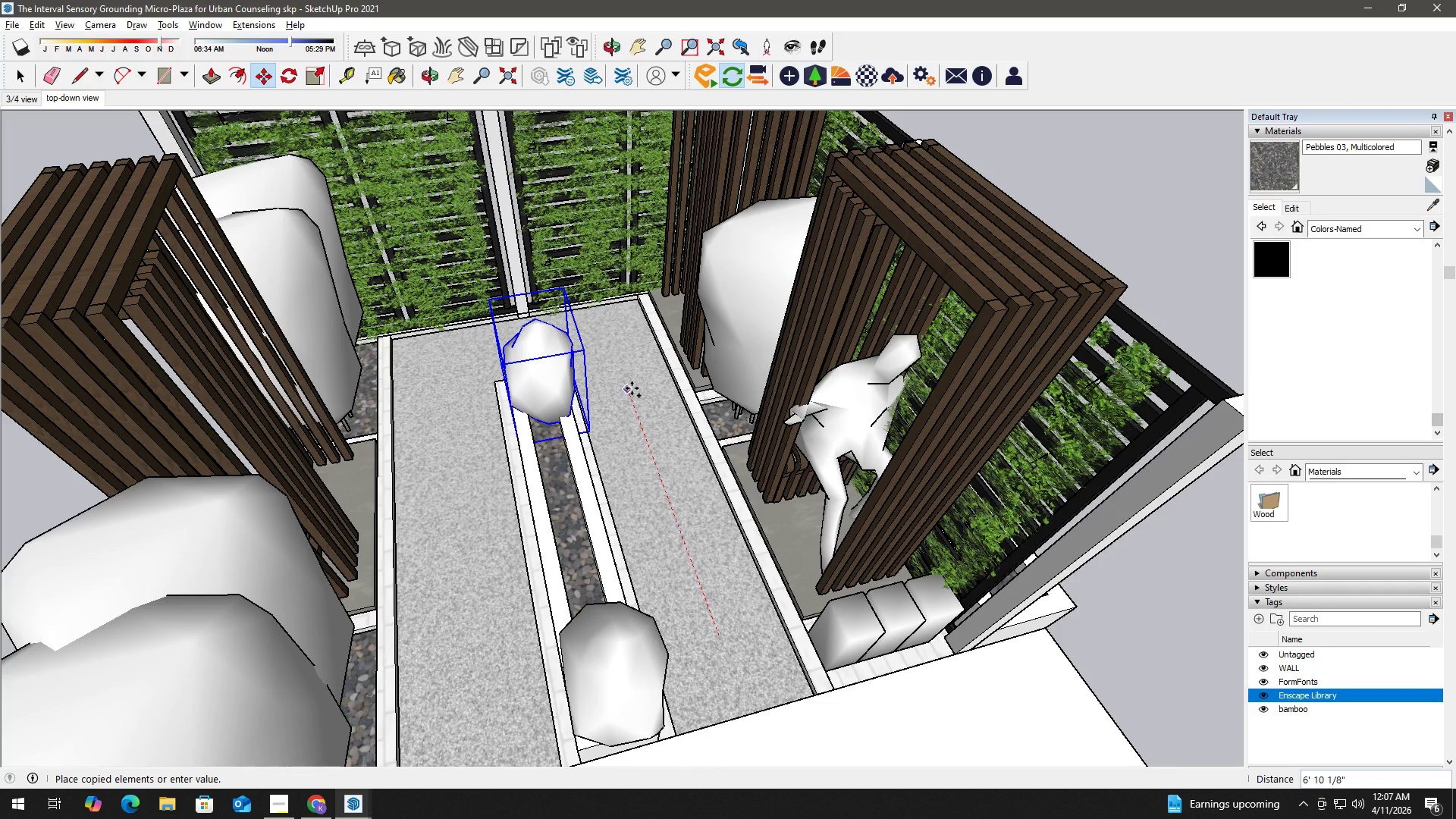 
key(NumpadDivide)
 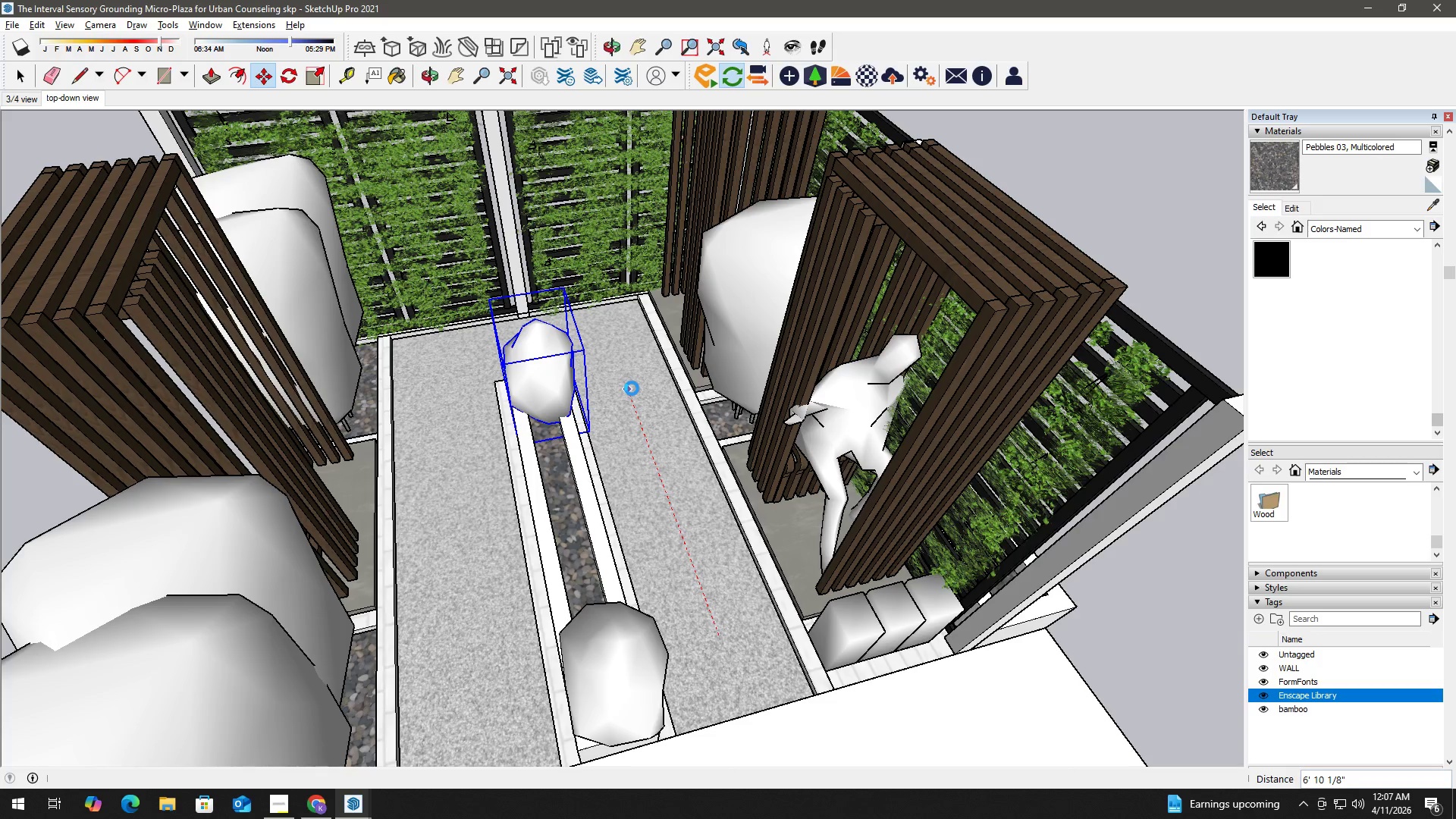 
key(Numpad3)
 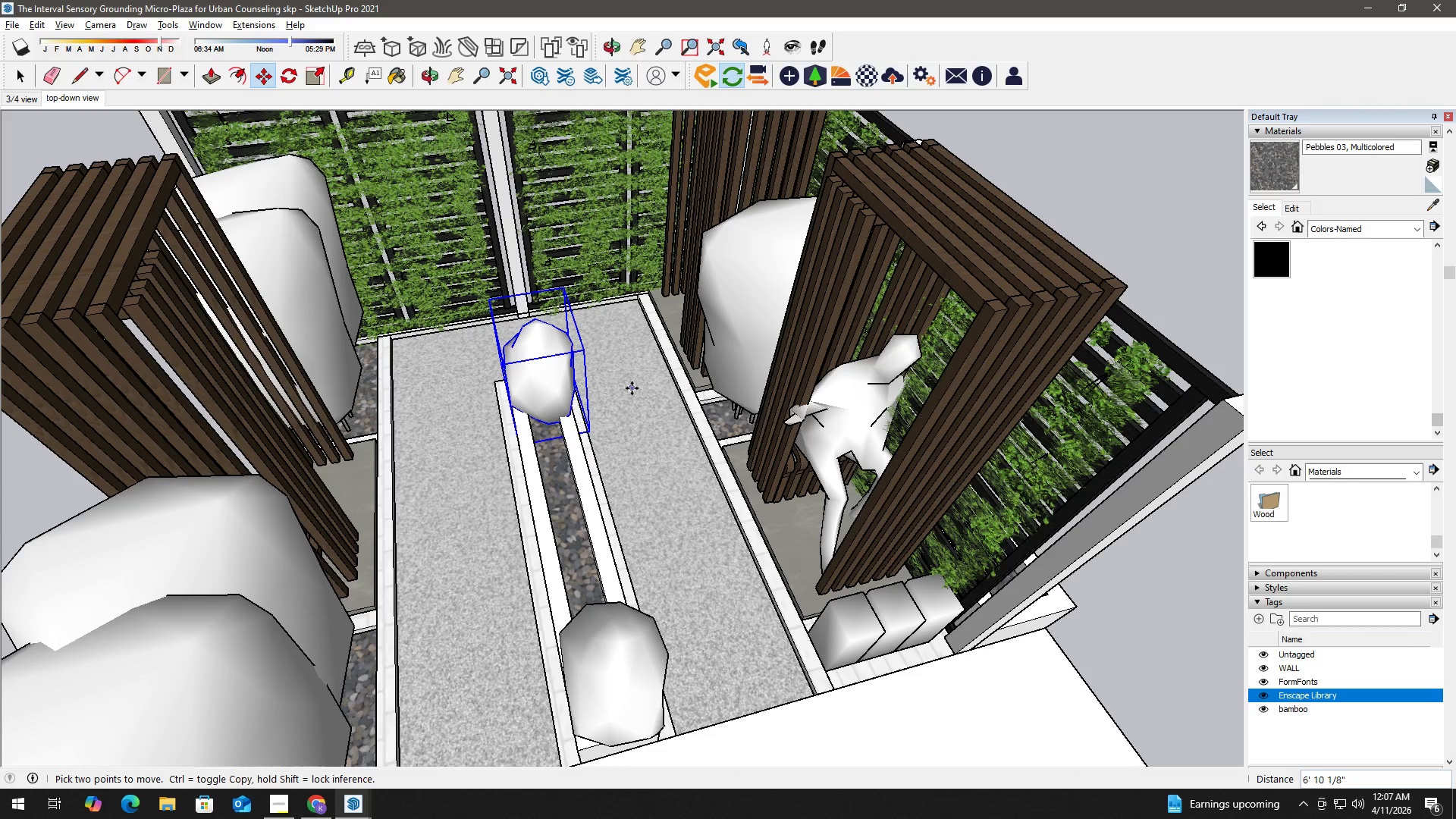 
key(NumpadEnter)
 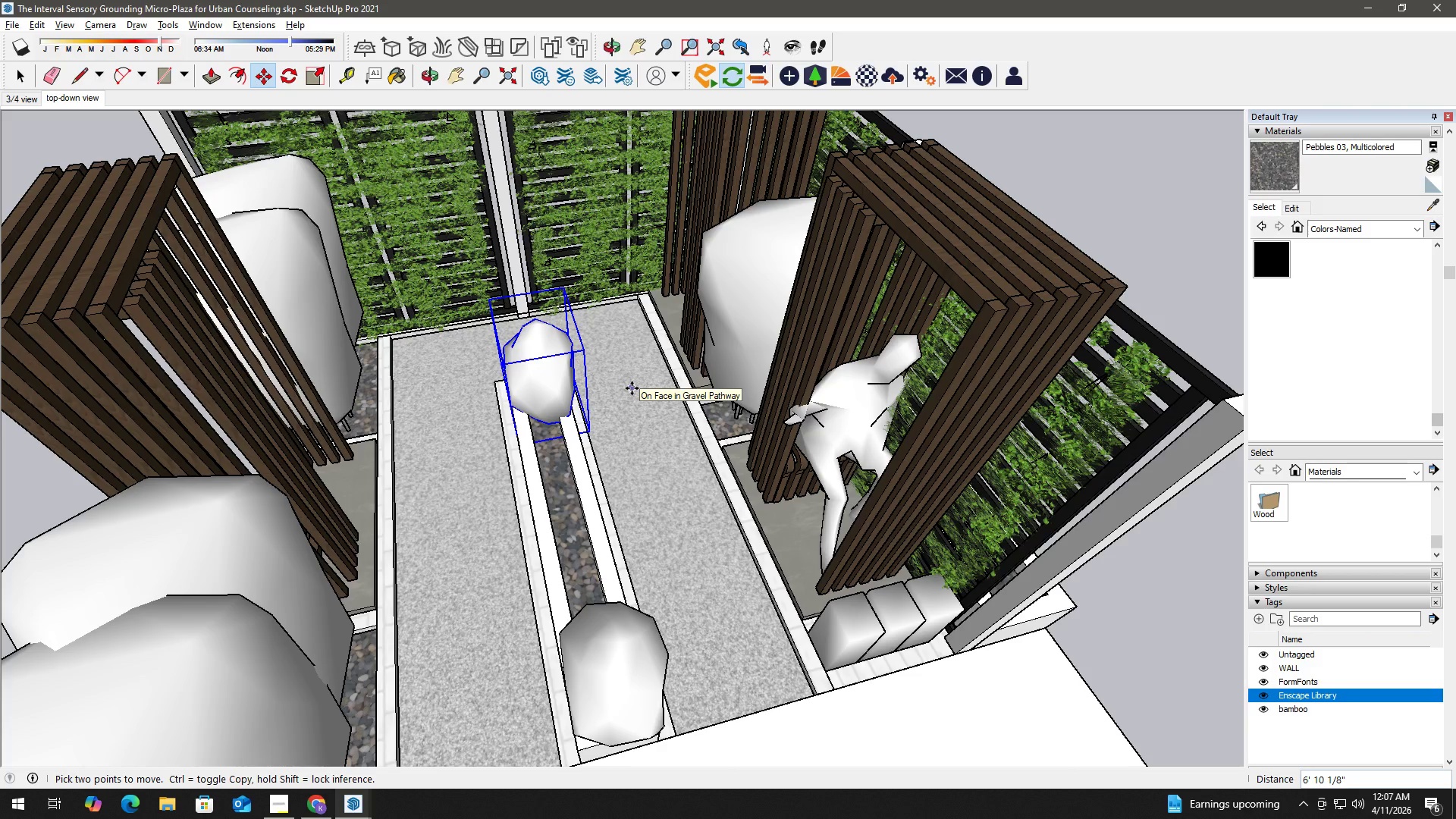 
key(NumpadDivide)
 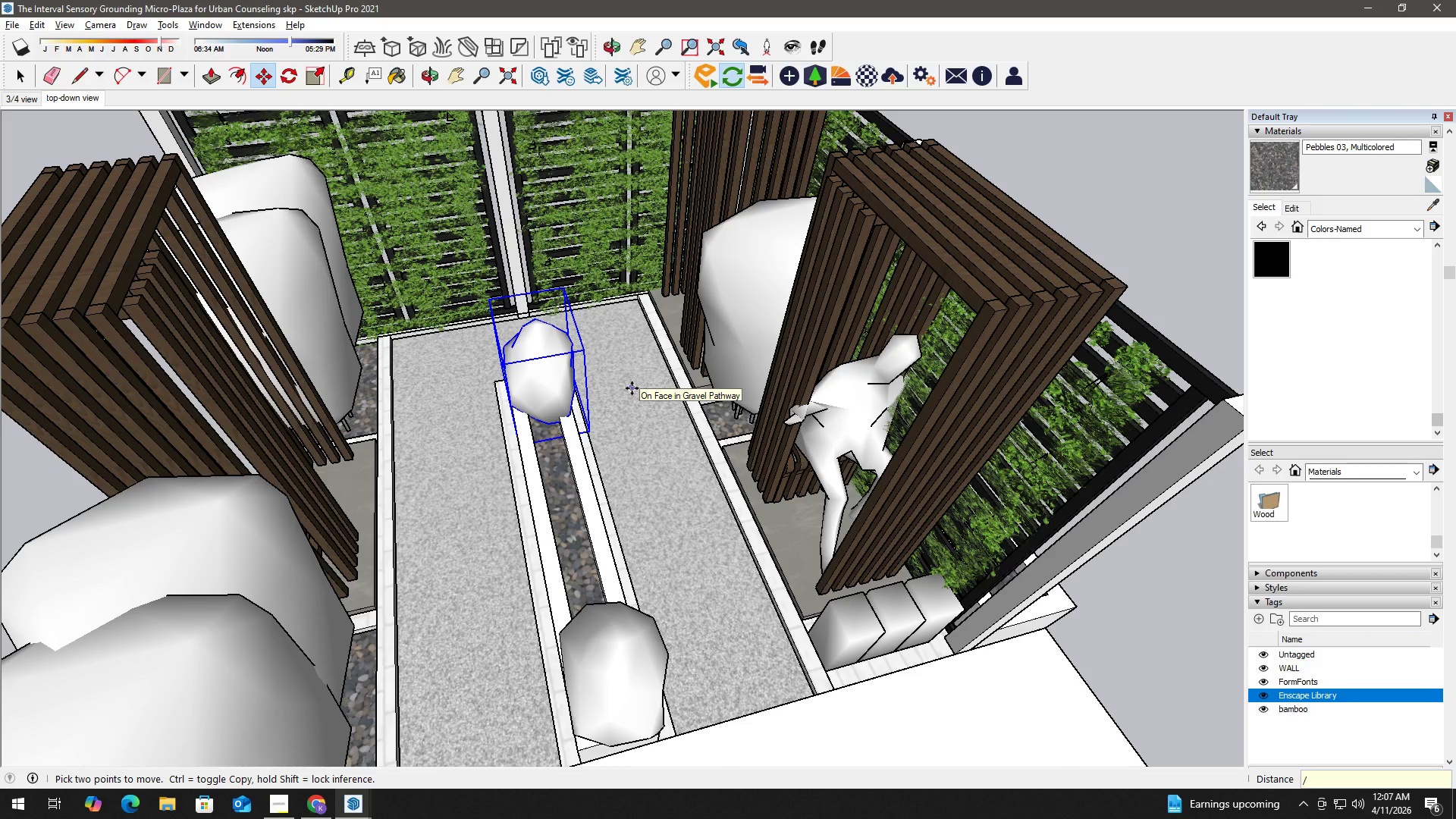 
key(Numpad3)
 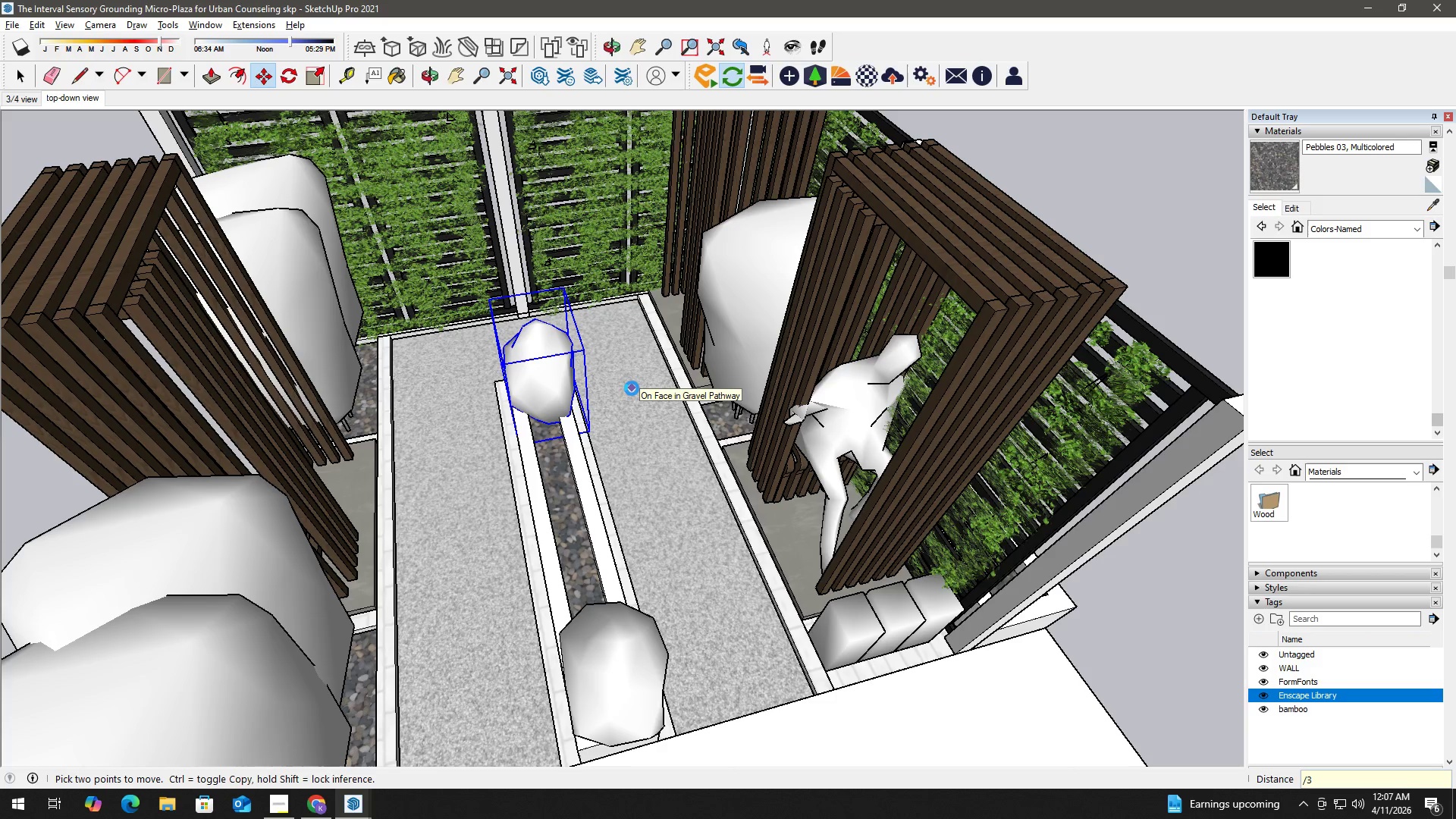 
key(NumpadEnter)
 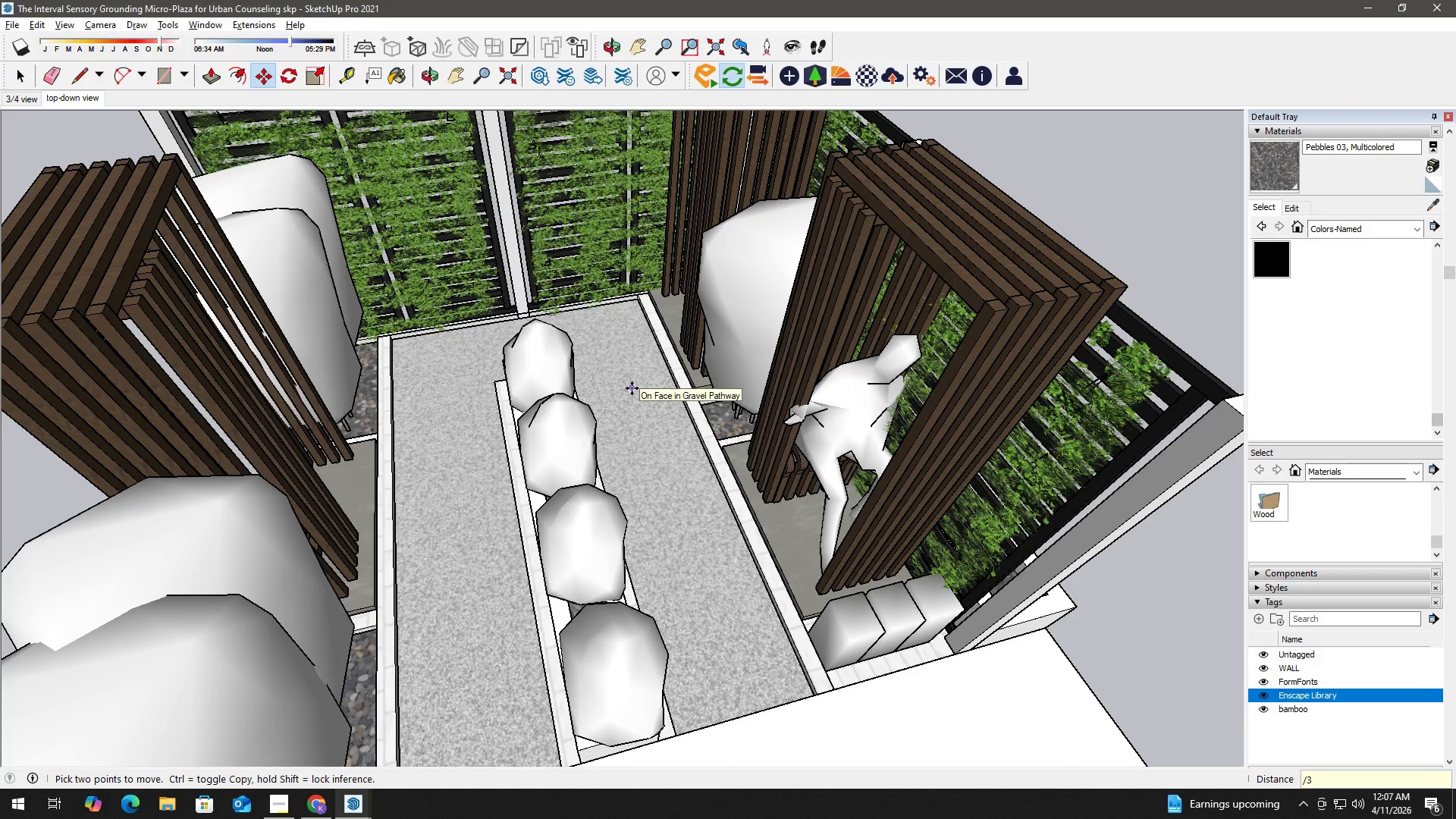 
key(Space)
 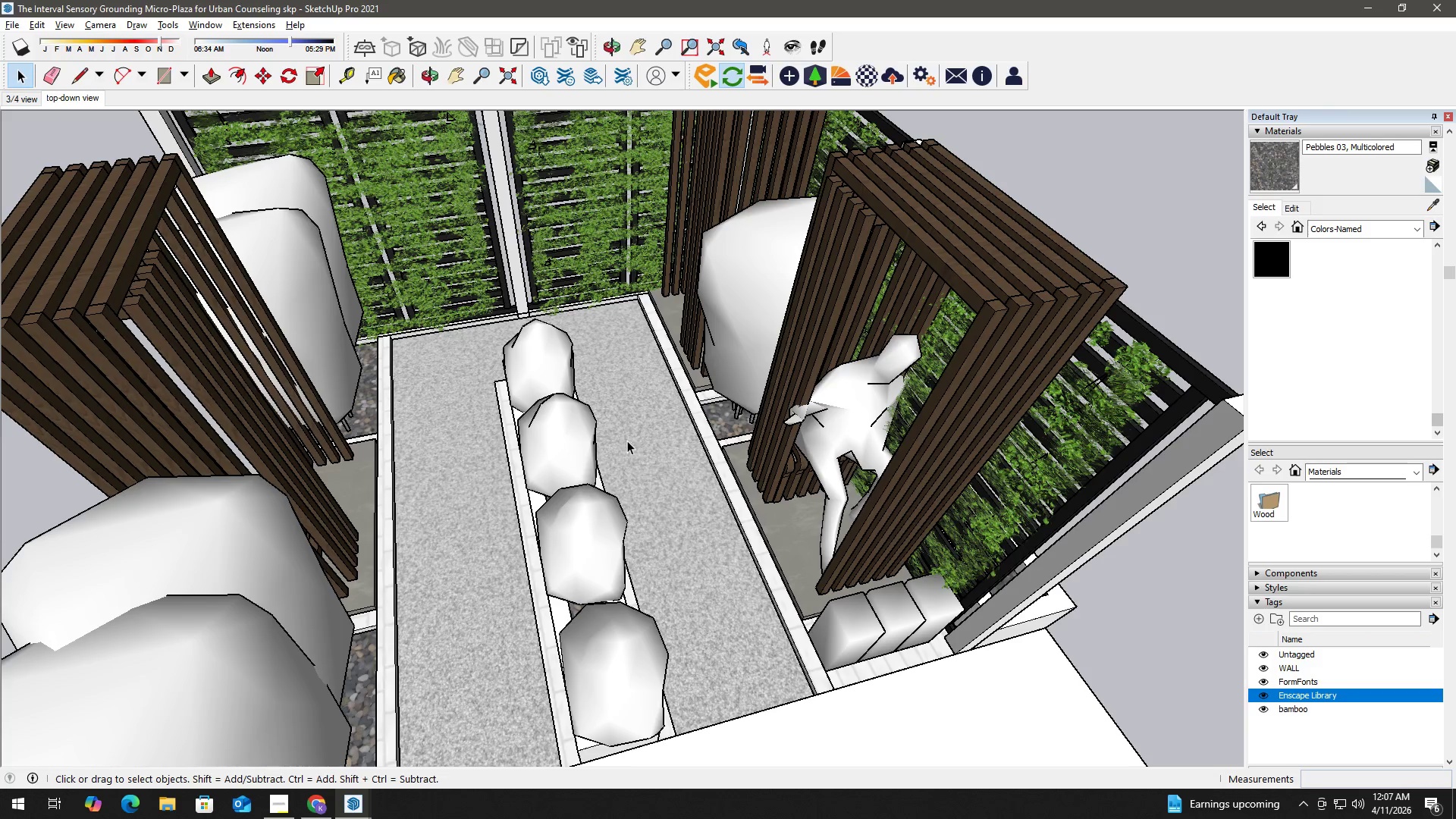 
key(Alt+Tab)
 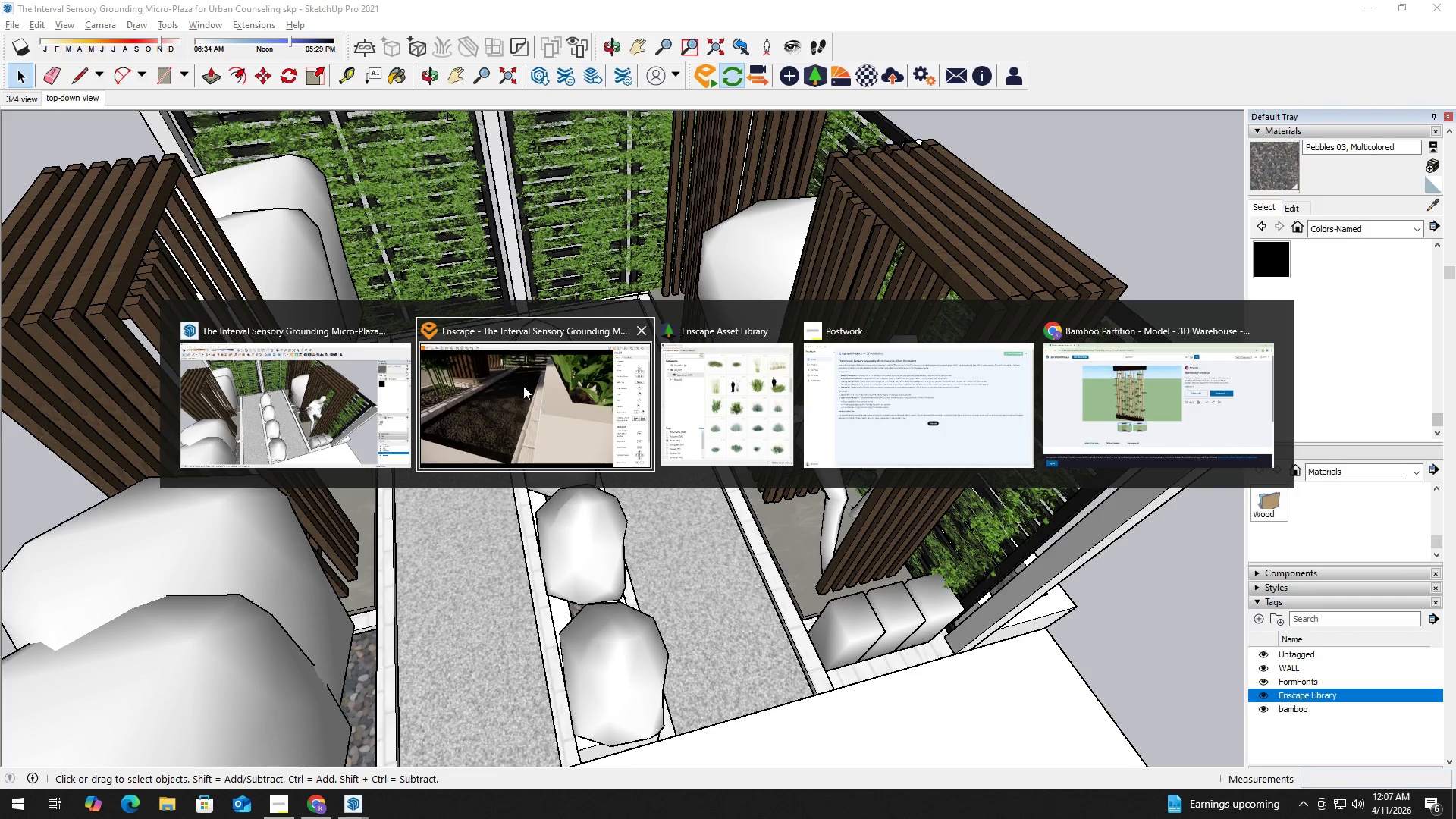 
left_click([507, 379])
 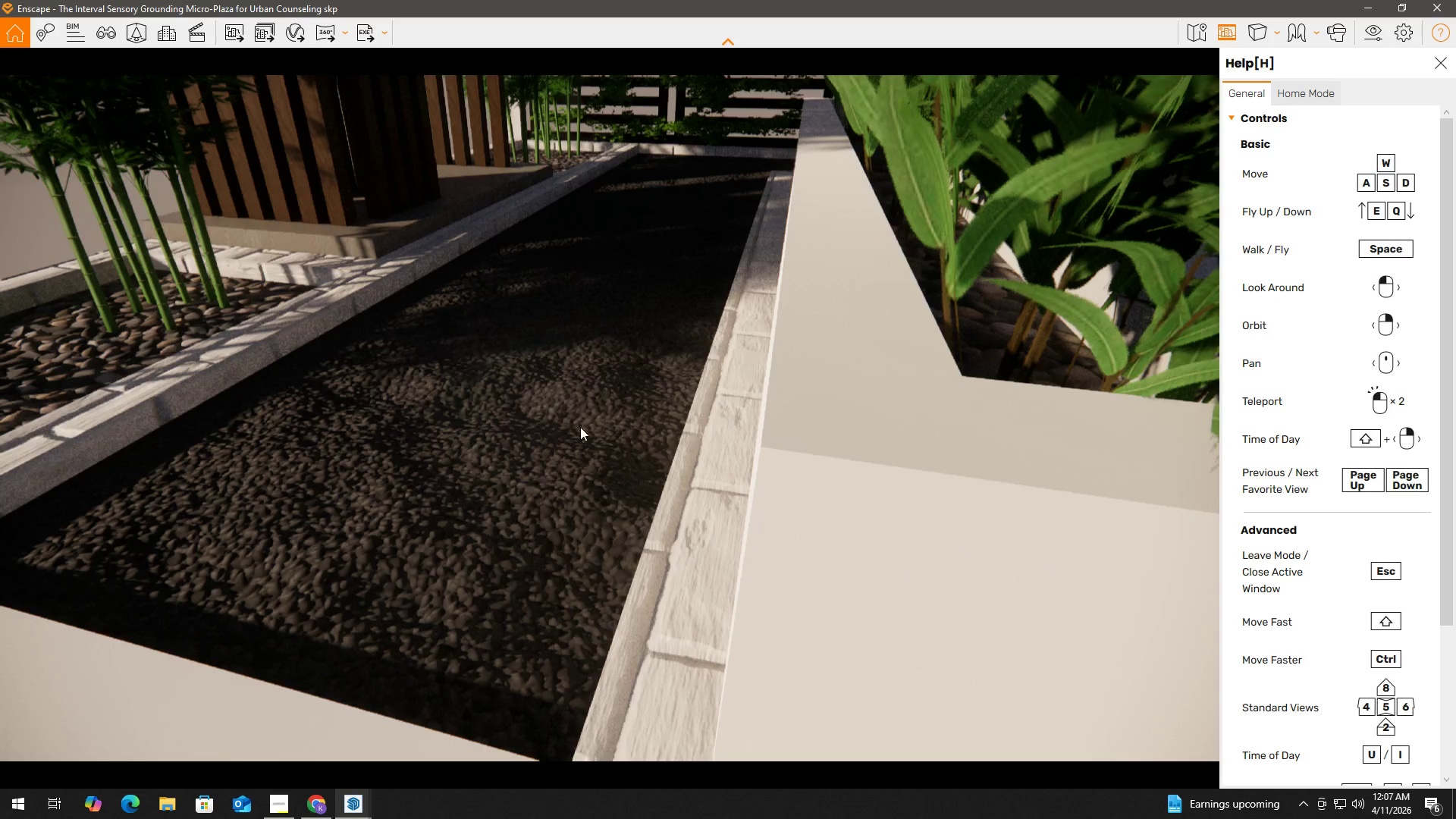 
scroll: coordinate [587, 426], scroll_direction: down, amount: 3.0
 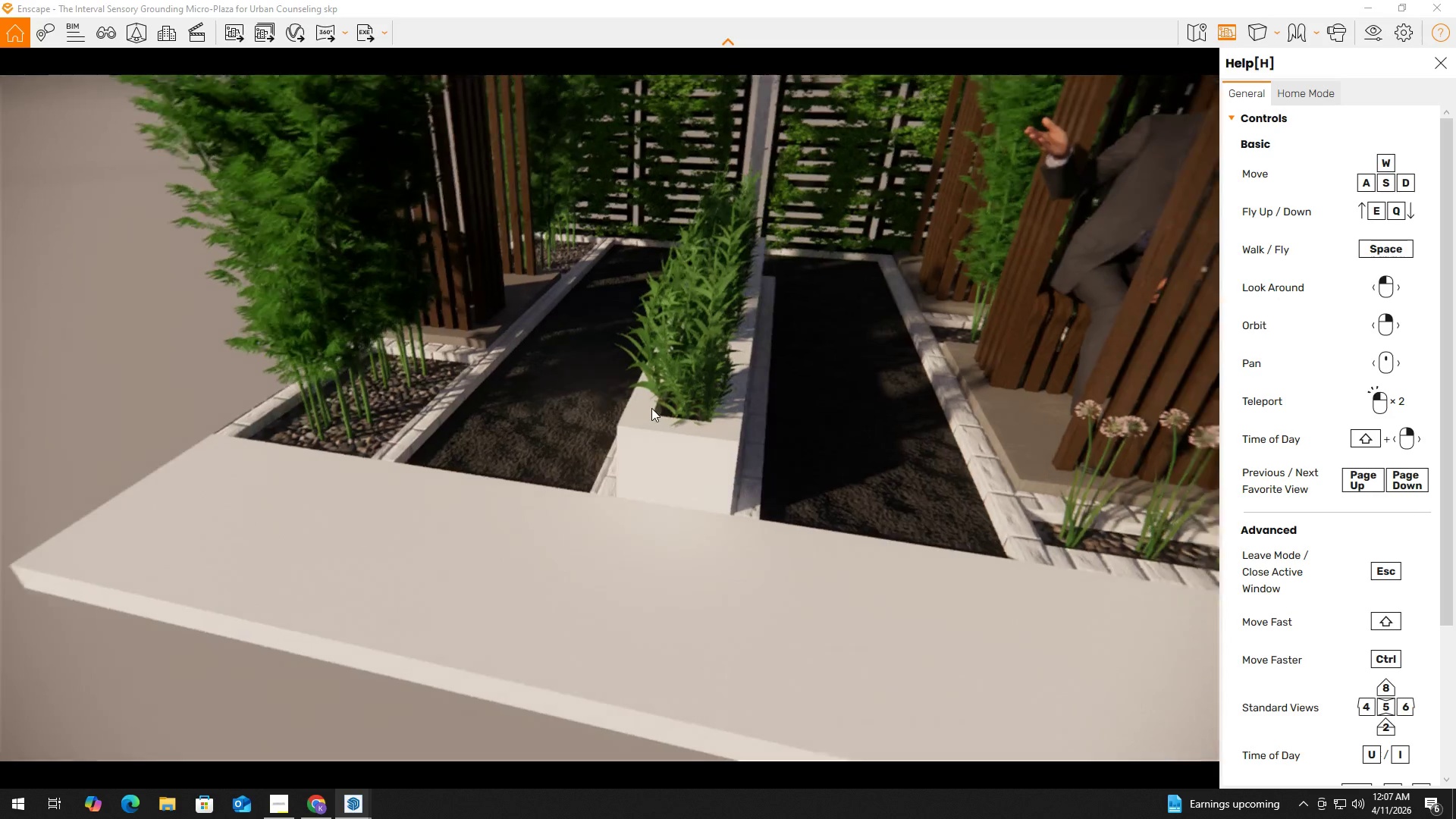 
hold_key(key=A, duration=0.95)
 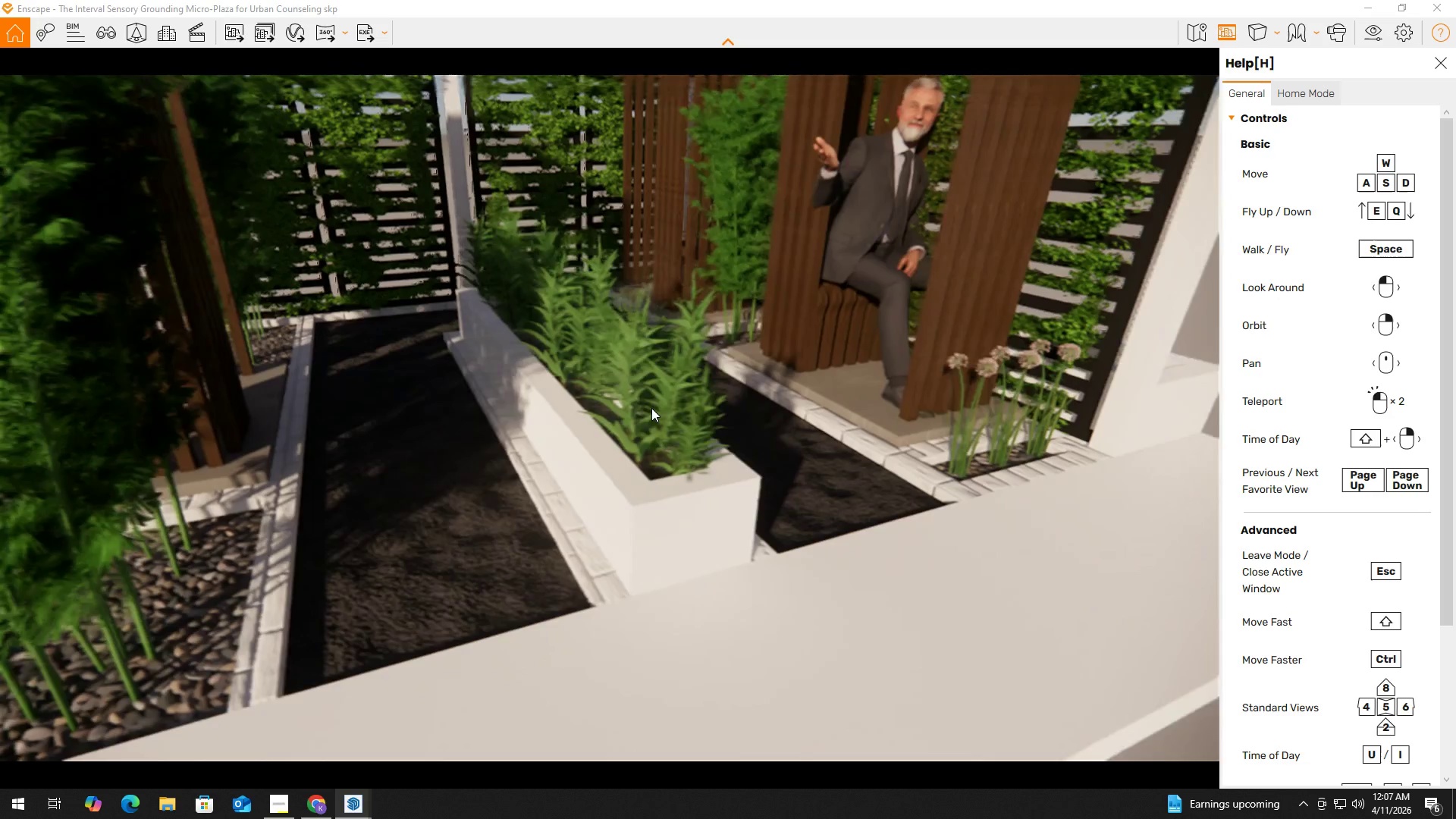 
hold_key(key=W, duration=0.38)
 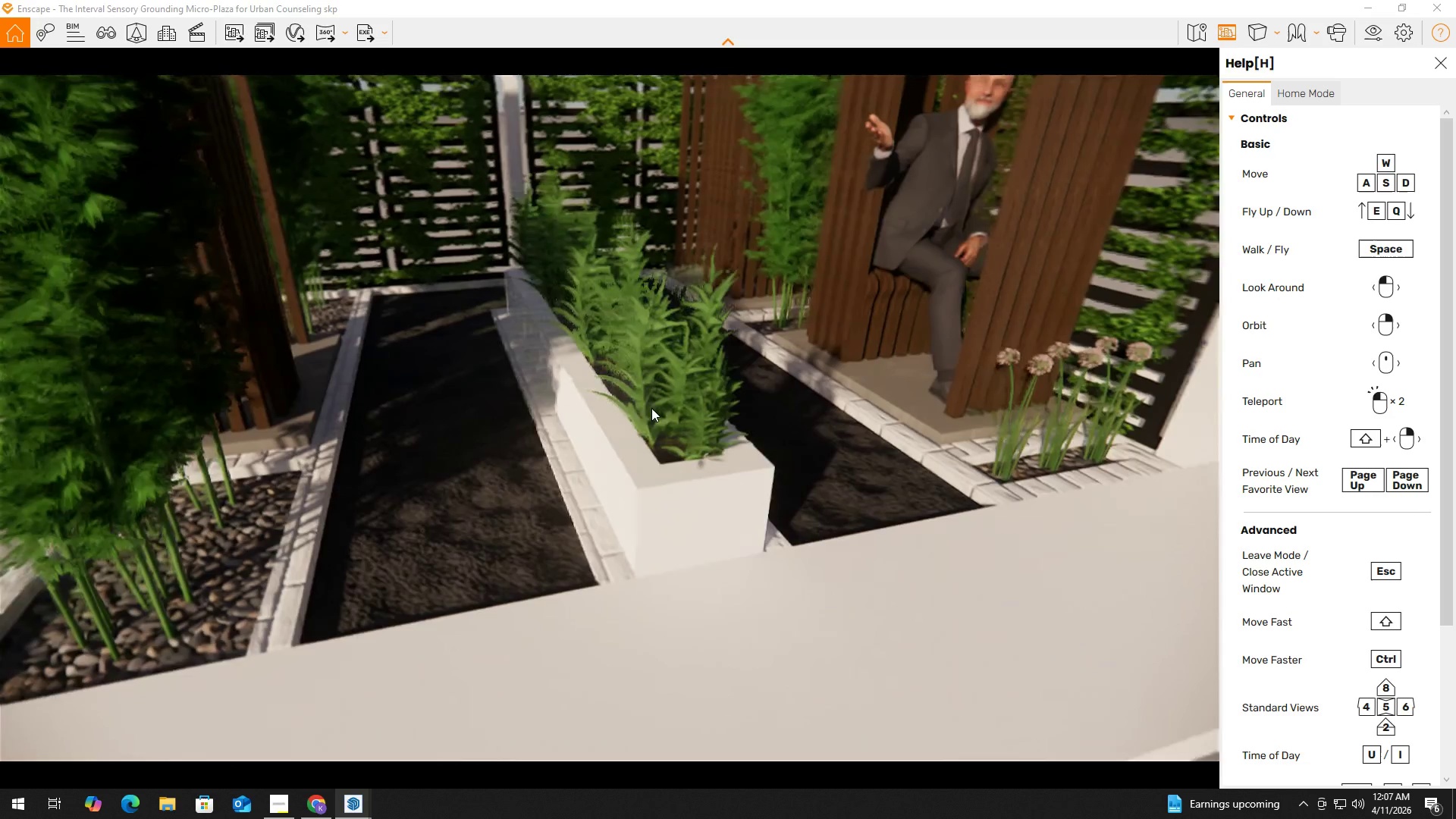 
hold_key(key=A, duration=0.38)
 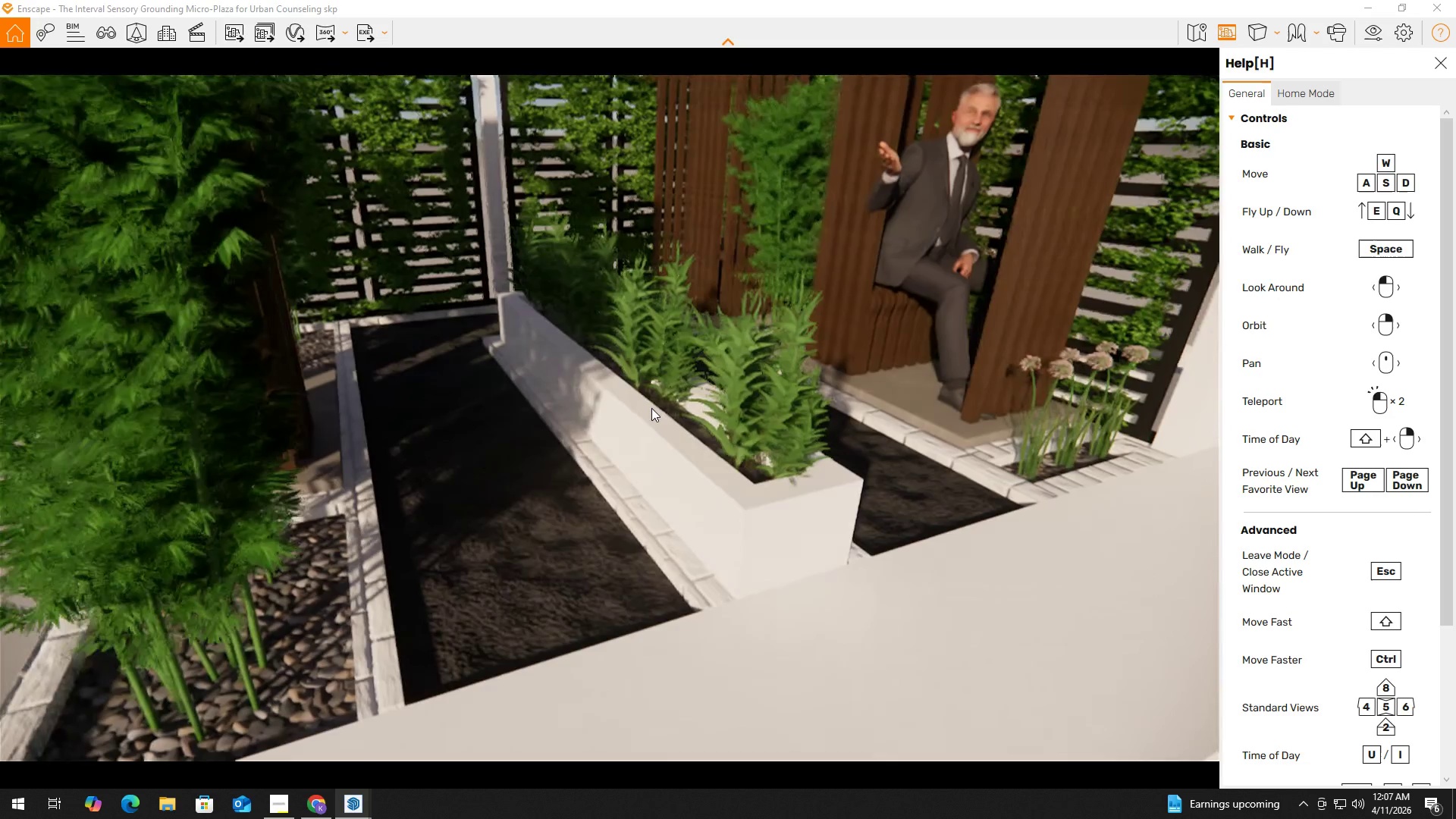 
type(adawdwqaadd)
 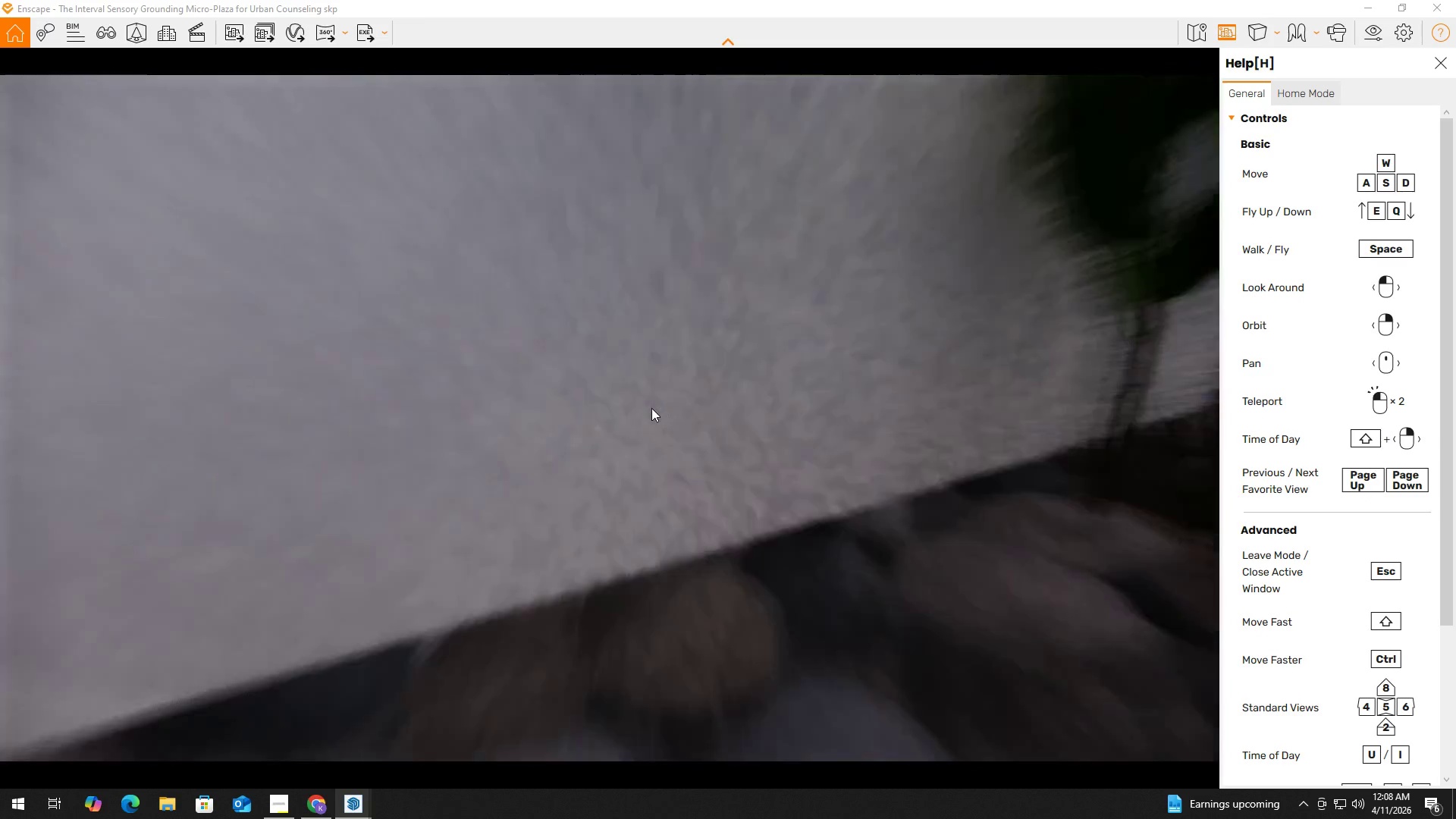 
hold_key(key=E, duration=0.88)
 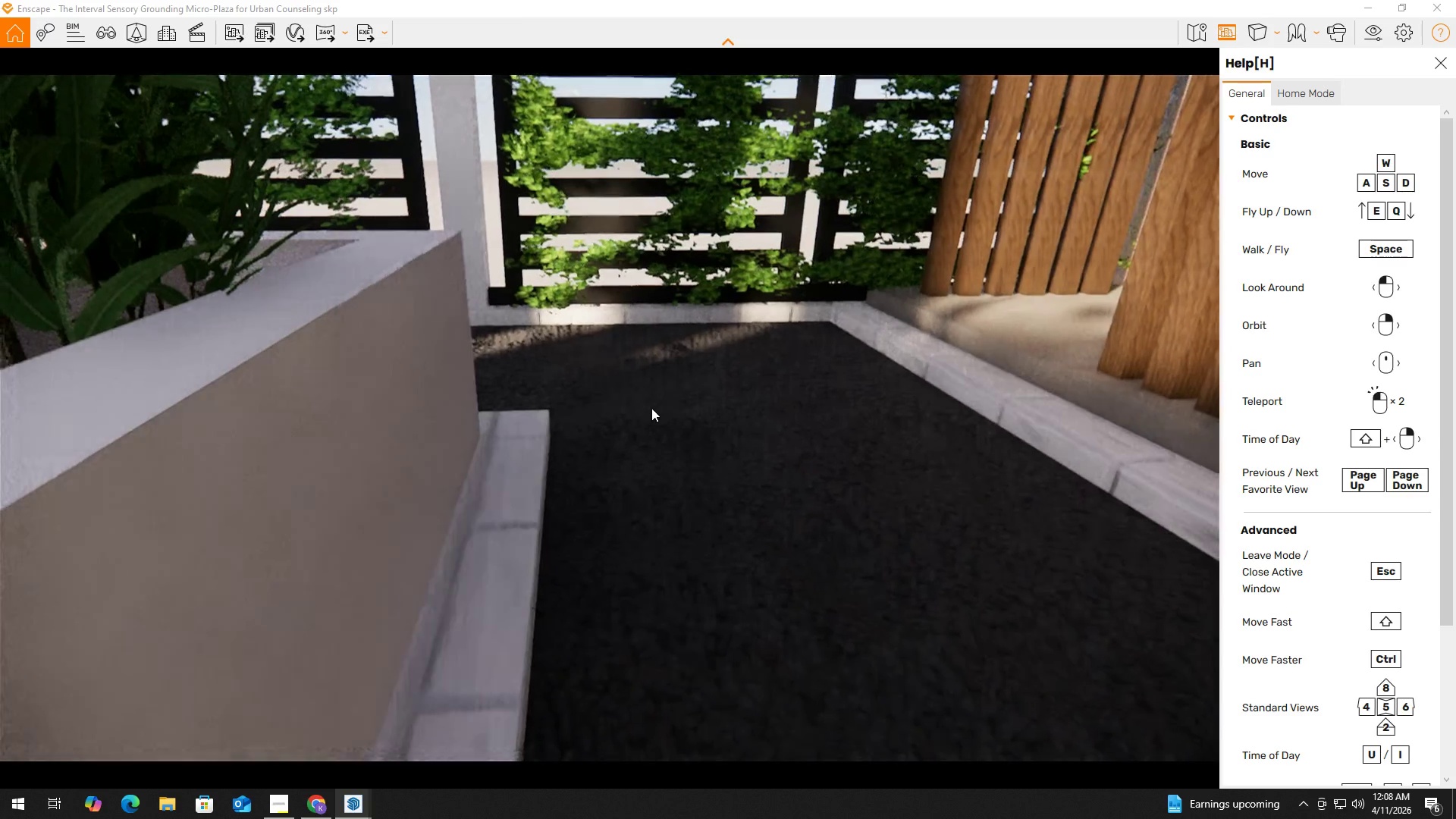 
hold_key(key=E, duration=0.38)
 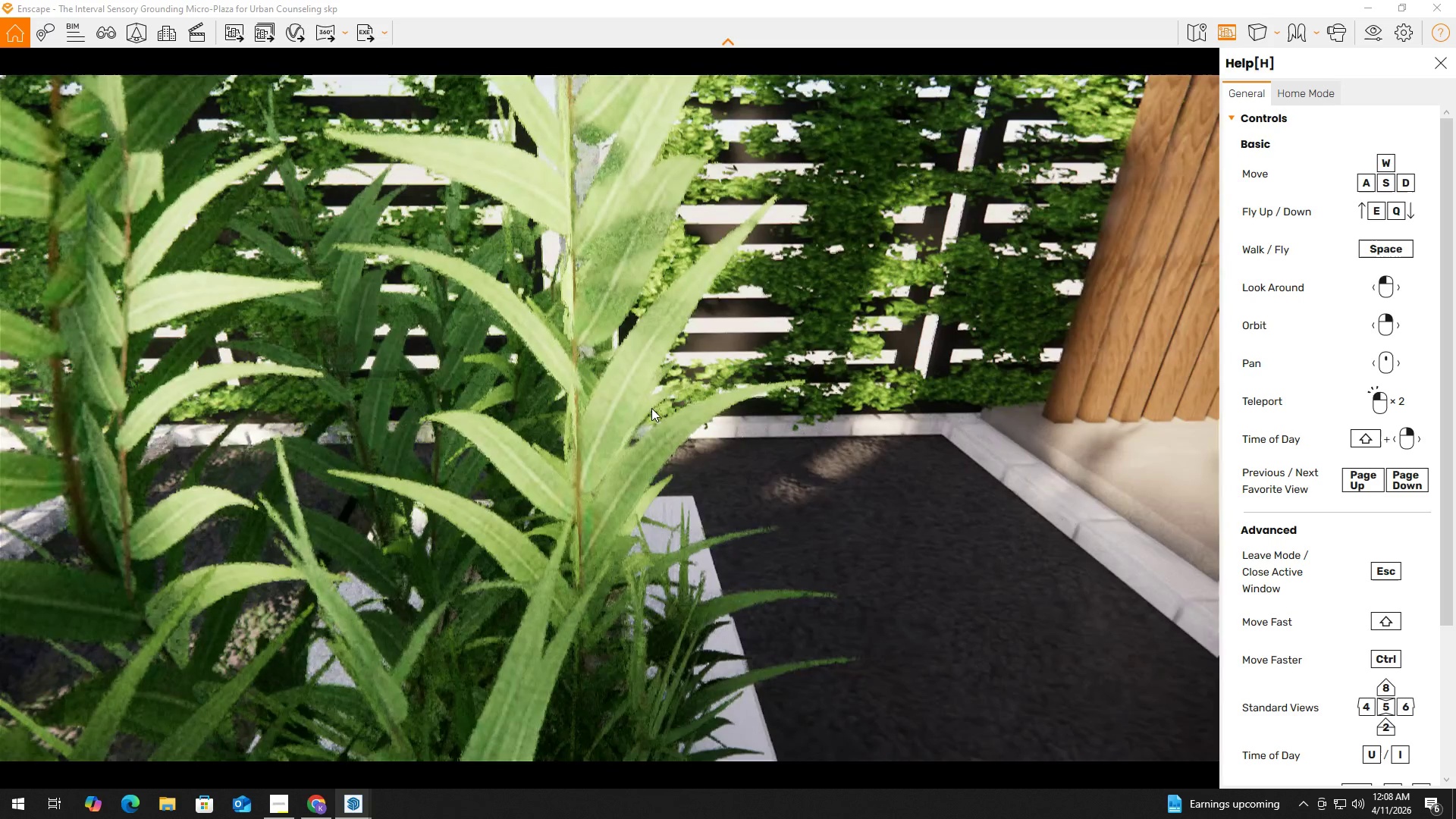 
hold_key(key=W, duration=0.95)
 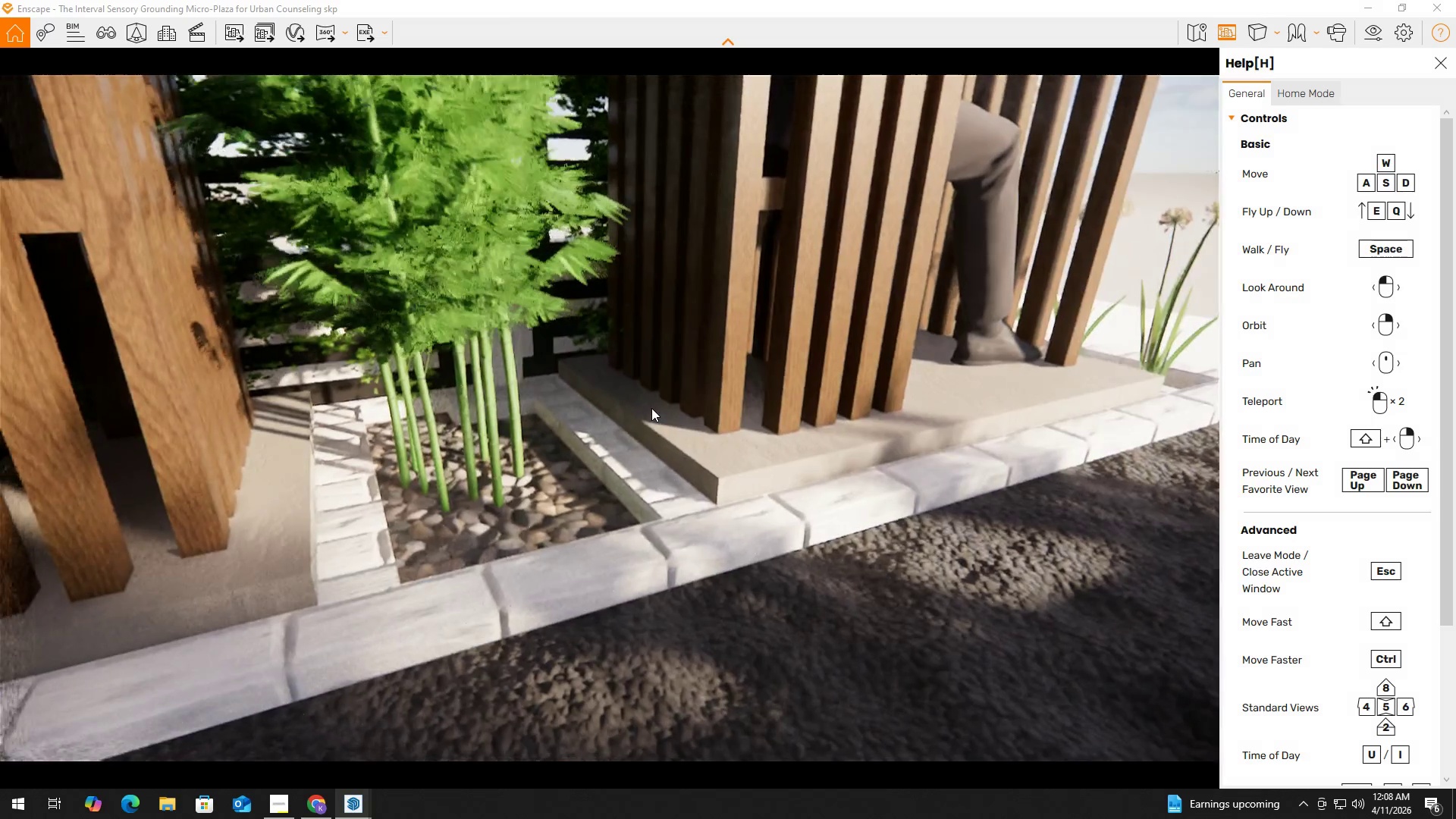 
hold_key(key=E, duration=0.38)
 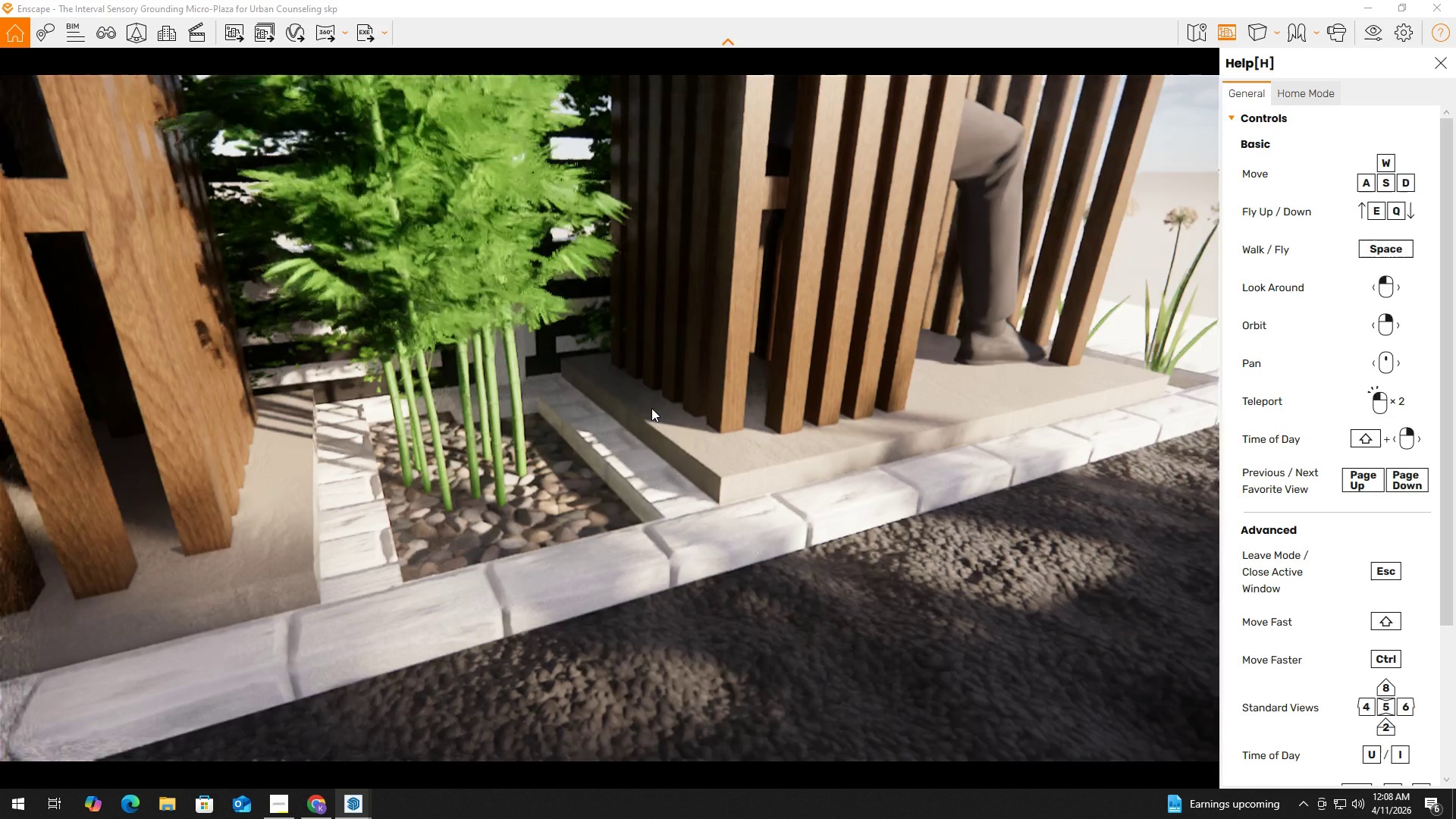 
hold_key(key=D, duration=2.62)
 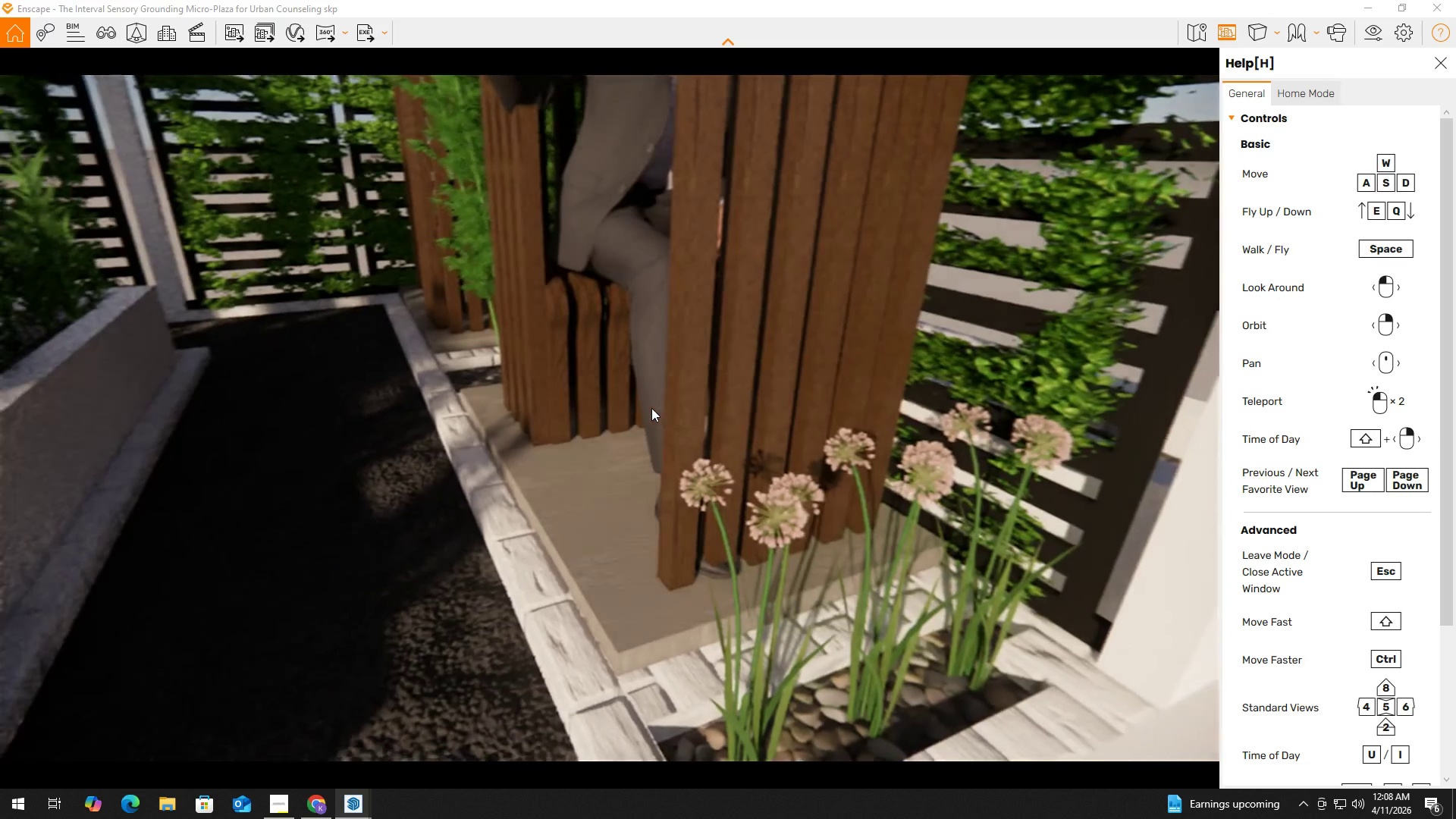 
hold_key(key=W, duration=0.47)
 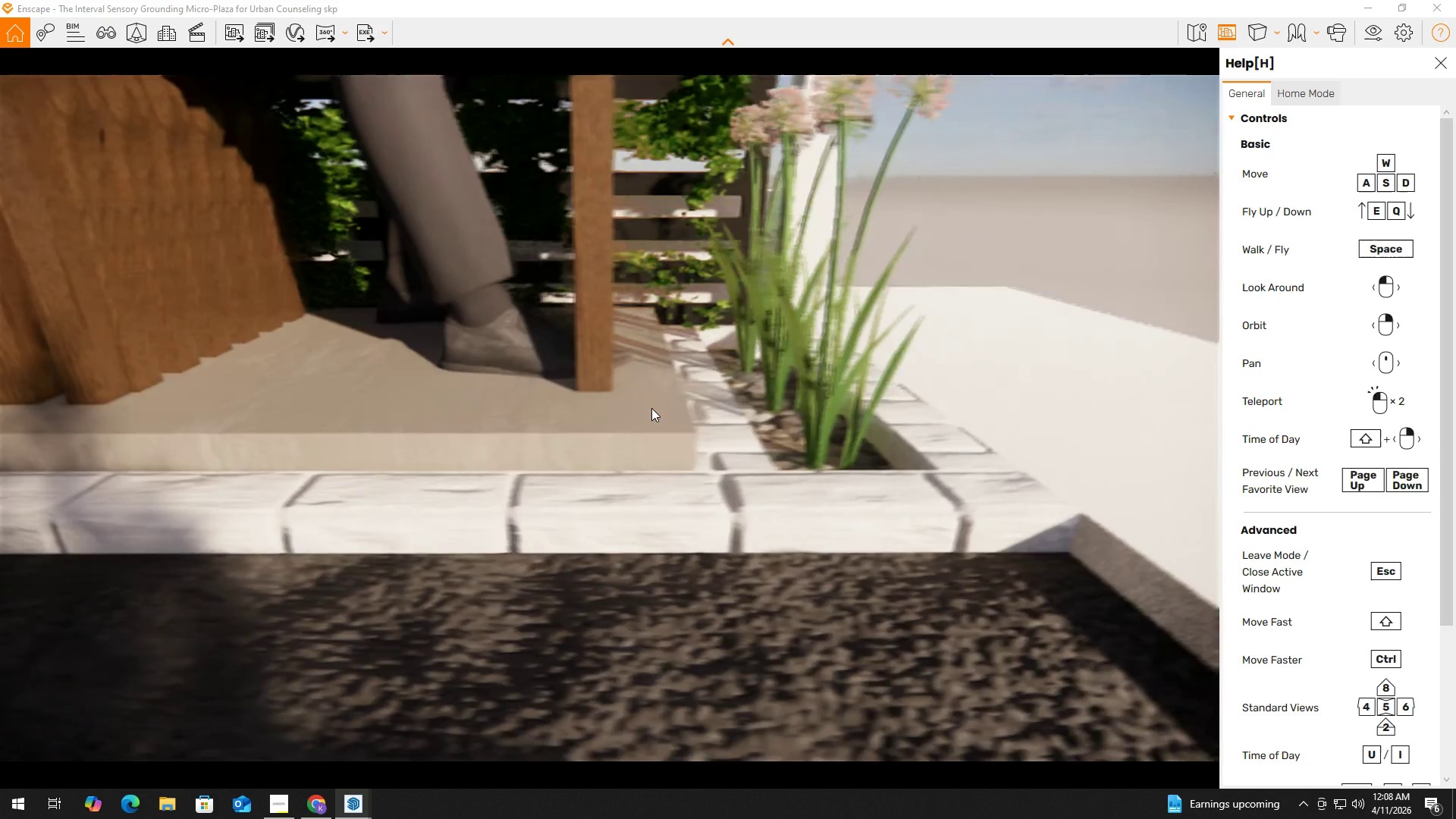 
hold_key(key=E, duration=0.52)
 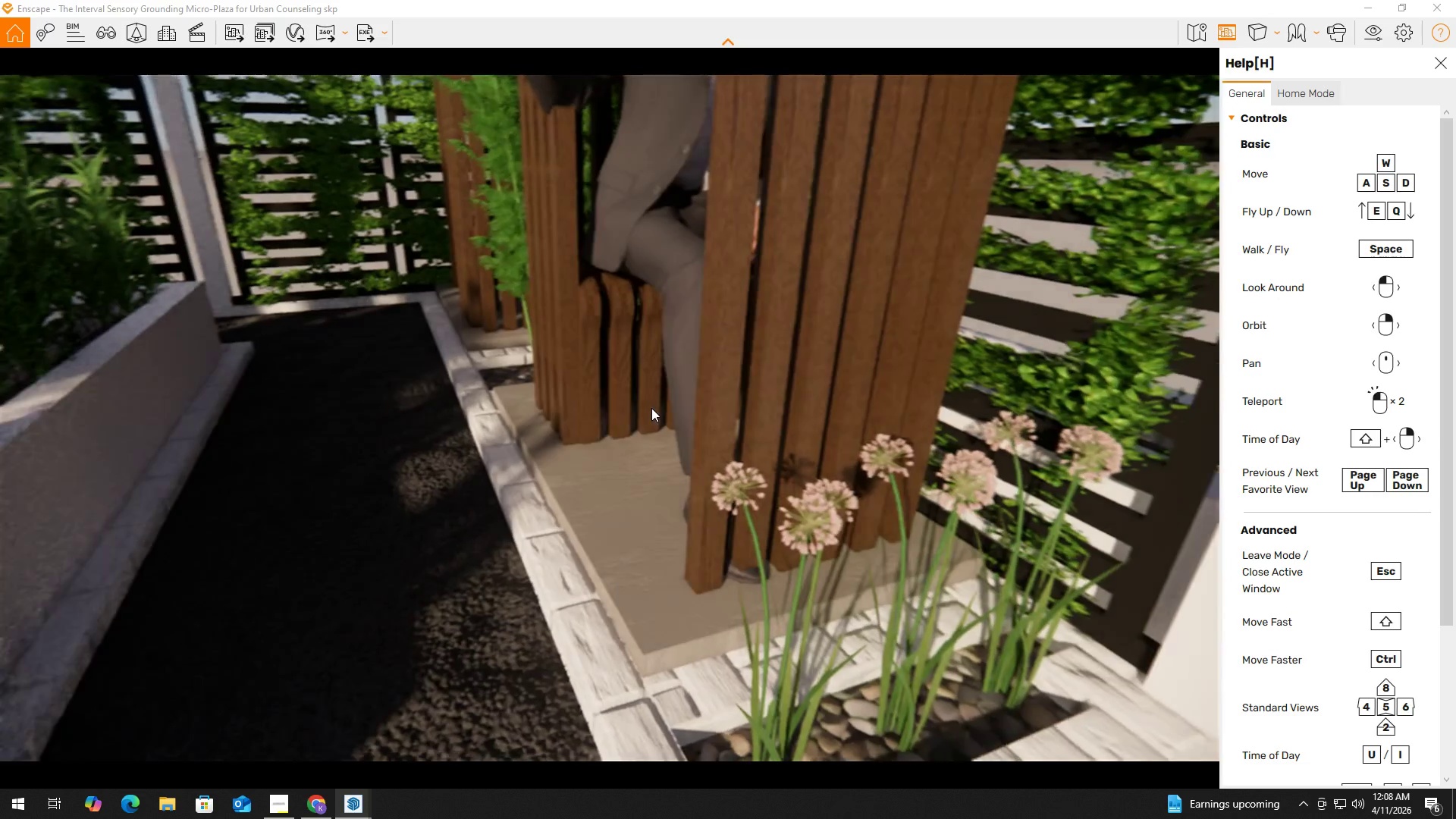 
hold_key(key=A, duration=1.5)
 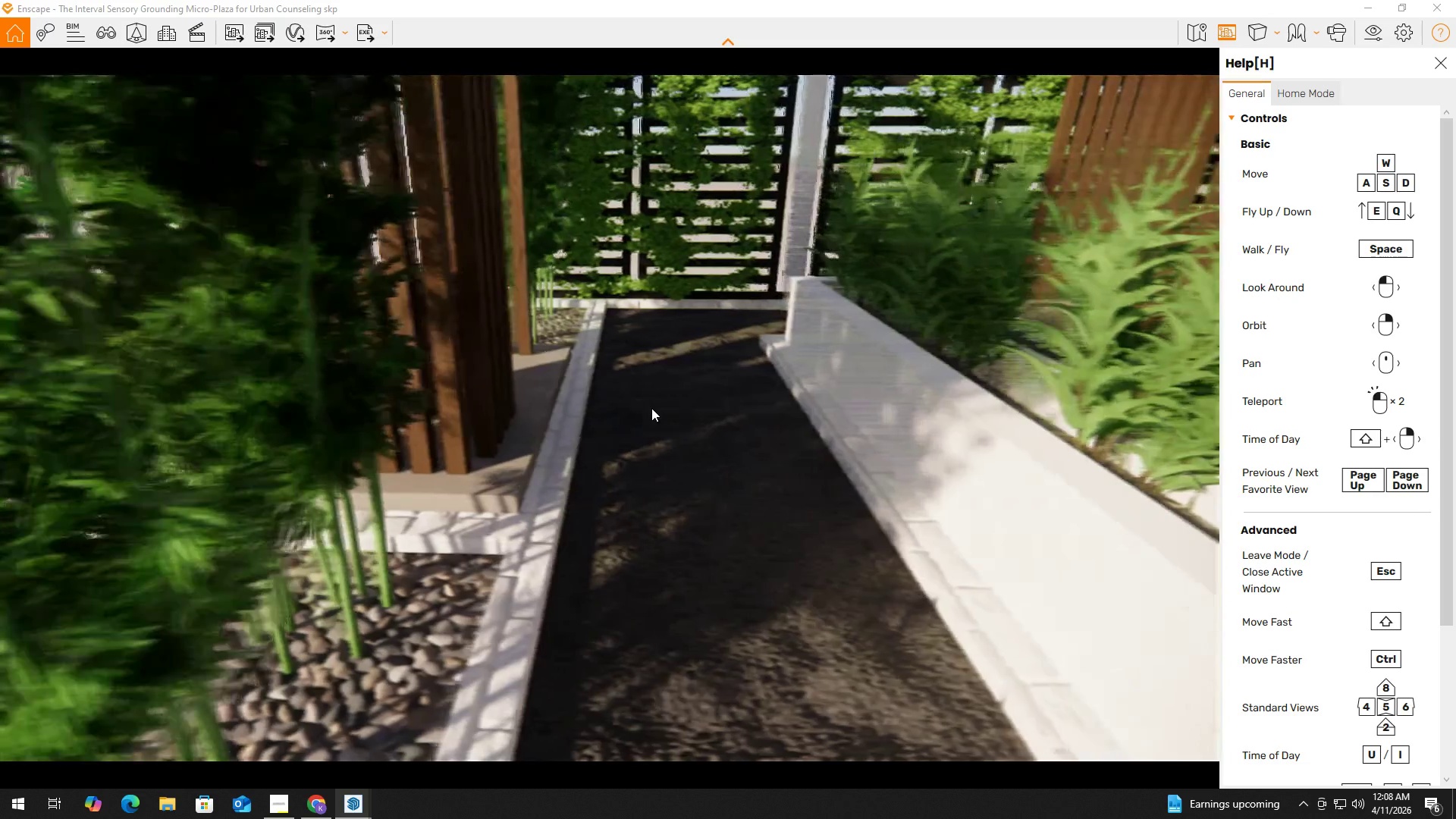 
hold_key(key=A, duration=3.19)
 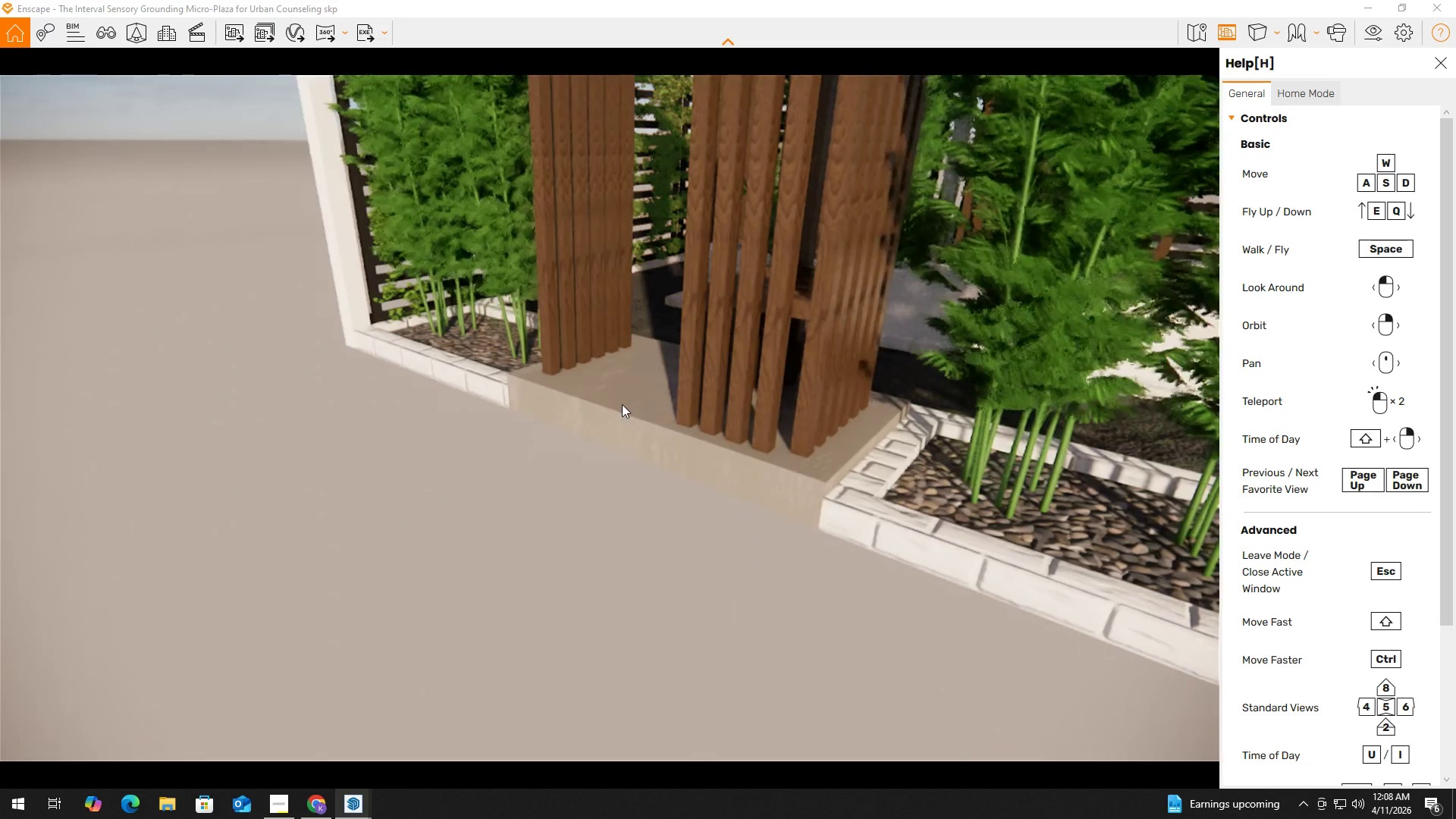 
type(qee)
 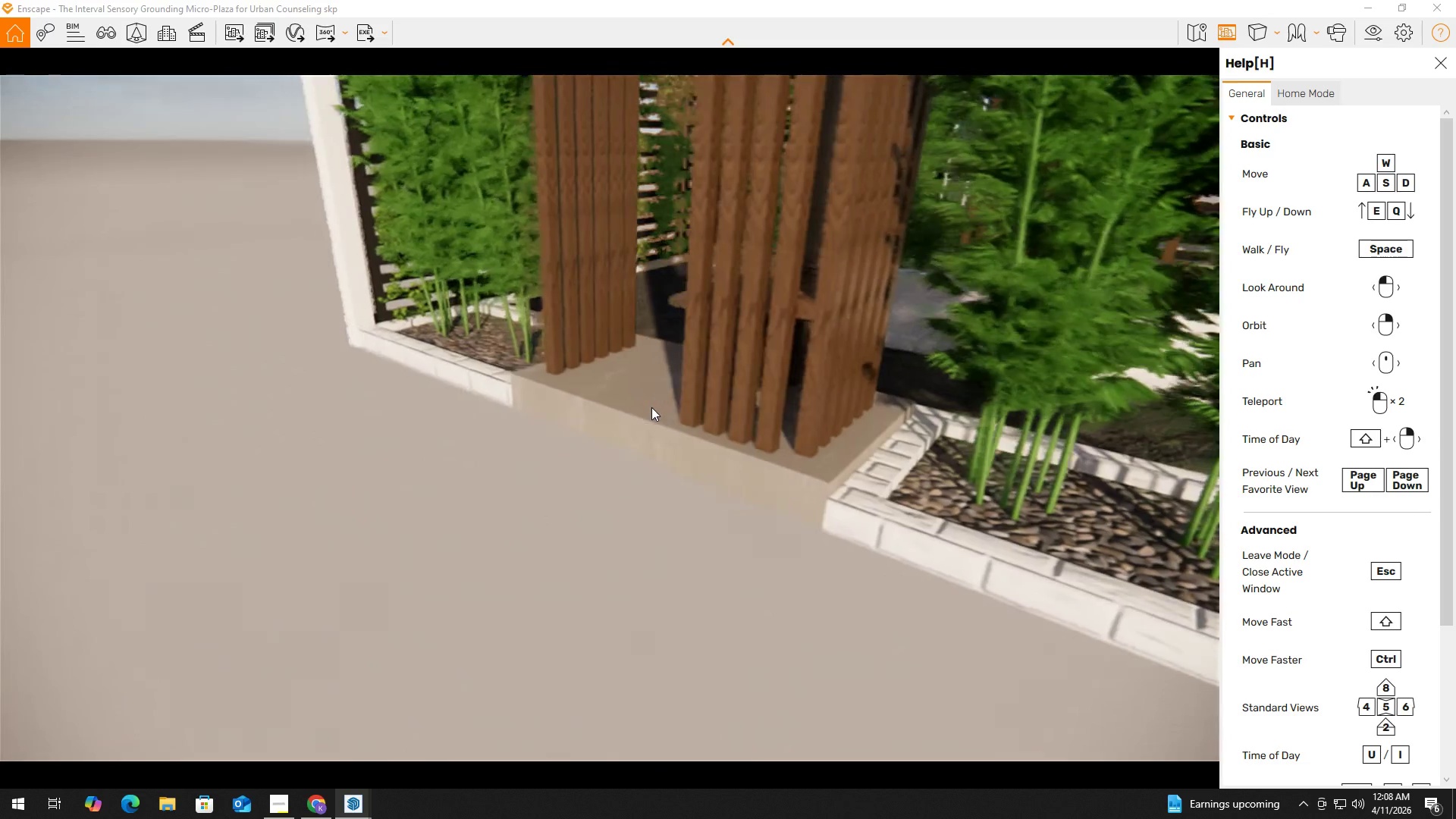 
hold_key(key=D, duration=1.56)
 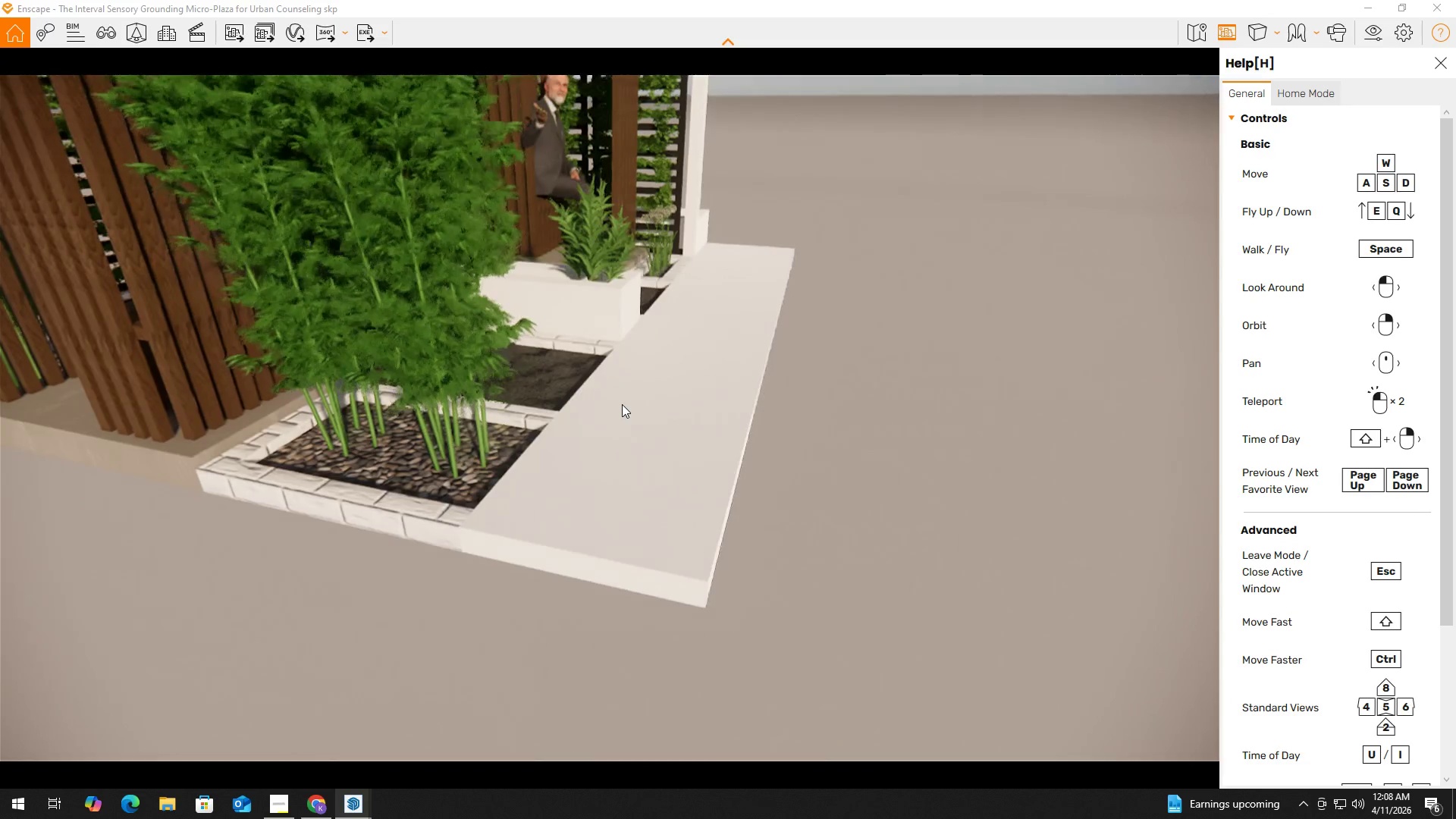 
hold_key(key=S, duration=0.75)
 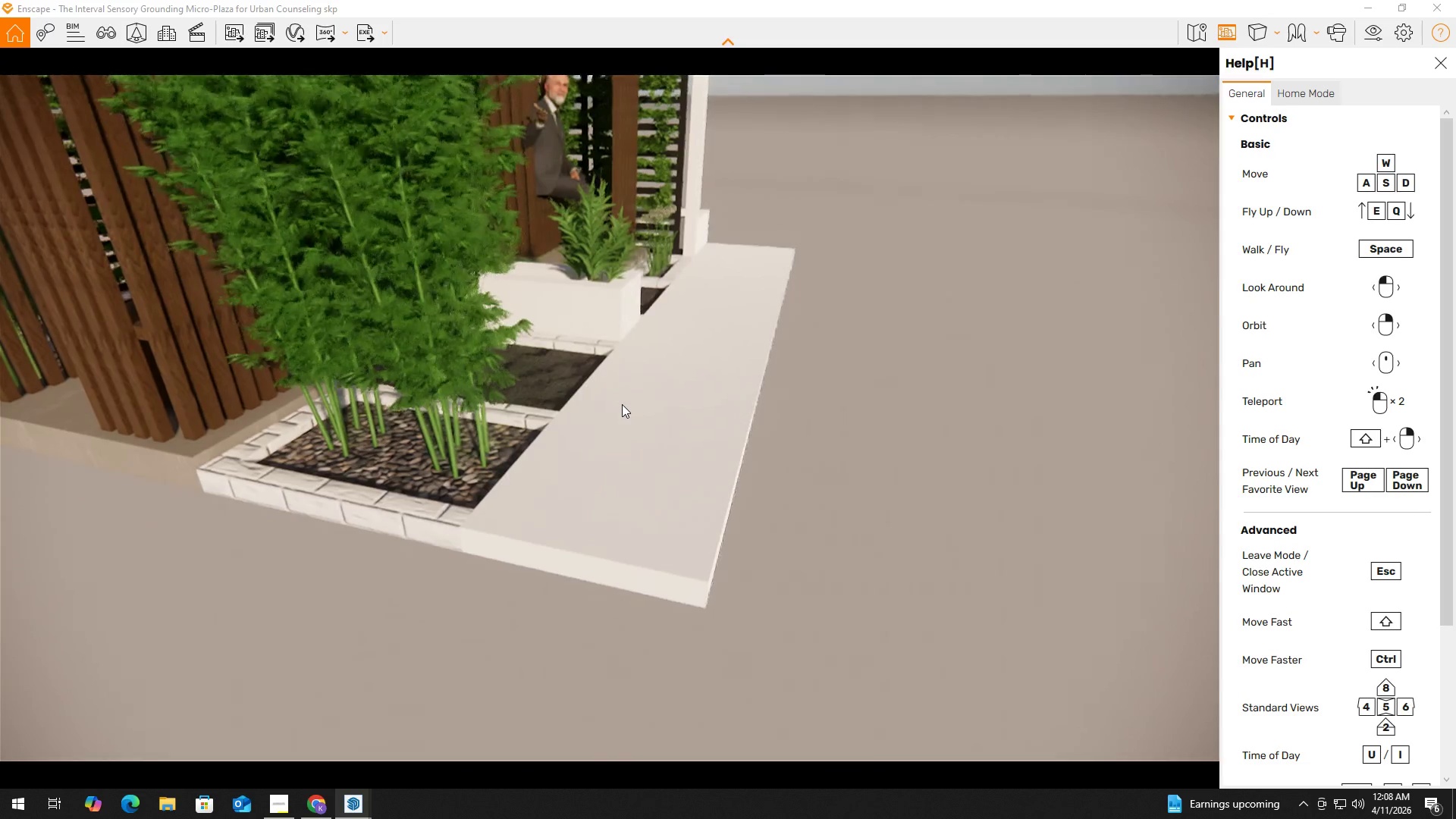 
left_click([622, 404])
 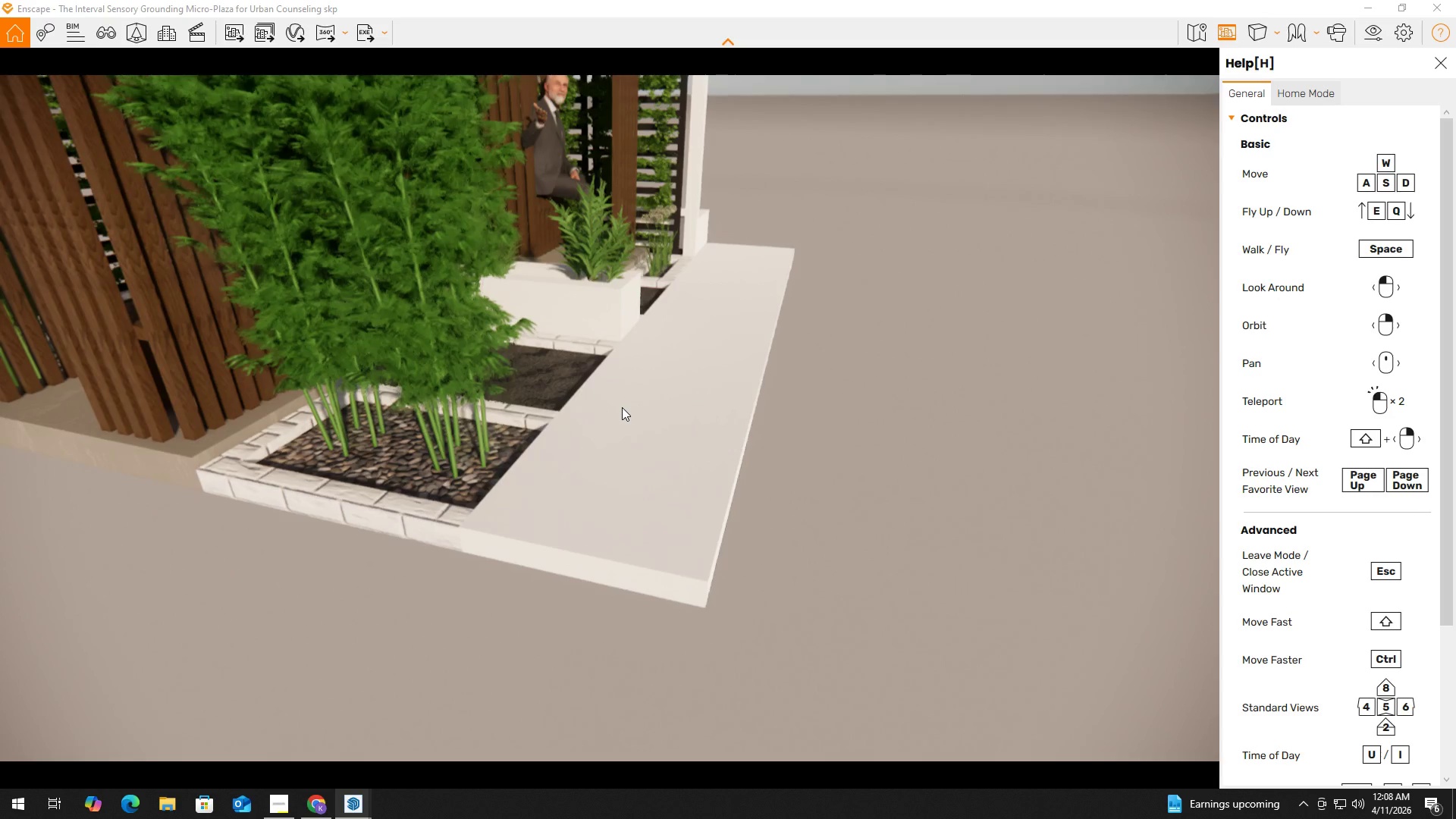 
key(Alt+Tab)
 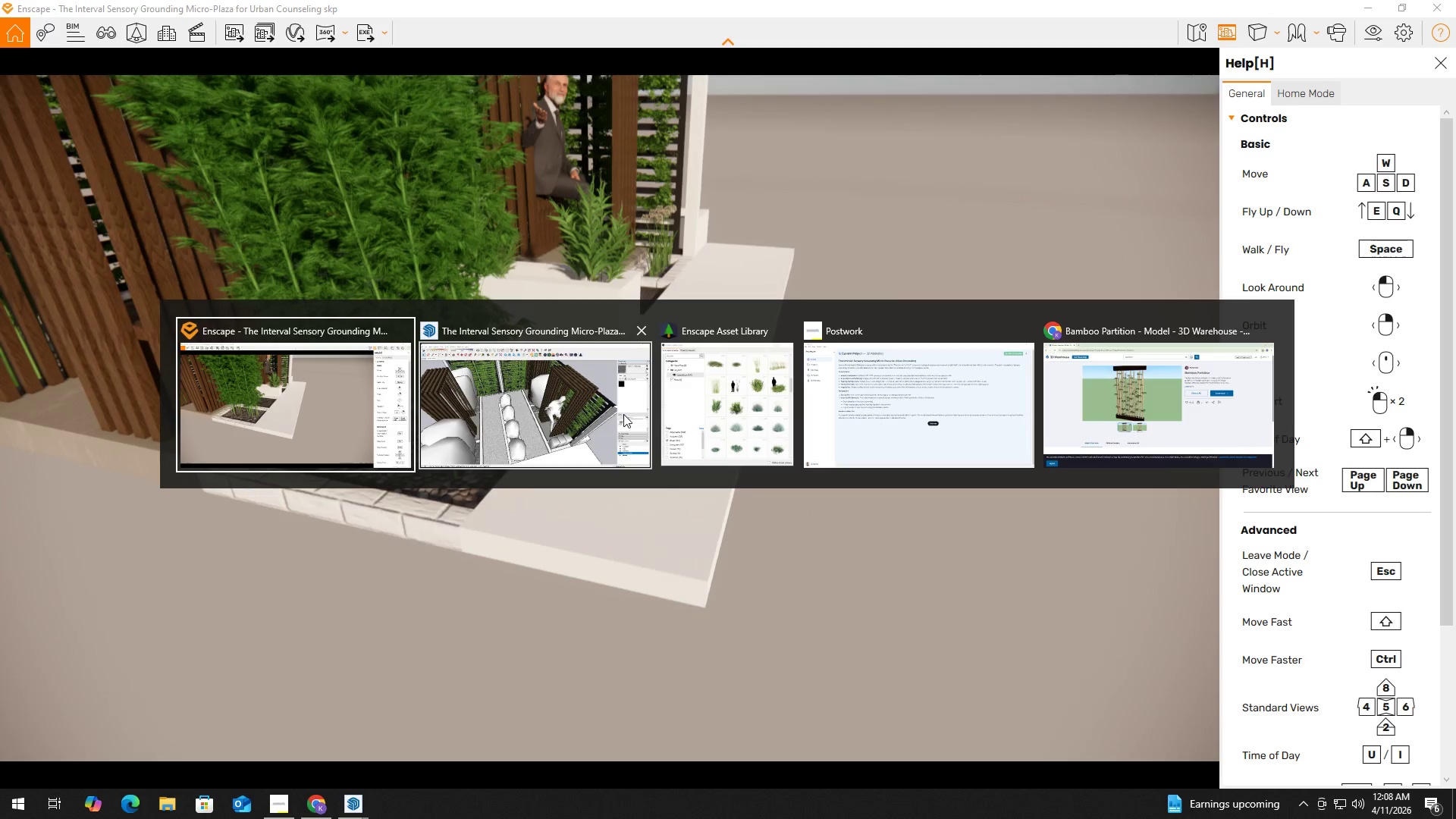 
left_click([545, 413])
 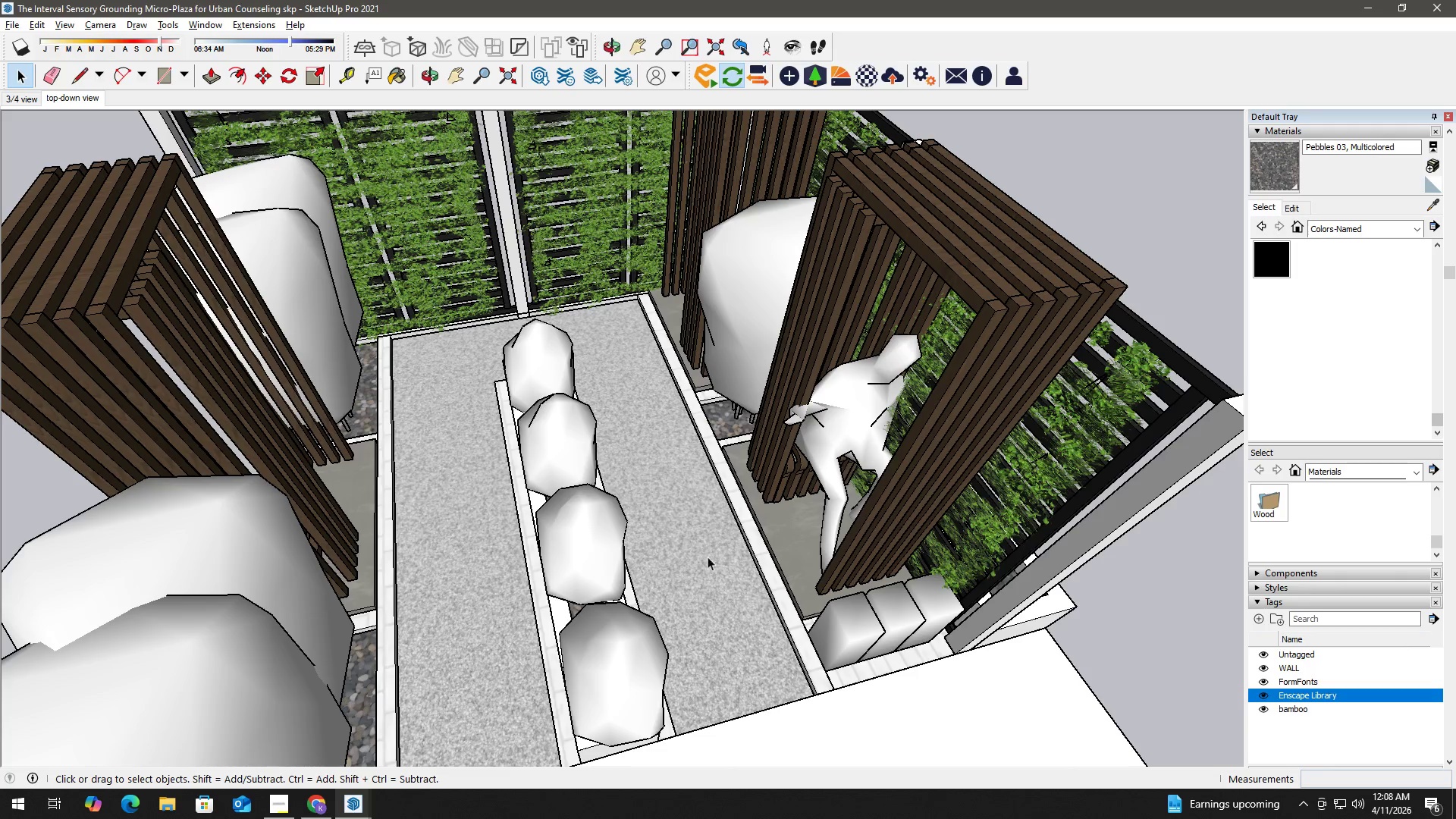 
key(H)
 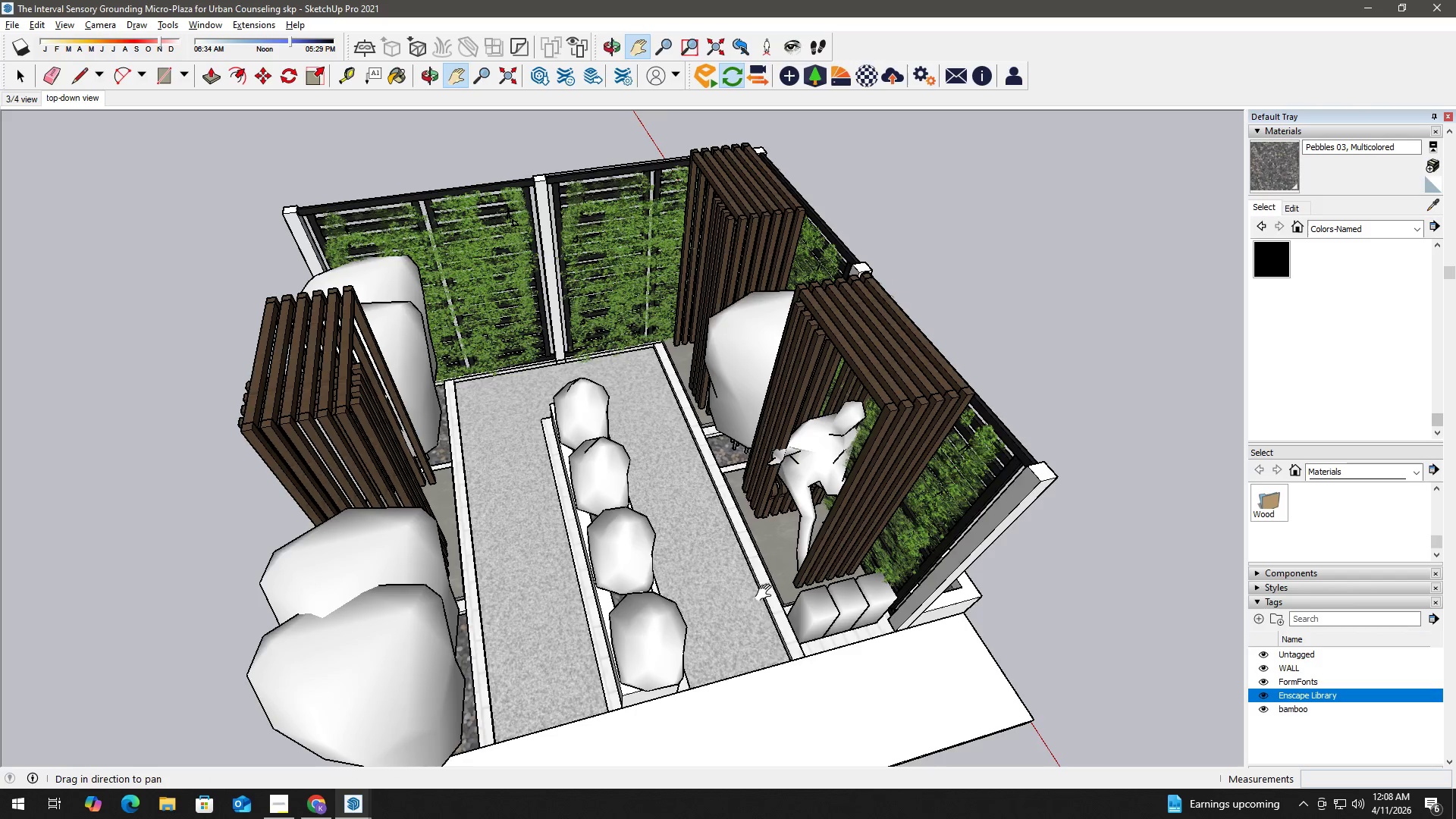 
left_click_drag(start_coordinate=[768, 593], to_coordinate=[617, 463])
 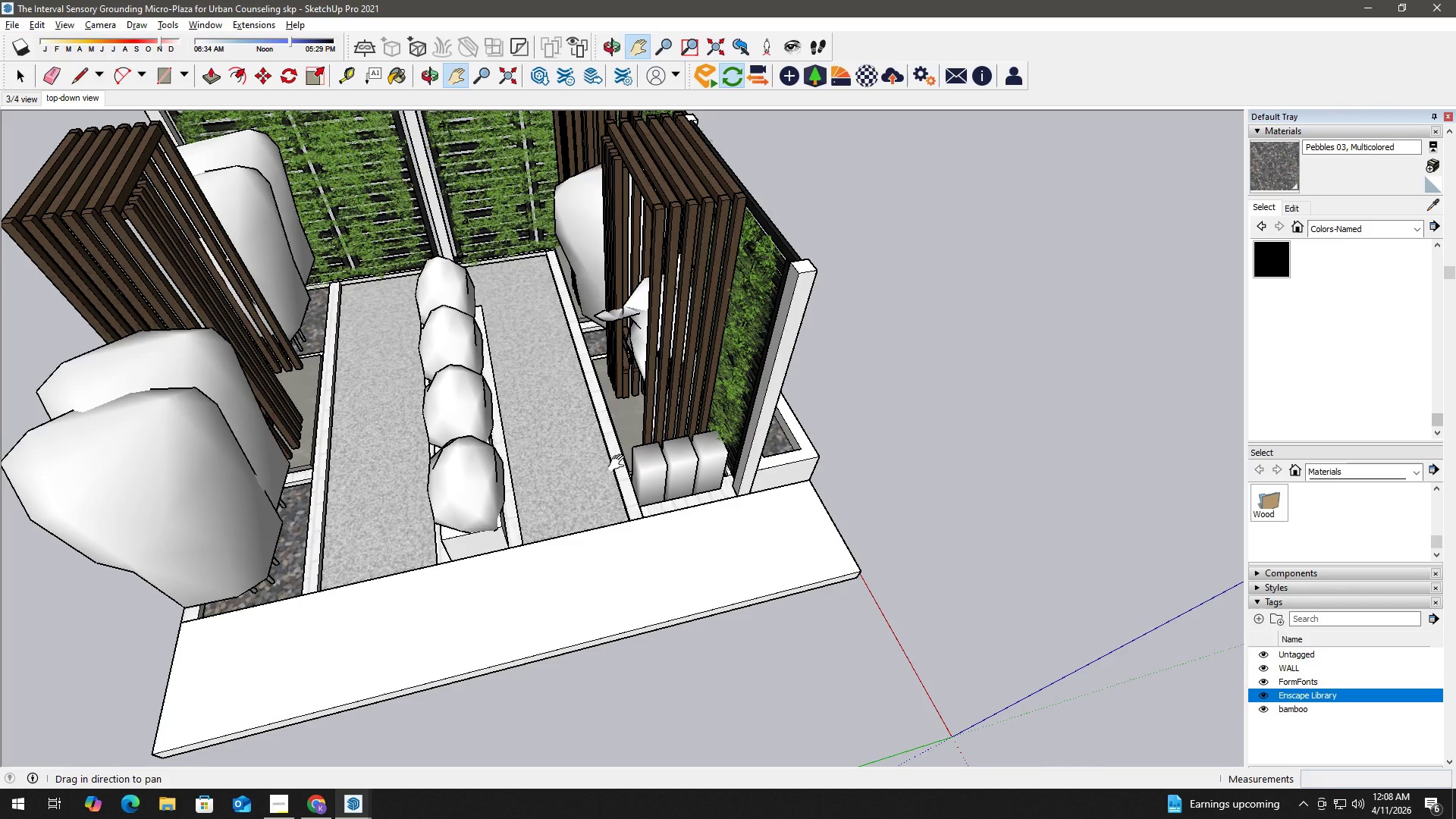 
scroll: coordinate [726, 568], scroll_direction: down, amount: 3.0
 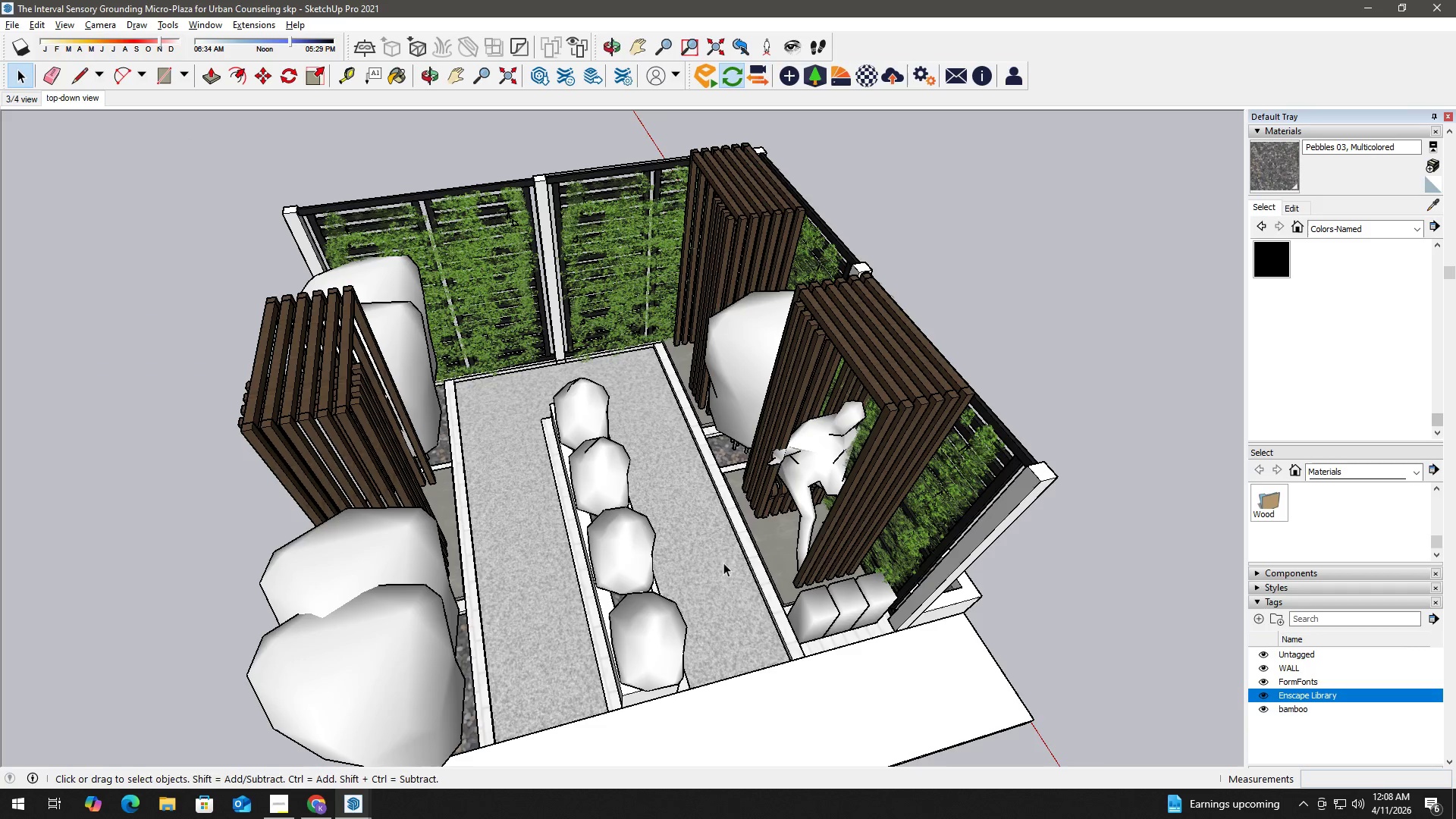 
key(Space)
 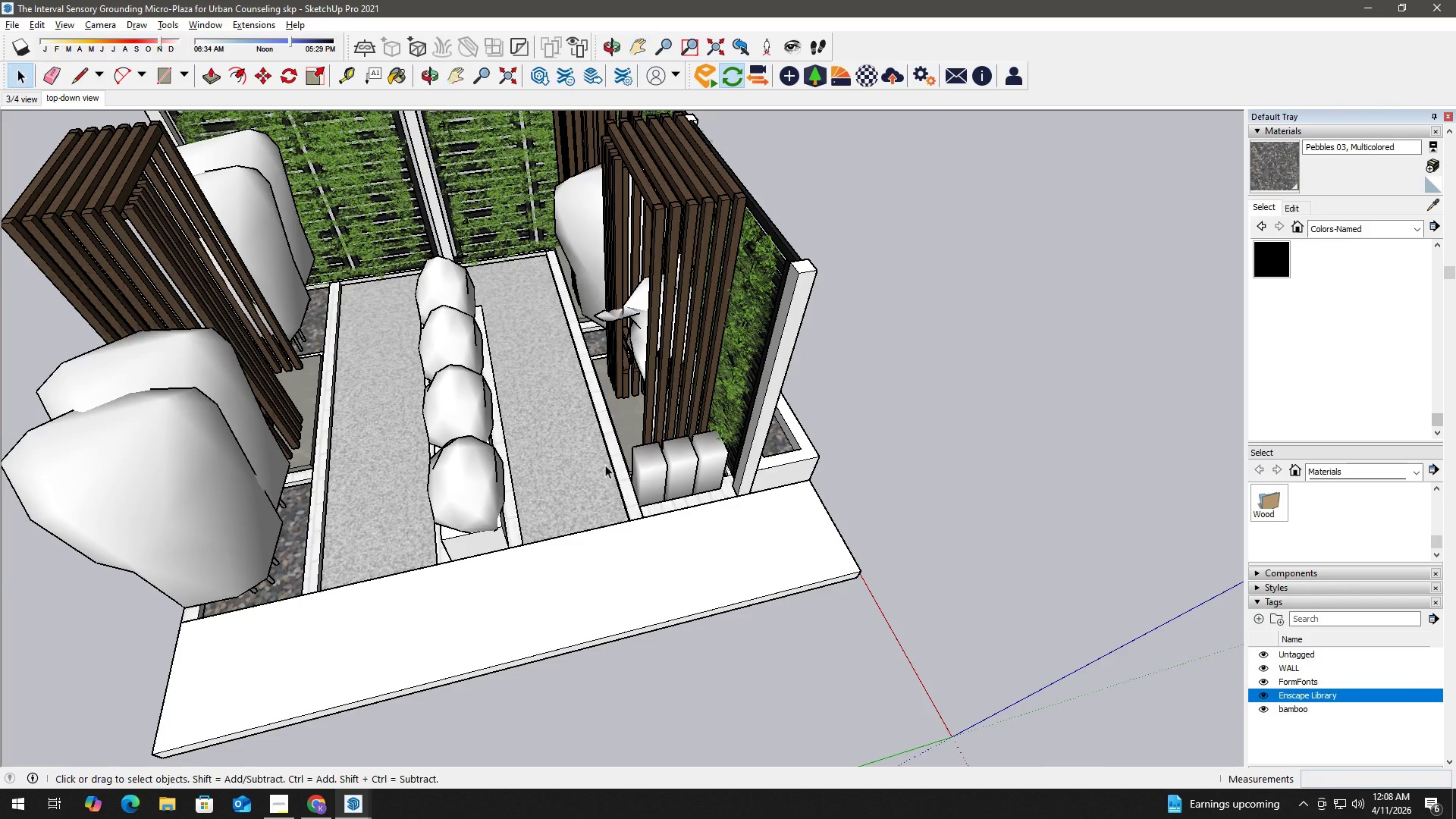 
key(B)
 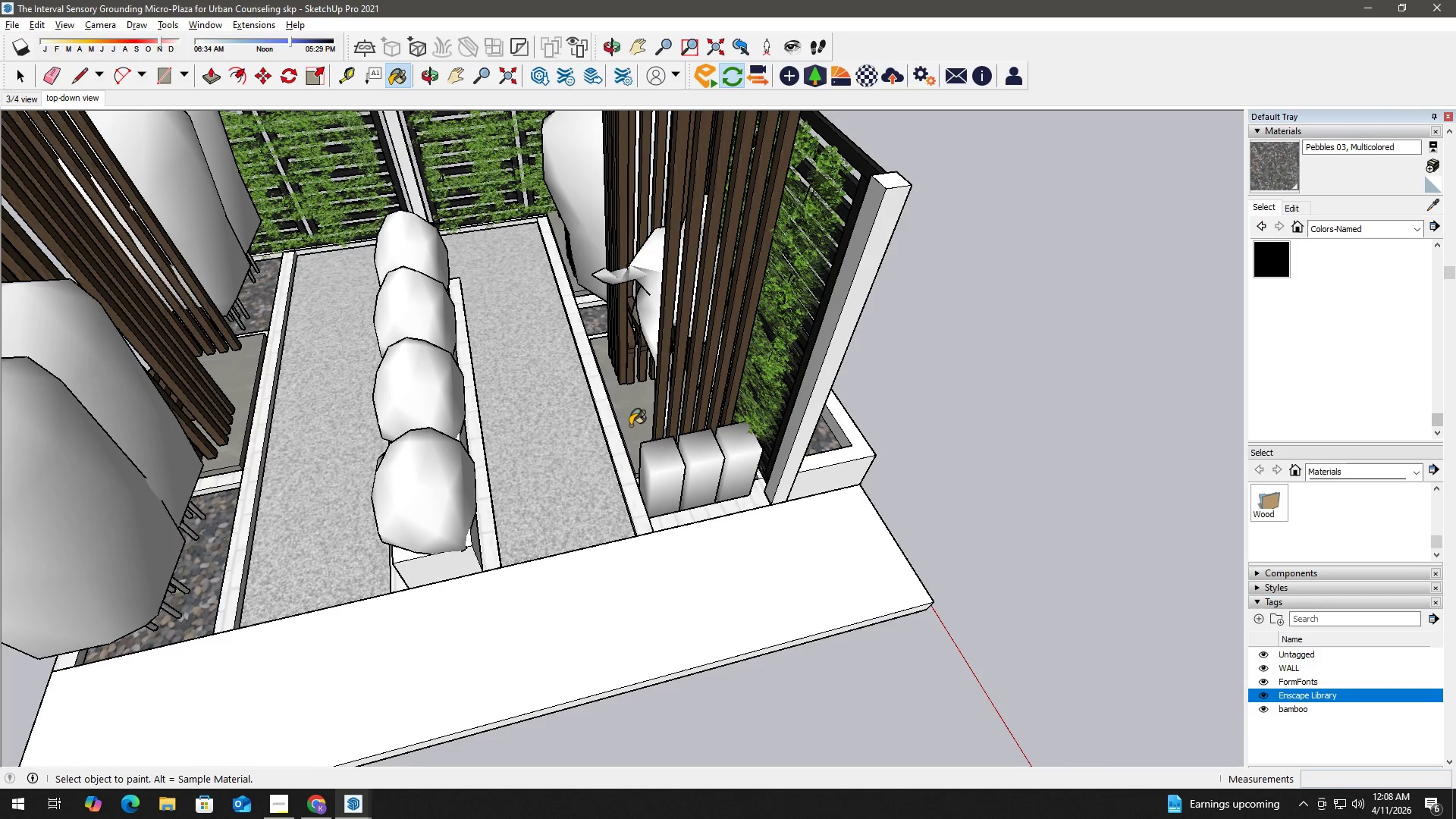 
scroll: coordinate [604, 462], scroll_direction: up, amount: 2.0
 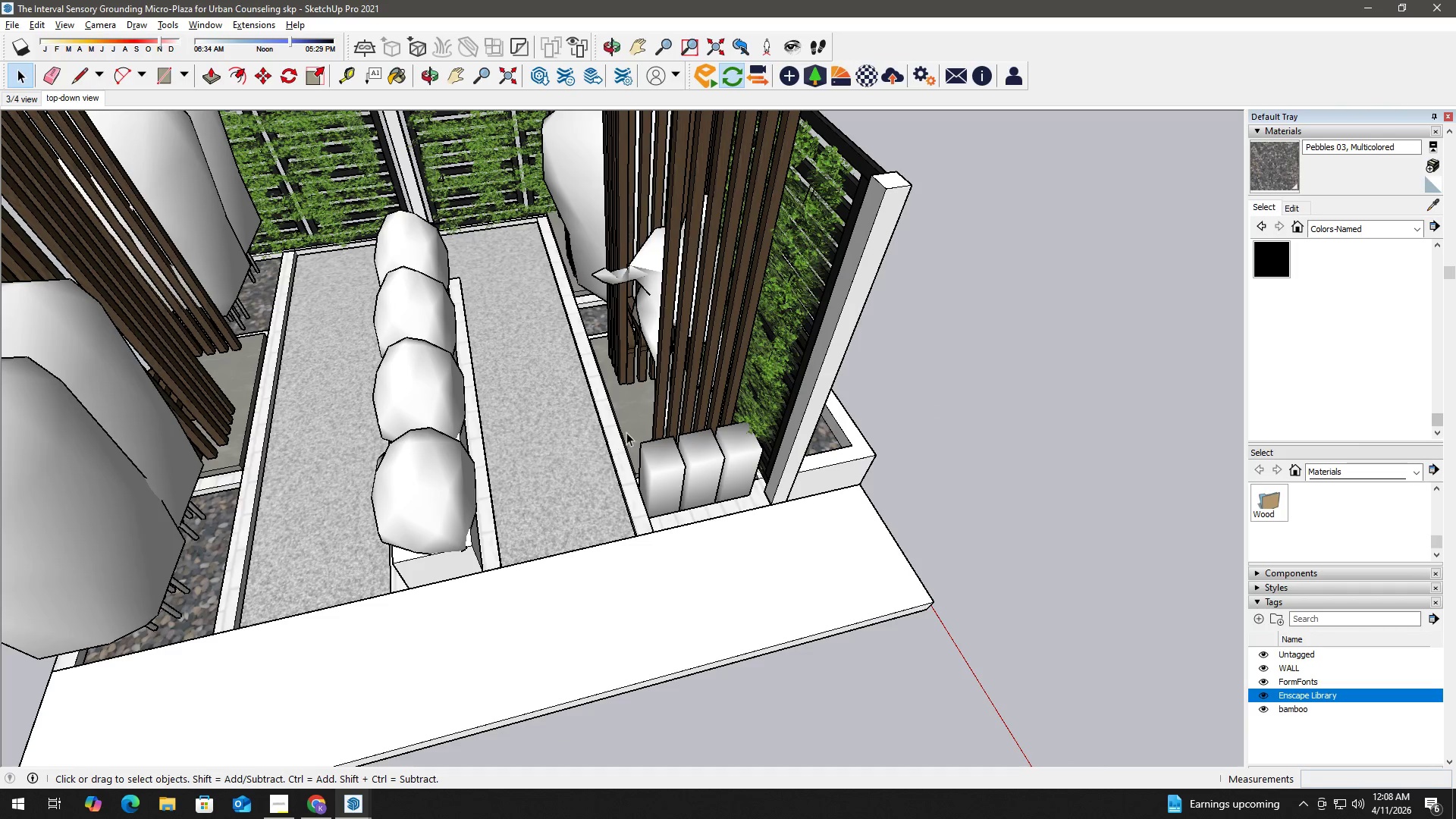 
hold_key(key=AltLeft, duration=0.36)
left_click([630, 422])
 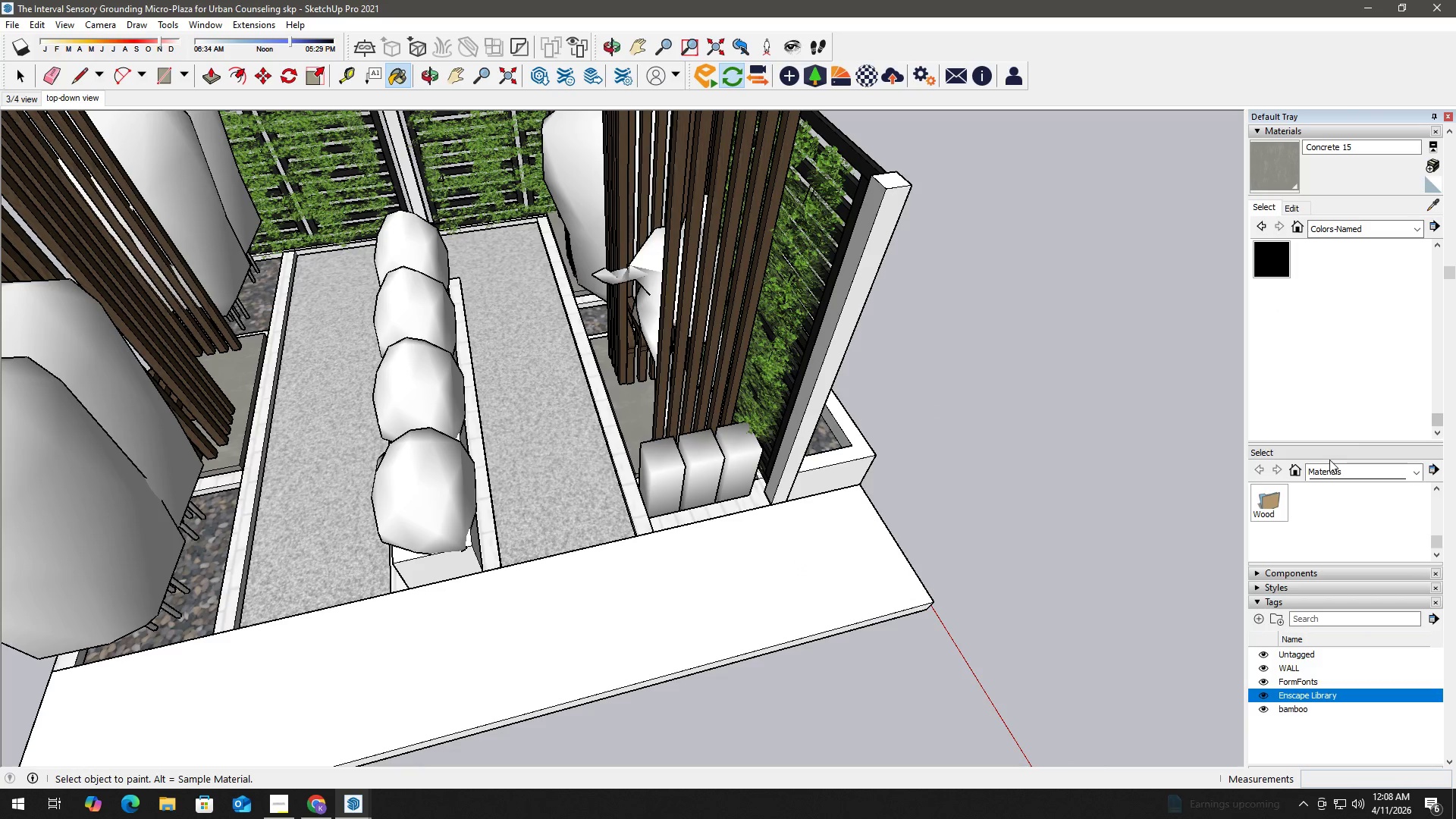 
left_click([1367, 477])
 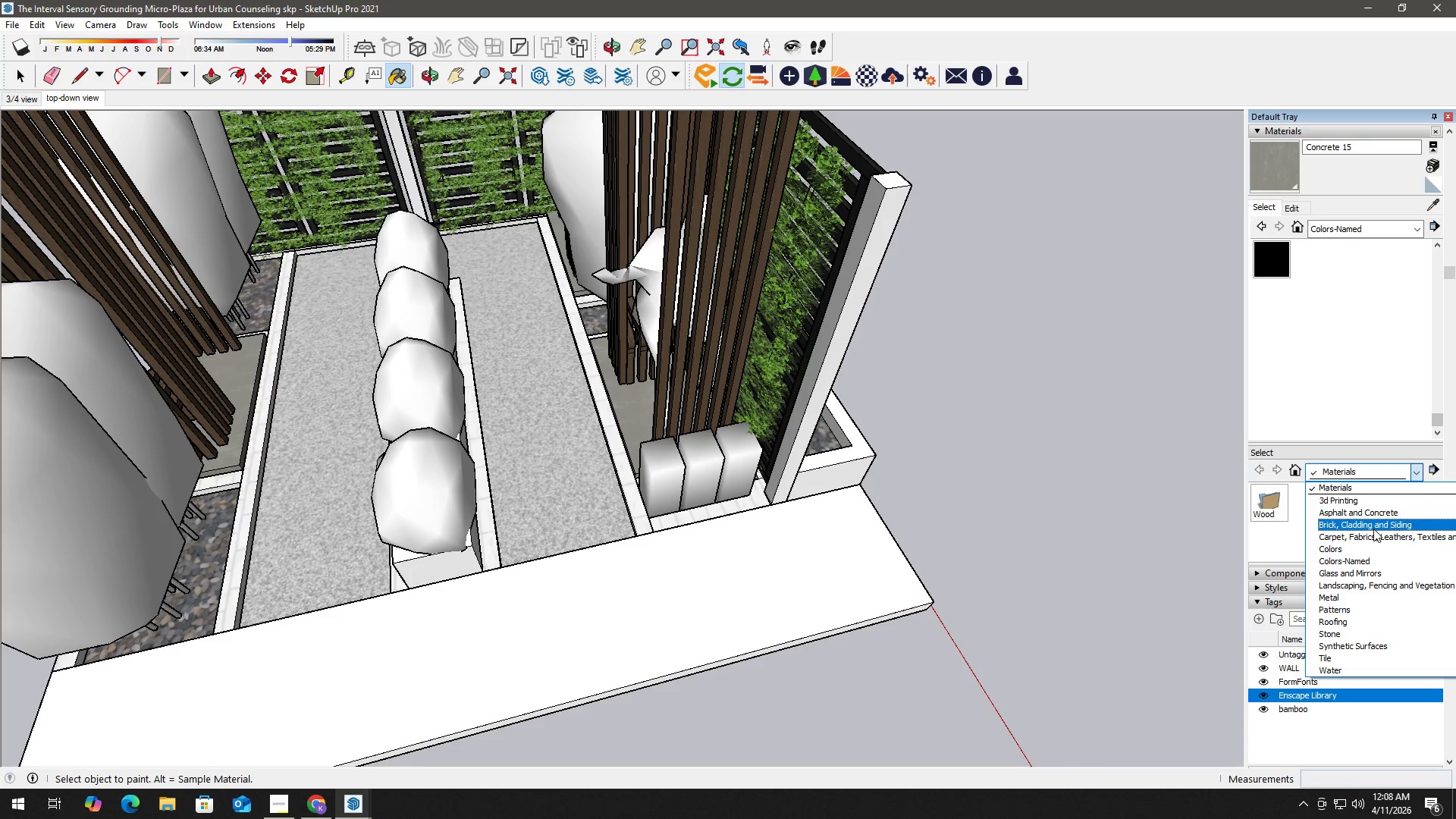 
left_click([1387, 510])
 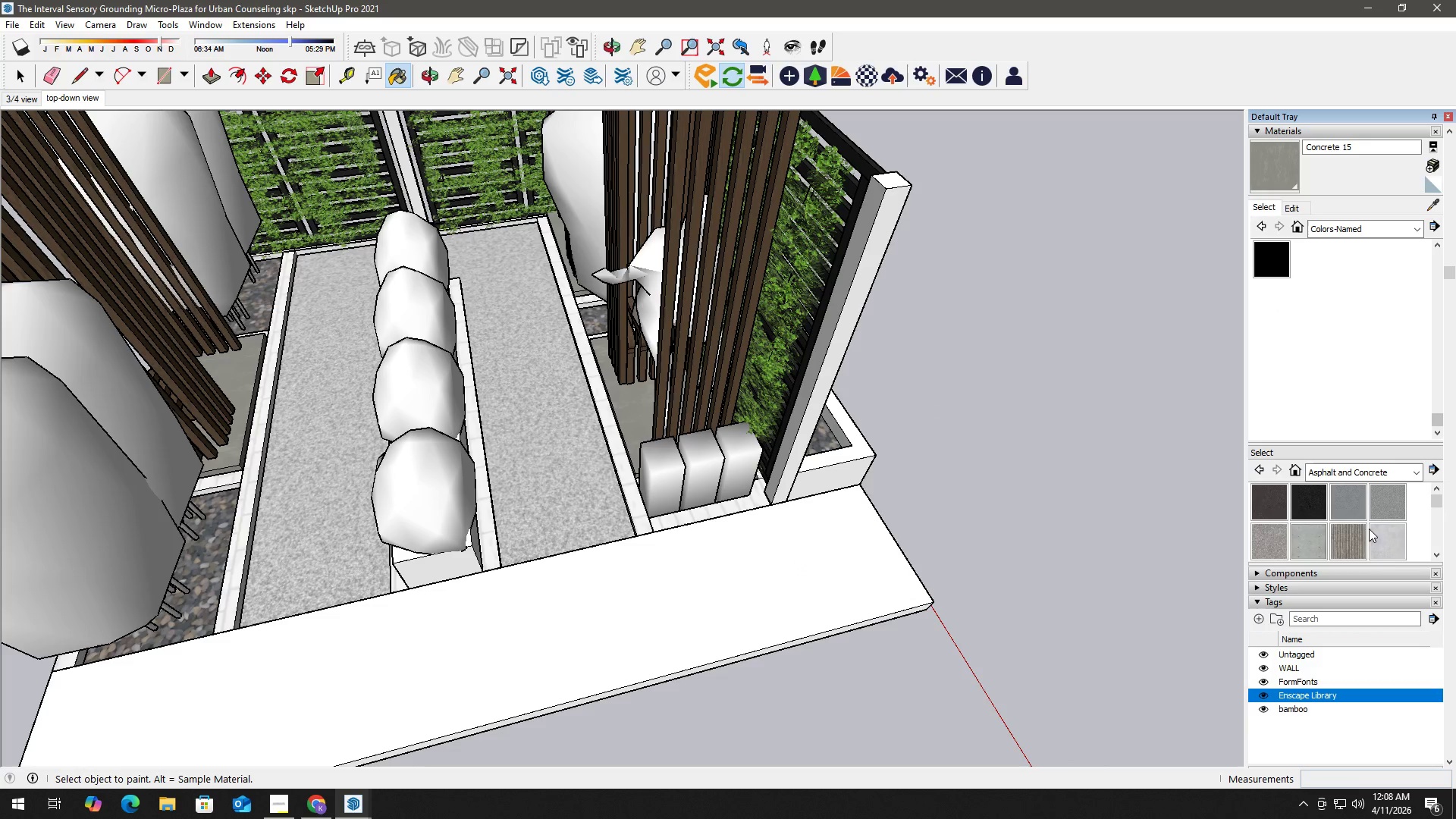 
scroll: coordinate [1373, 529], scroll_direction: down, amount: 1.0
 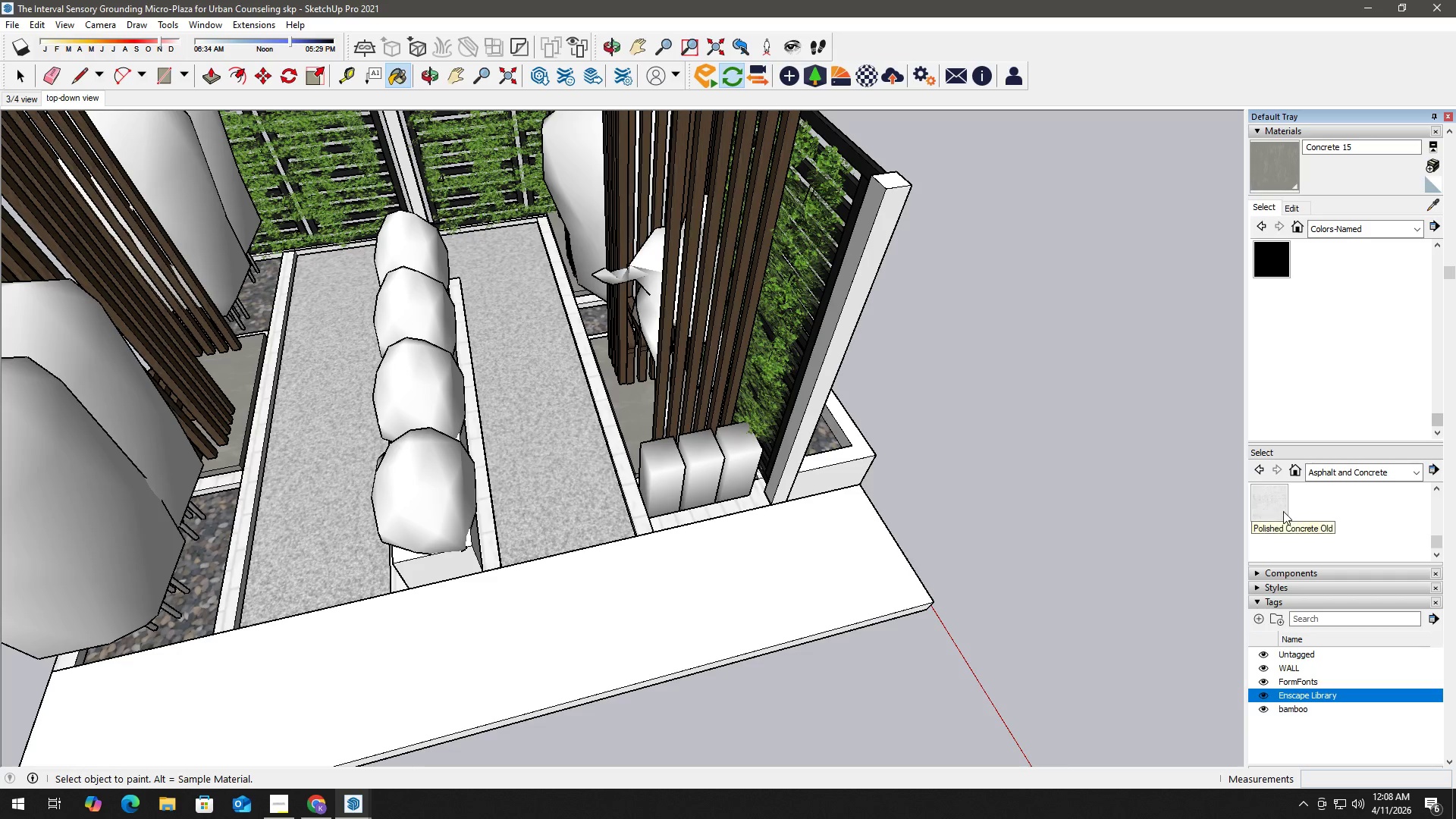 
scroll: coordinate [1360, 527], scroll_direction: up, amount: 1.0
 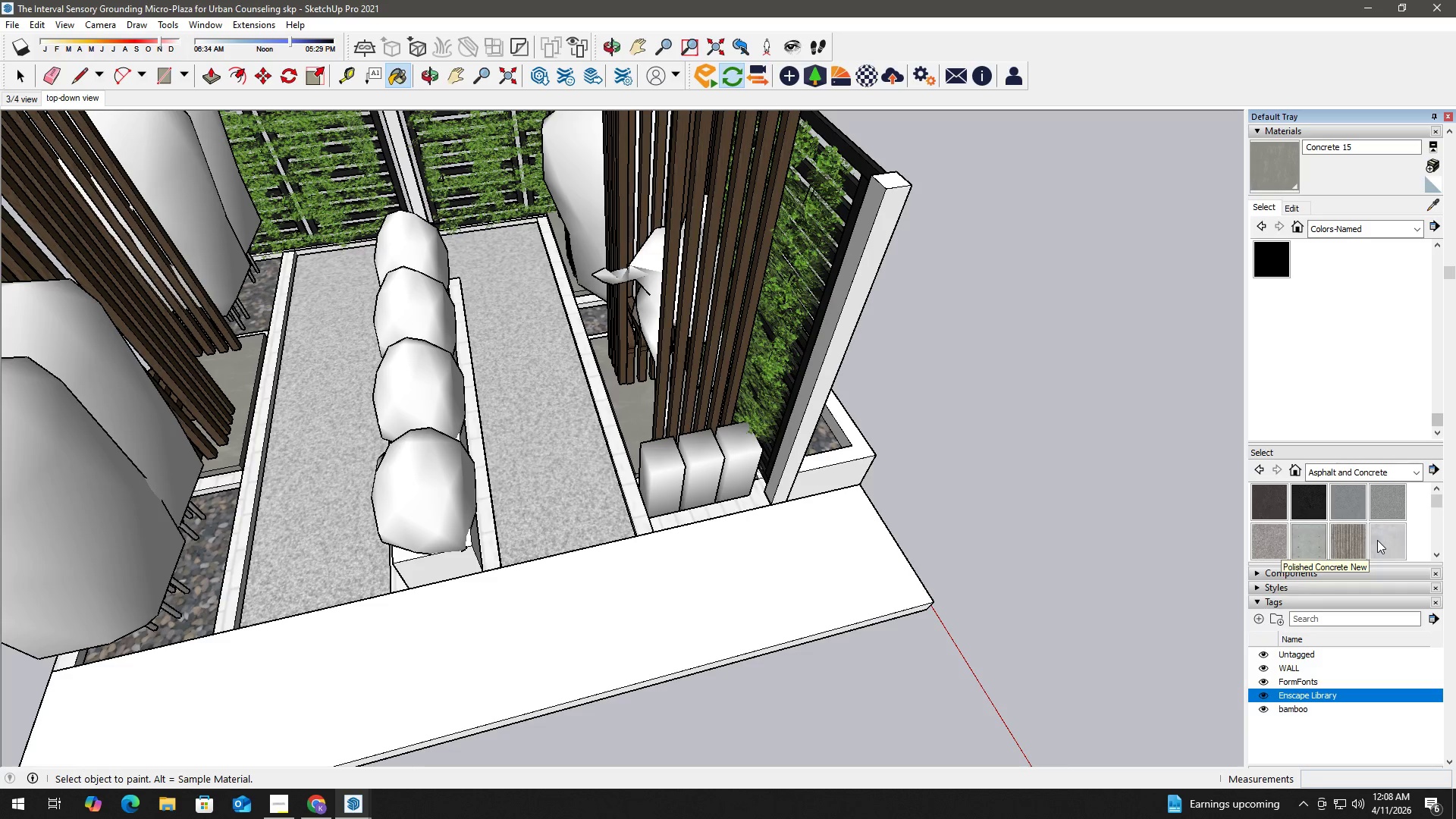 
left_click([1378, 540])
 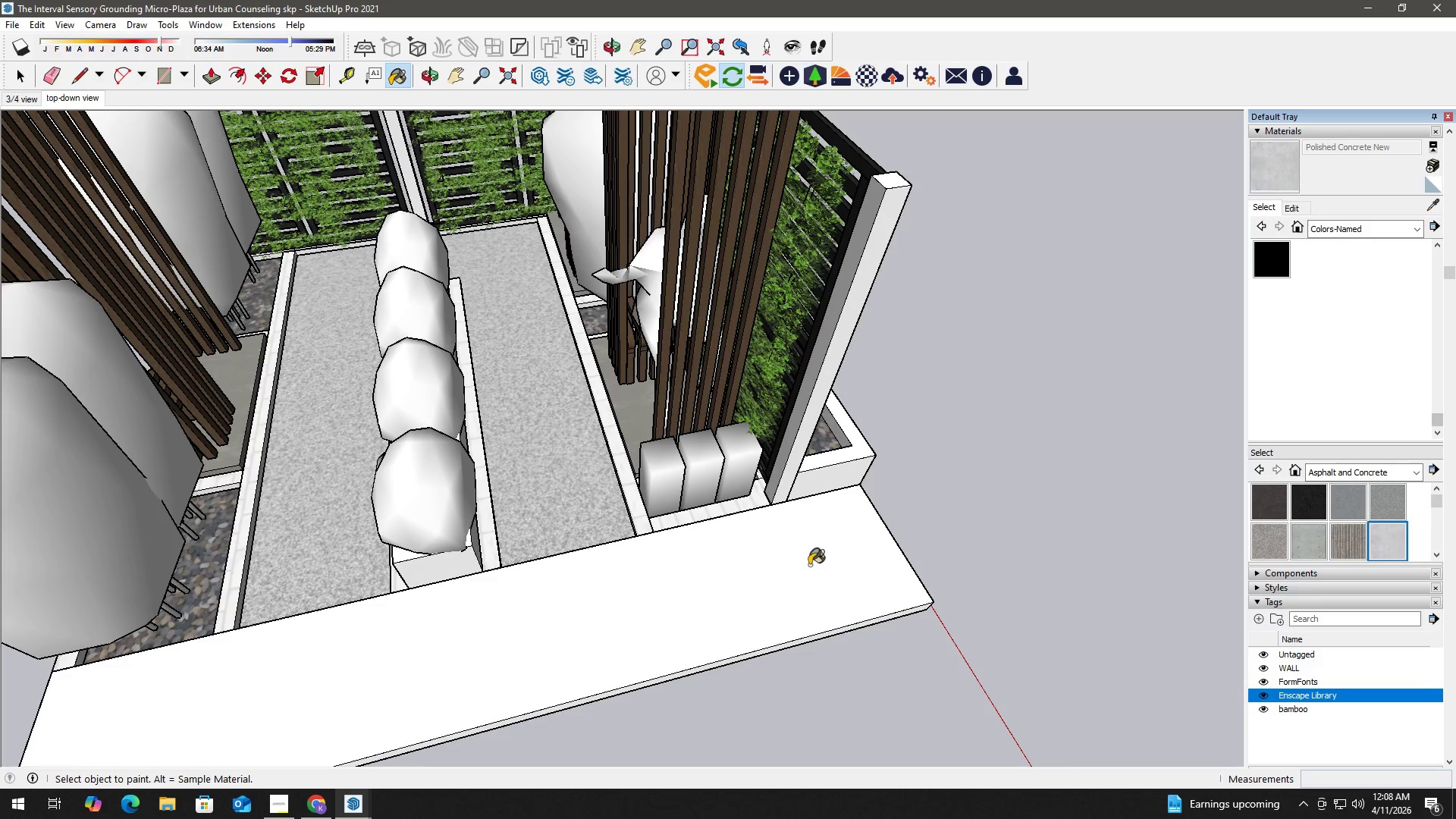 
key(Space)
 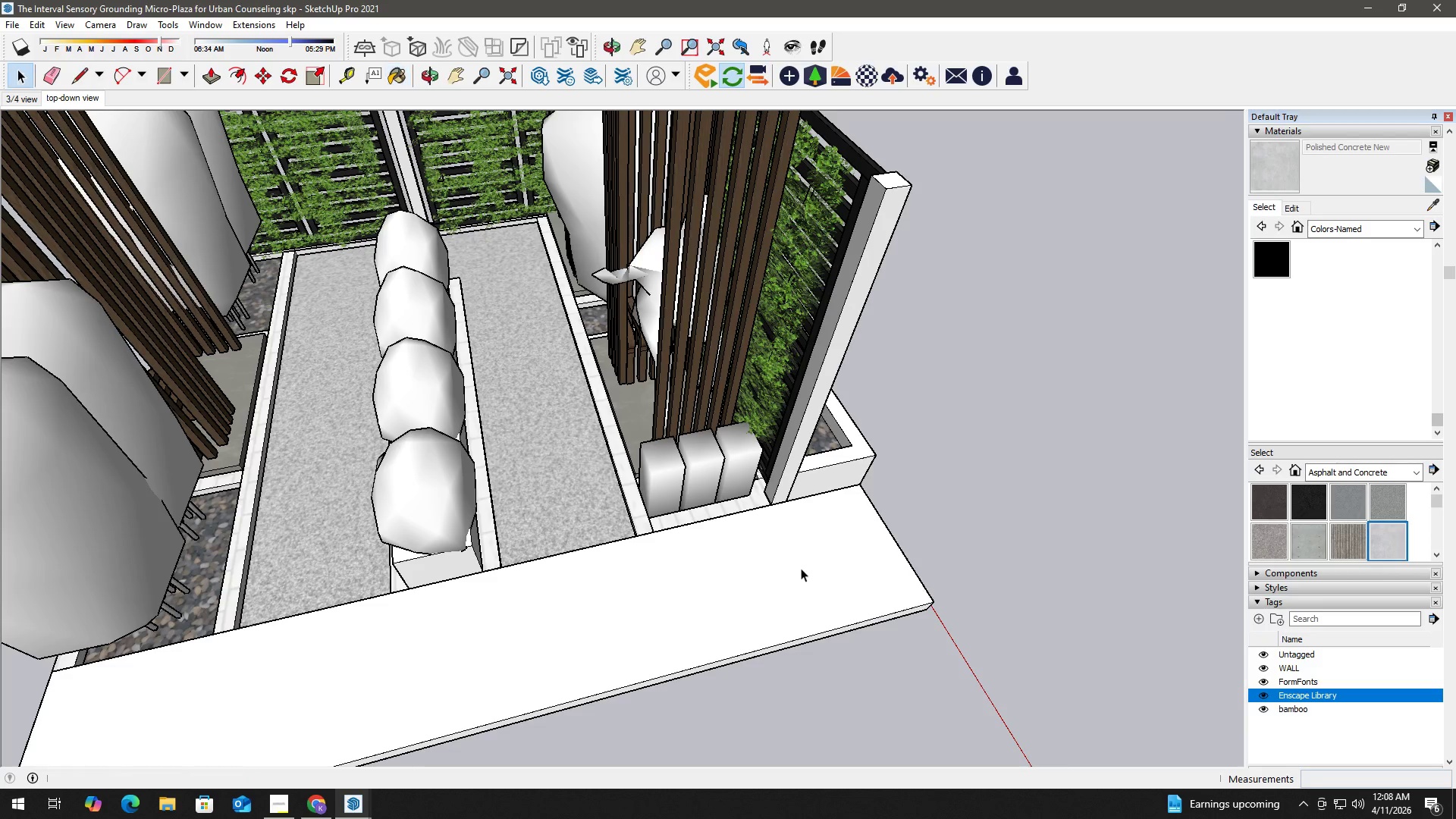 
left_click([801, 568])
 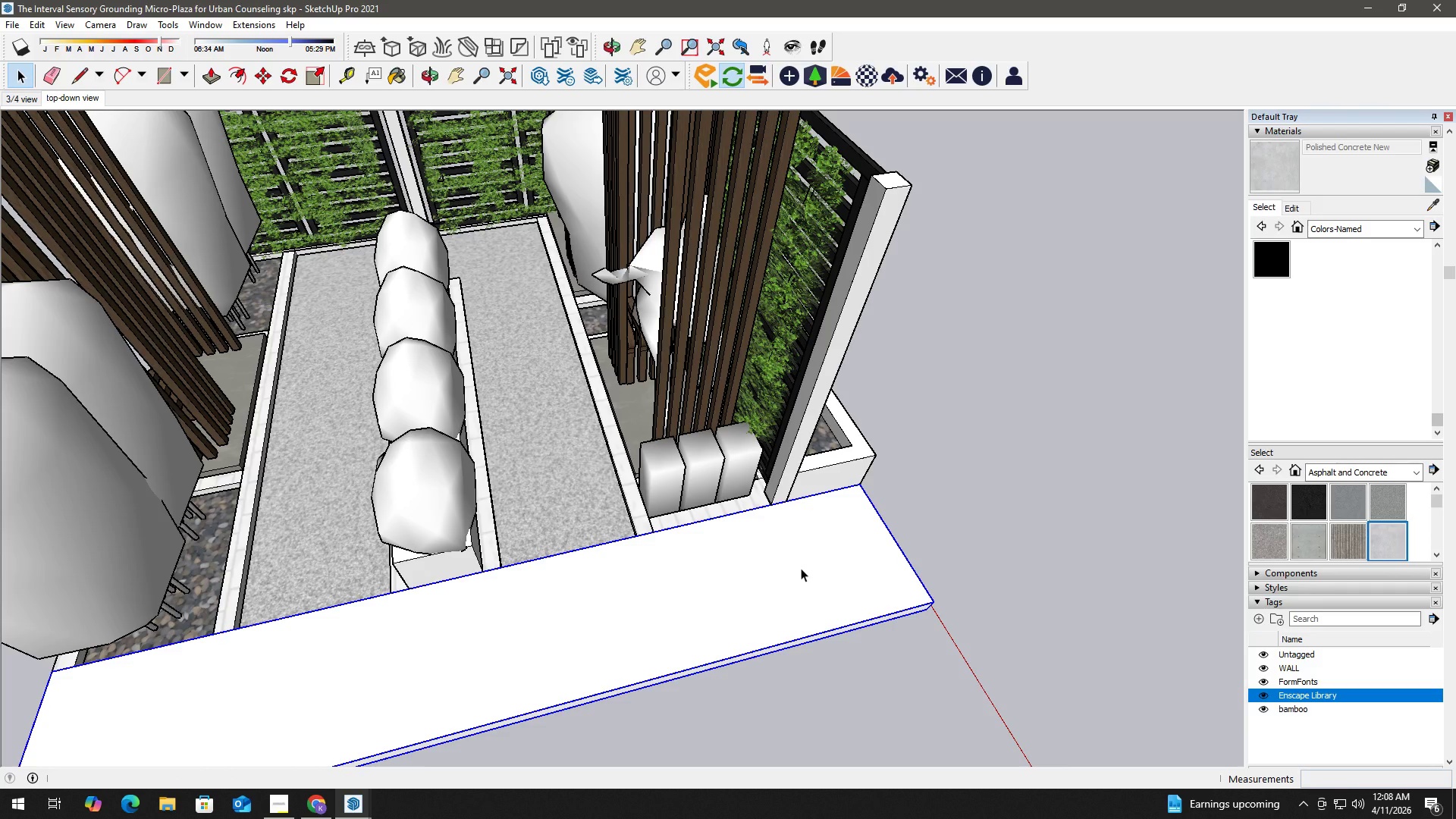 
double_click([801, 568])
 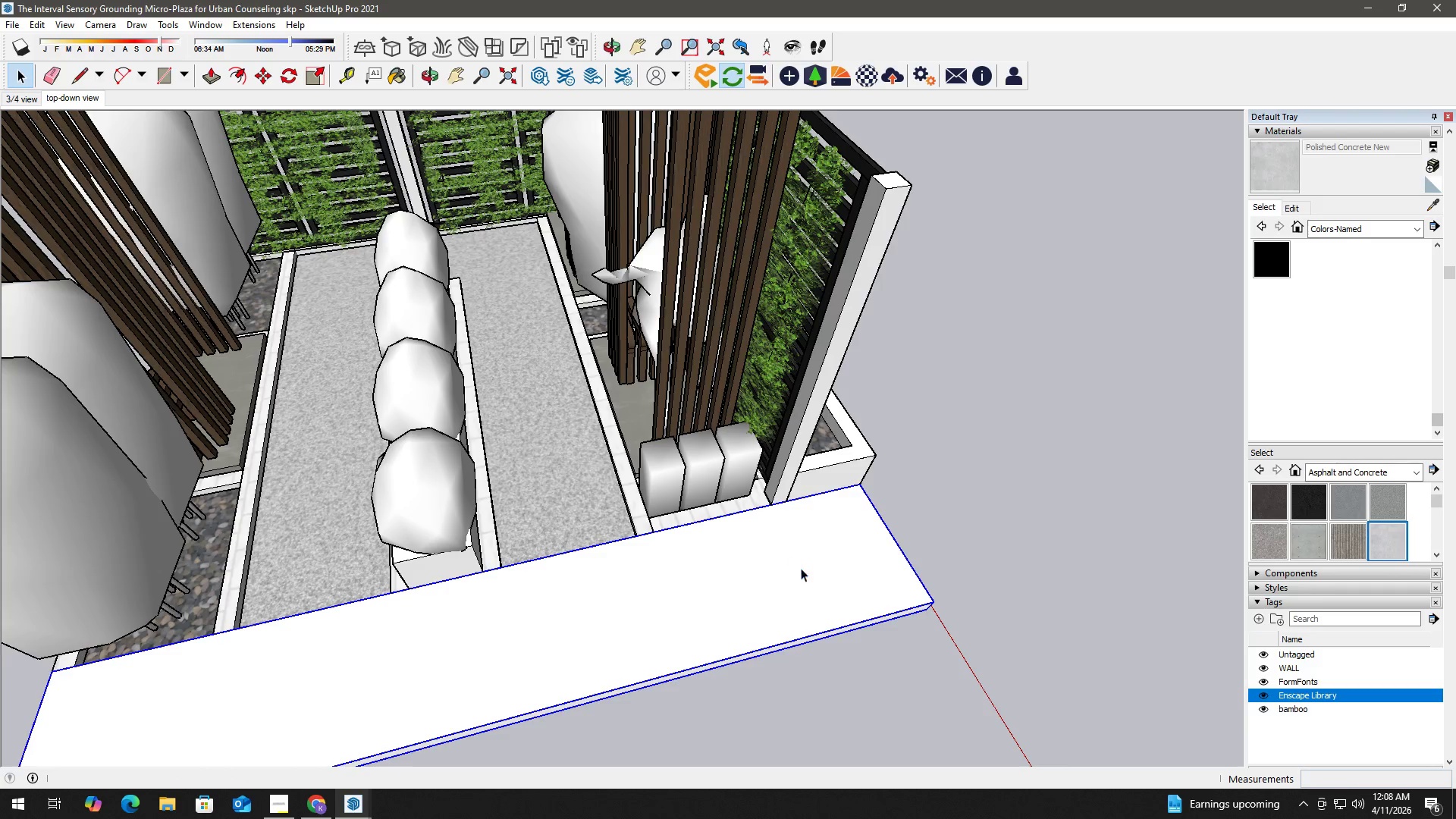 
triple_click([801, 568])
 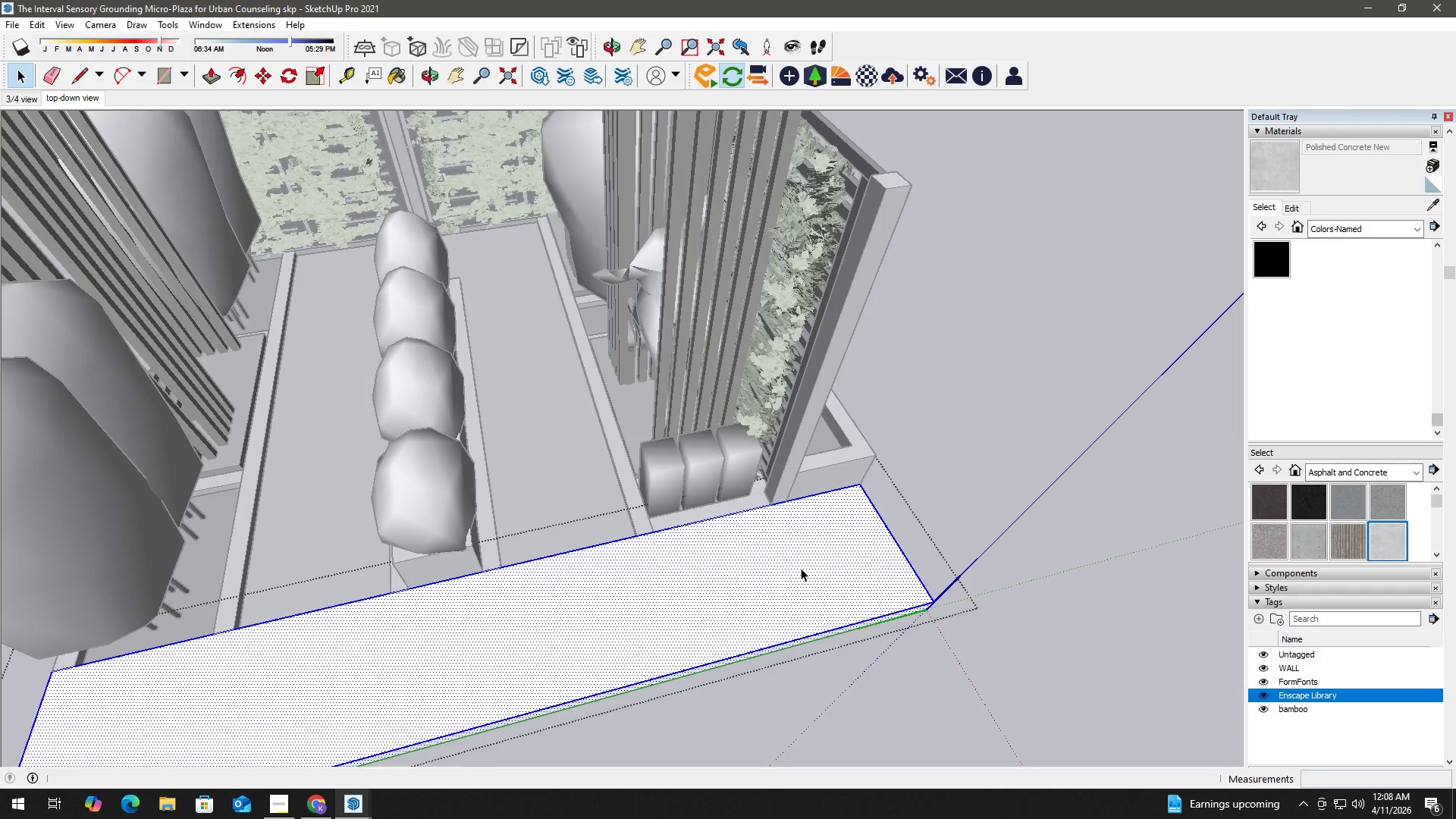 
triple_click([801, 568])
 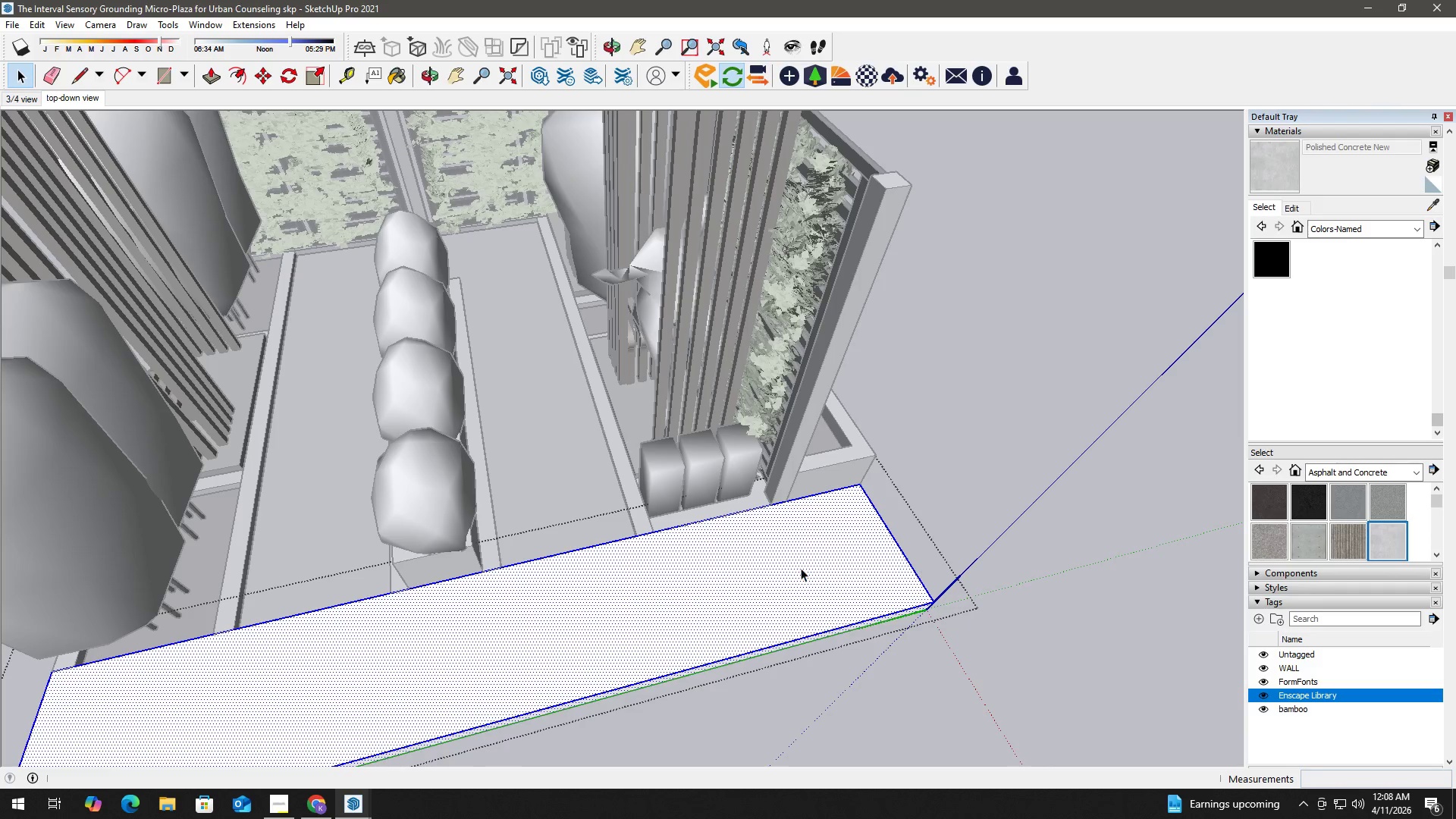 
key(B)
 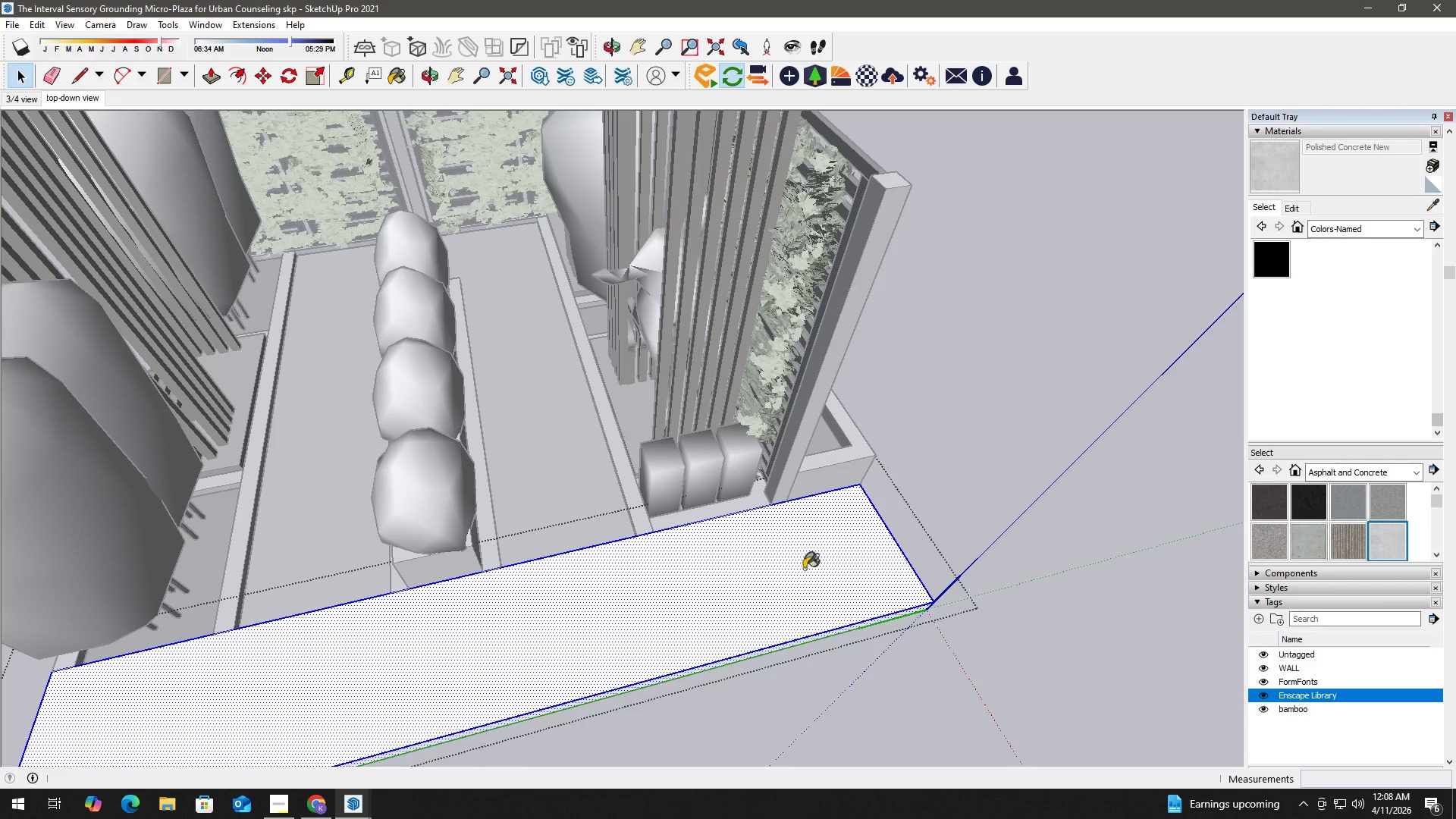 
triple_click([811, 568])
 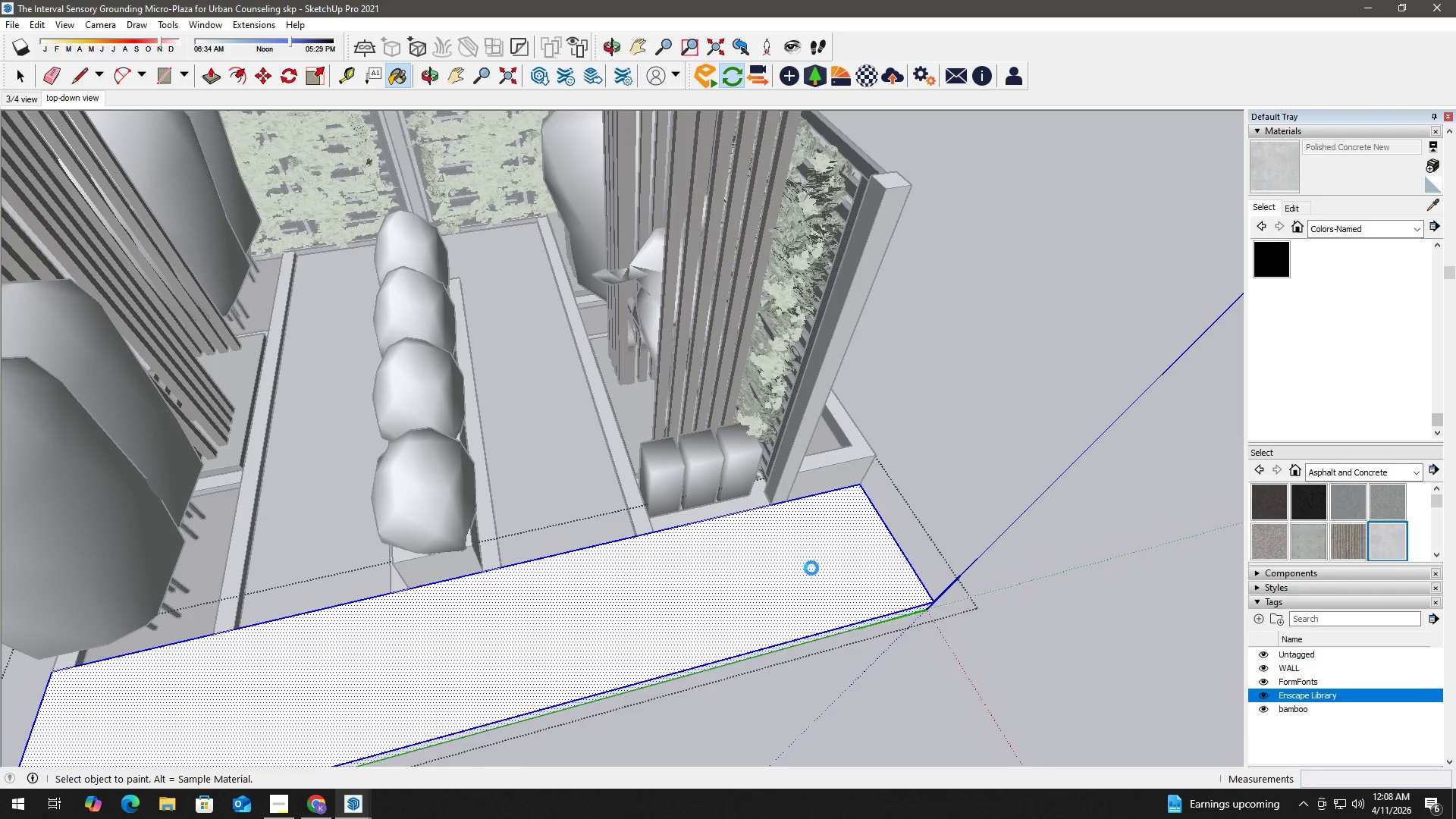 
triple_click([811, 568])
 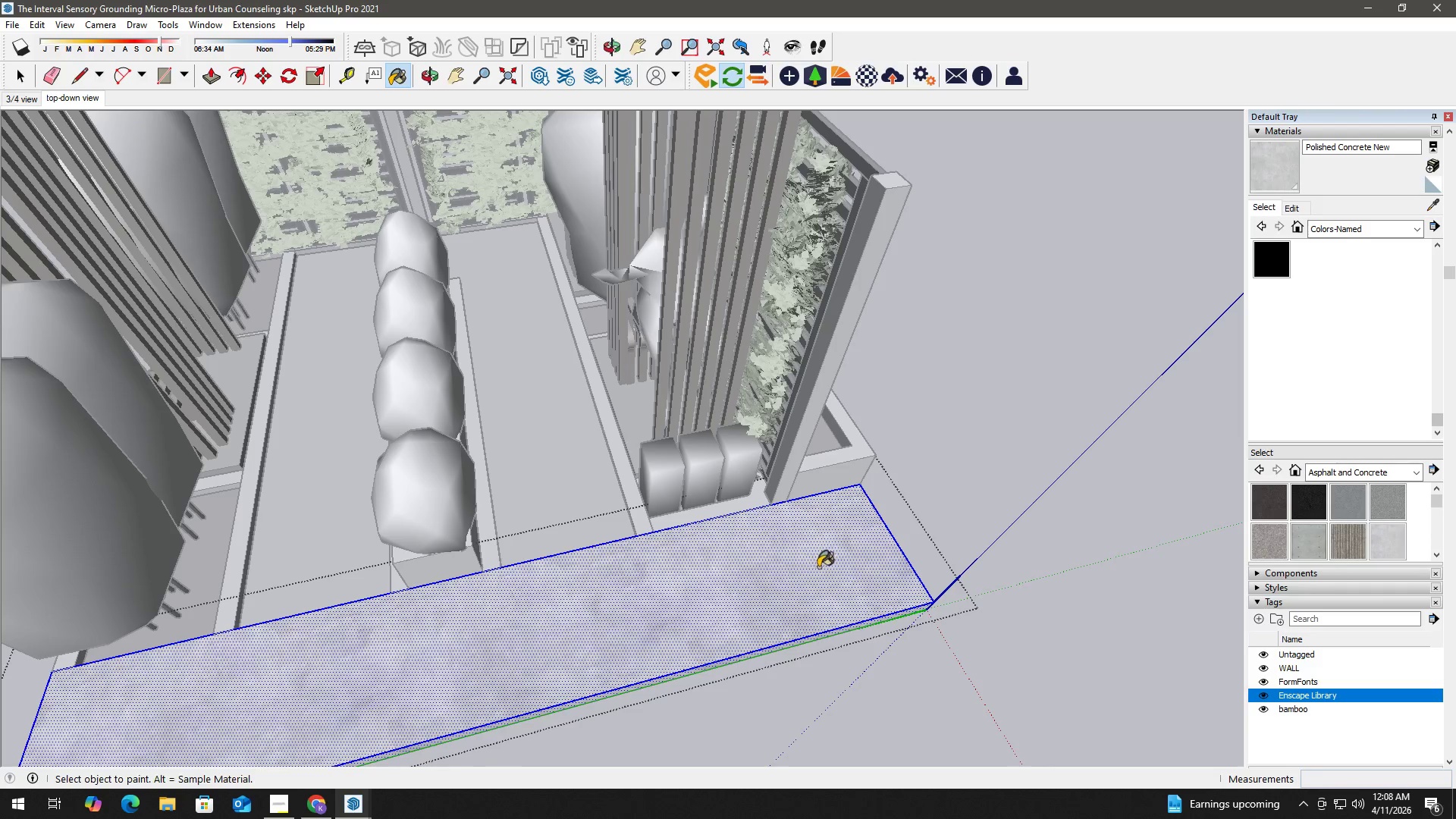 
key(Space)
 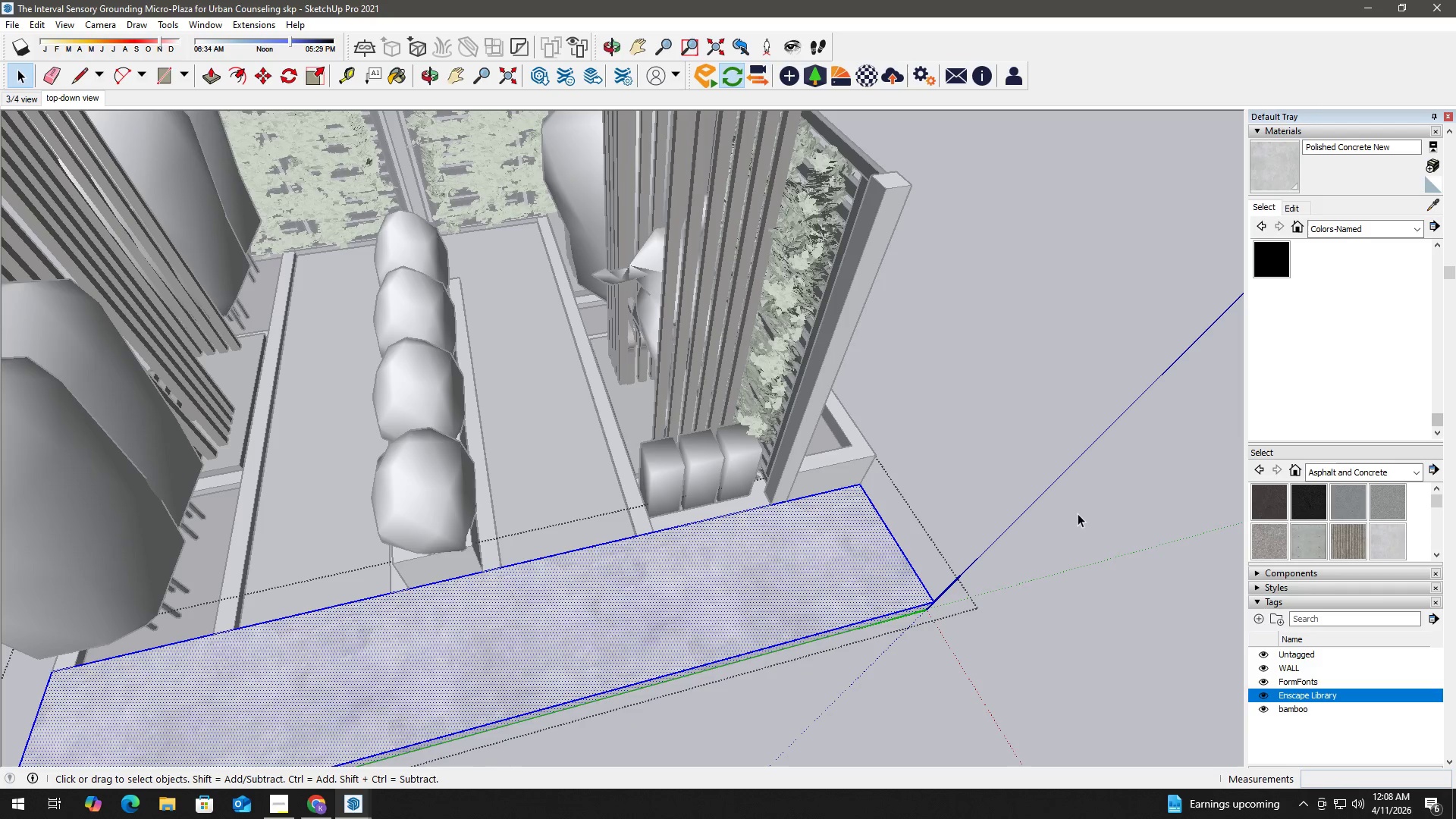 
left_click([1078, 513])
 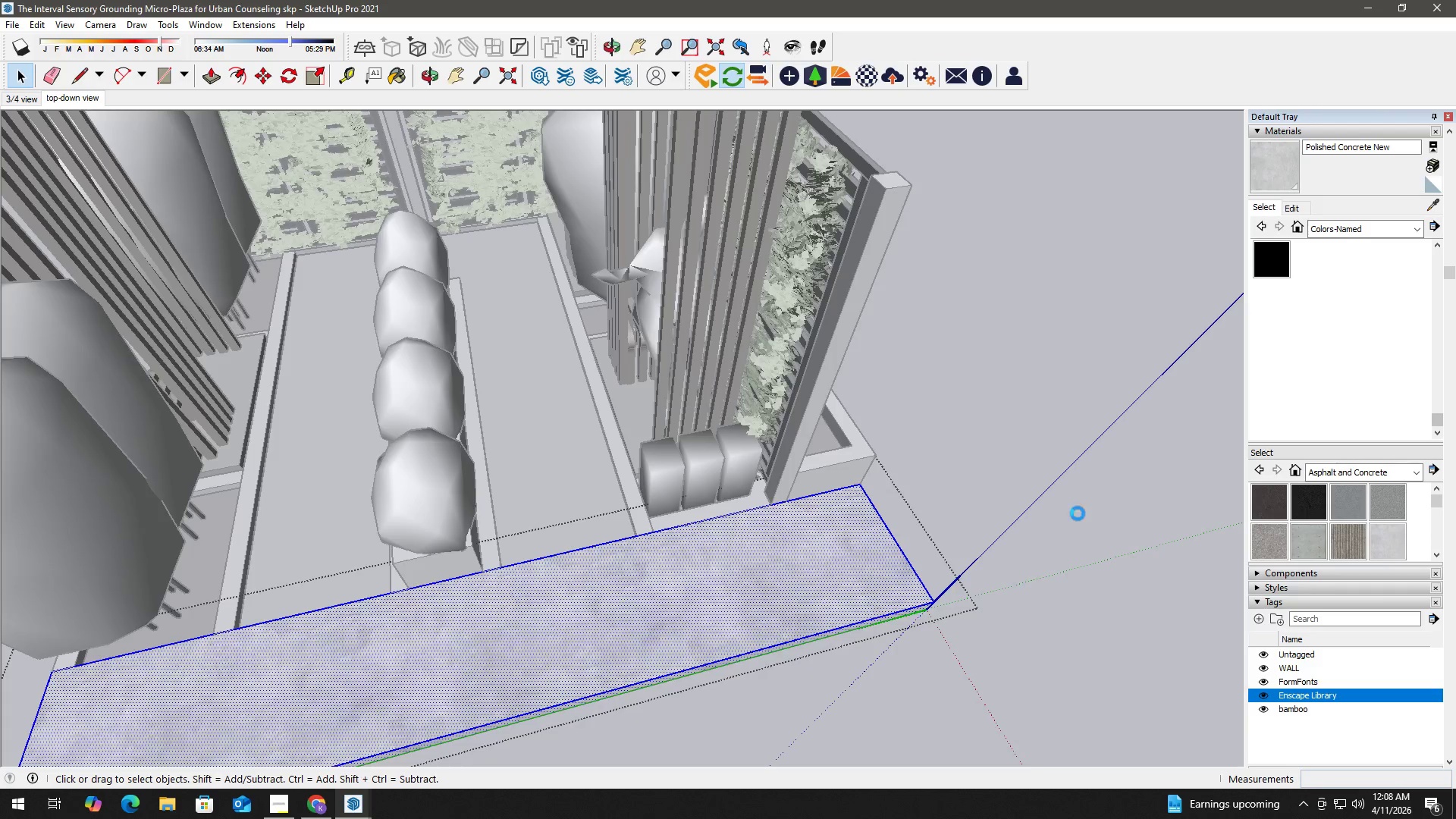 
key(Escape)
 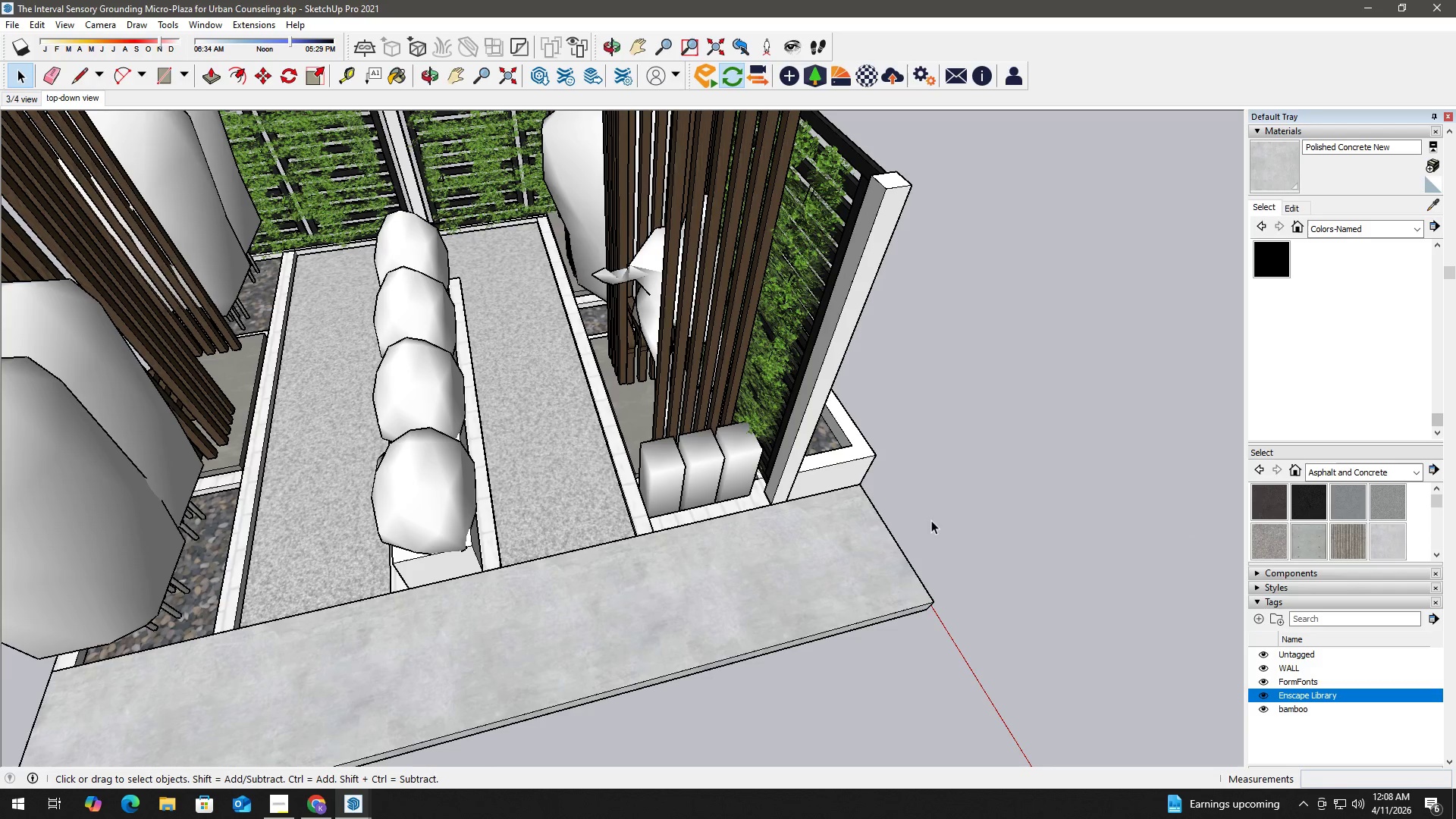 
key(Alt+Tab)
 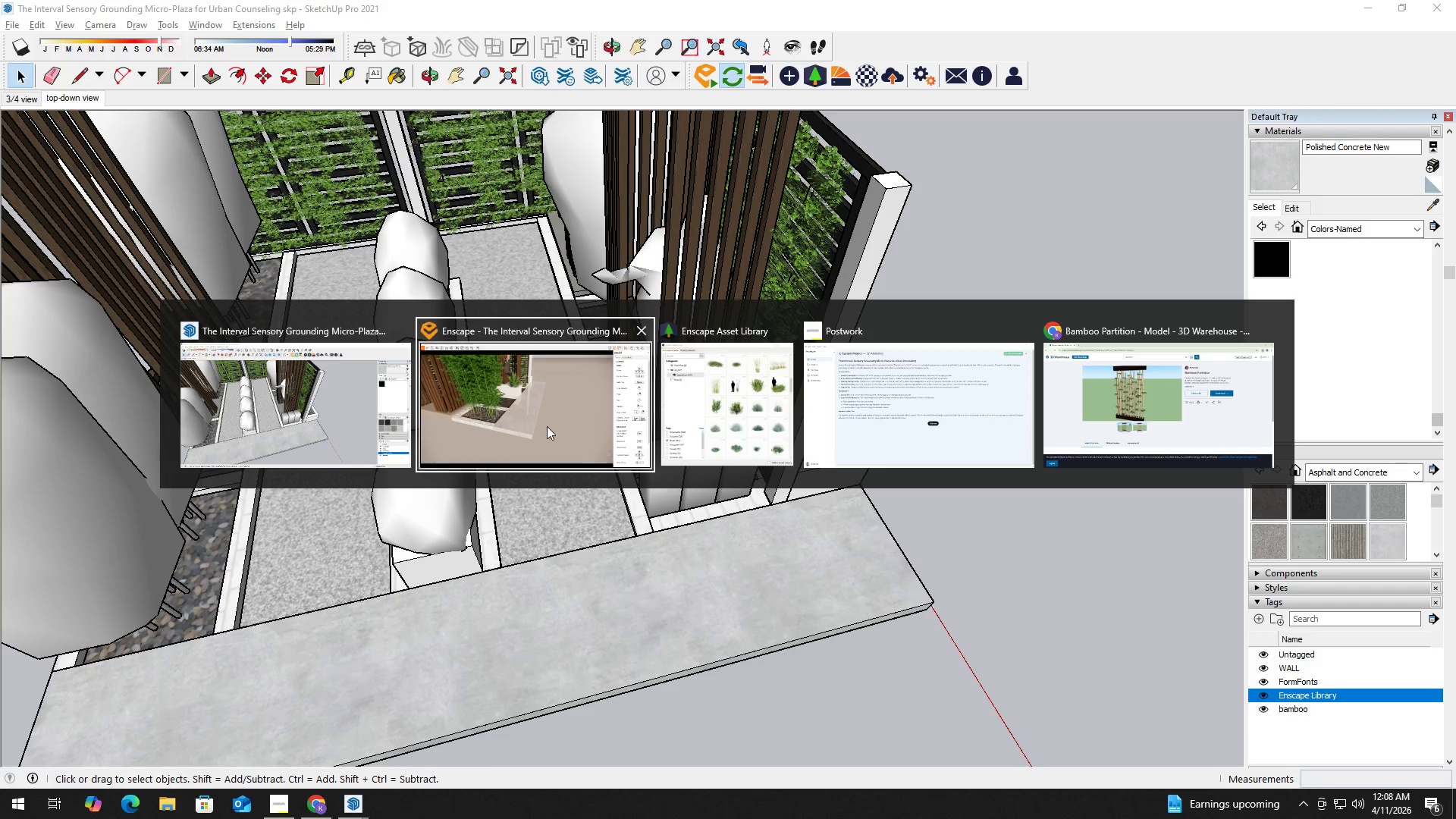 
left_click([543, 425])
 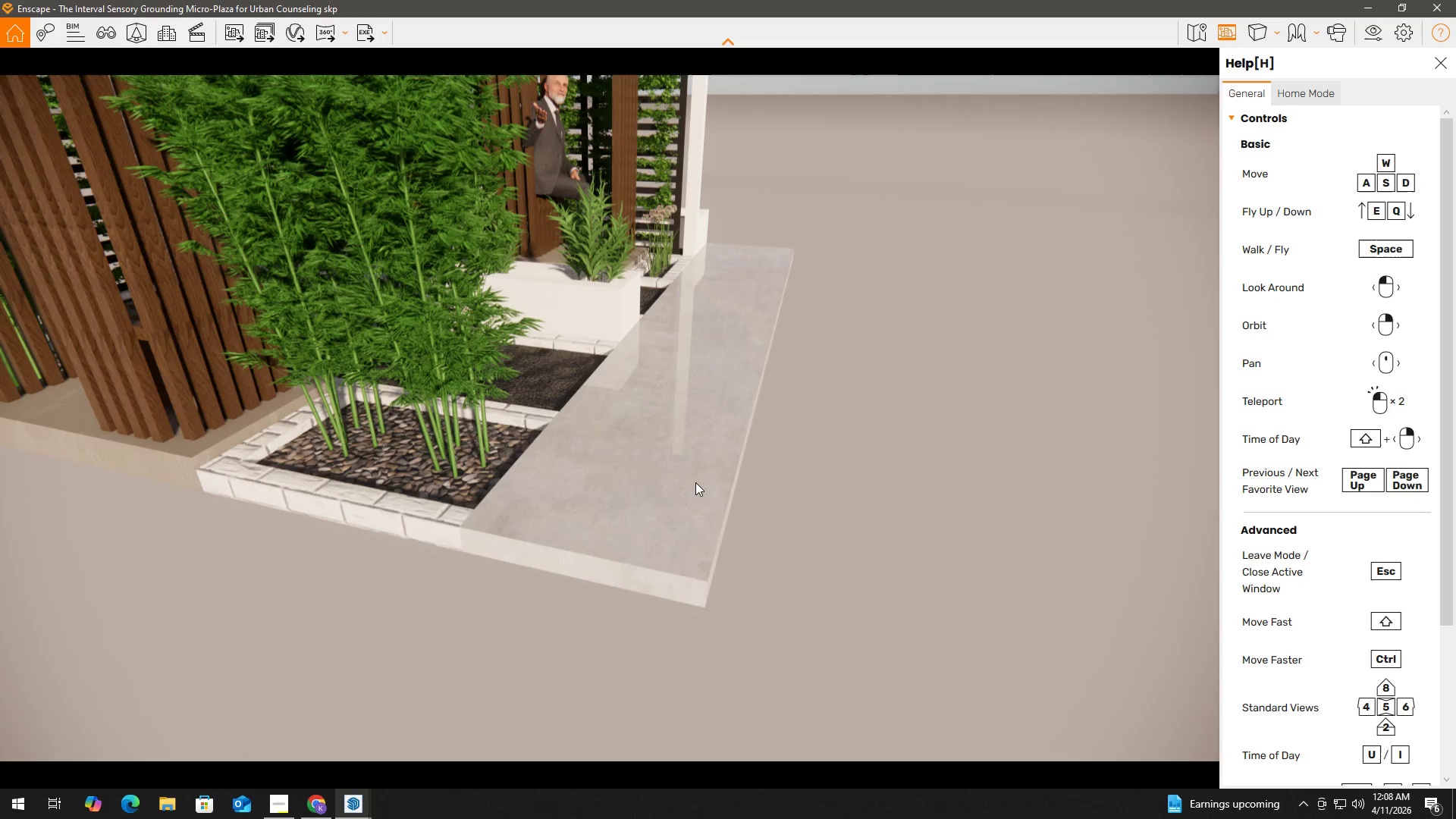 
key(Alt+AltLeft)
 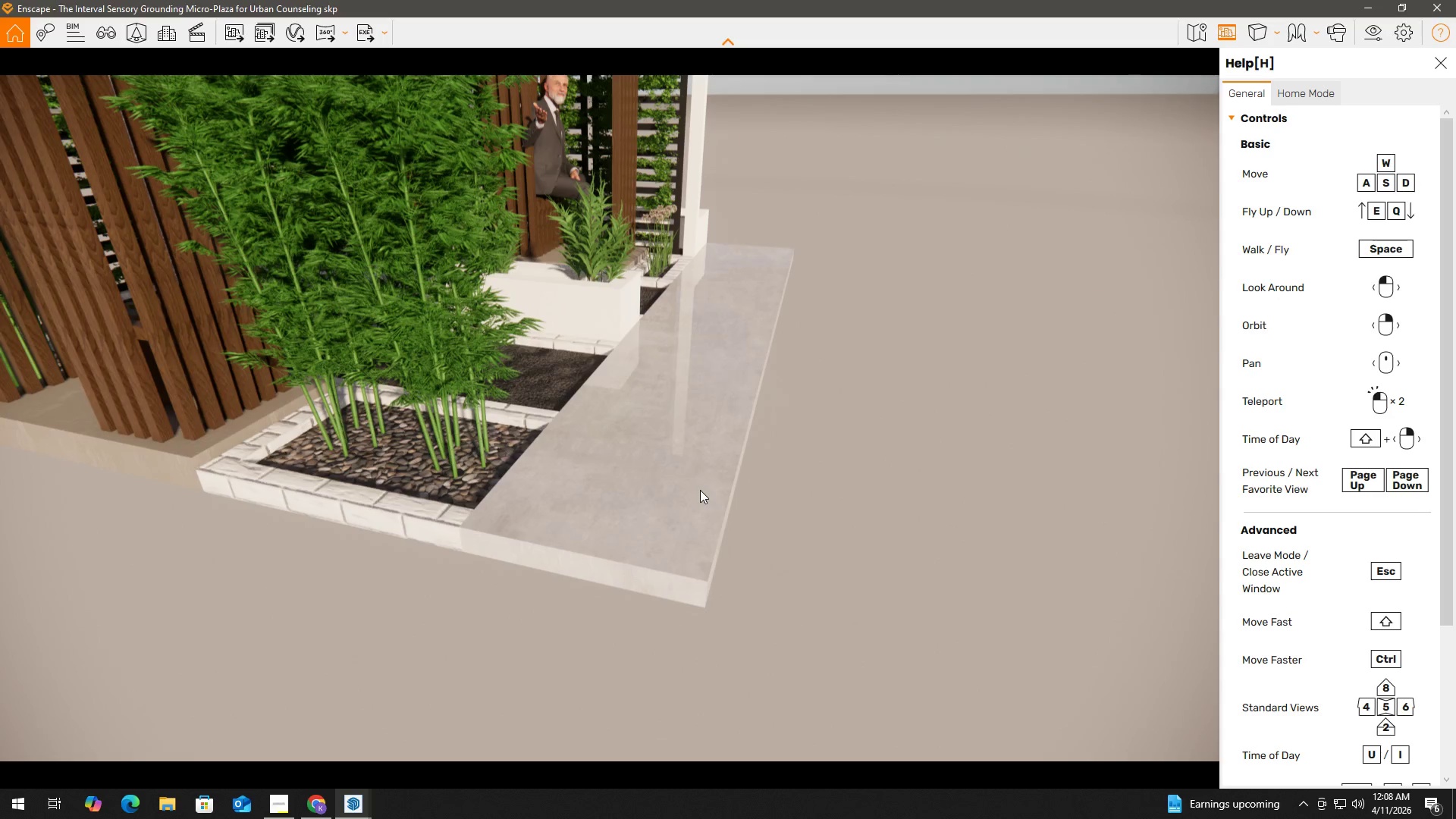 
key(Alt+Tab)
 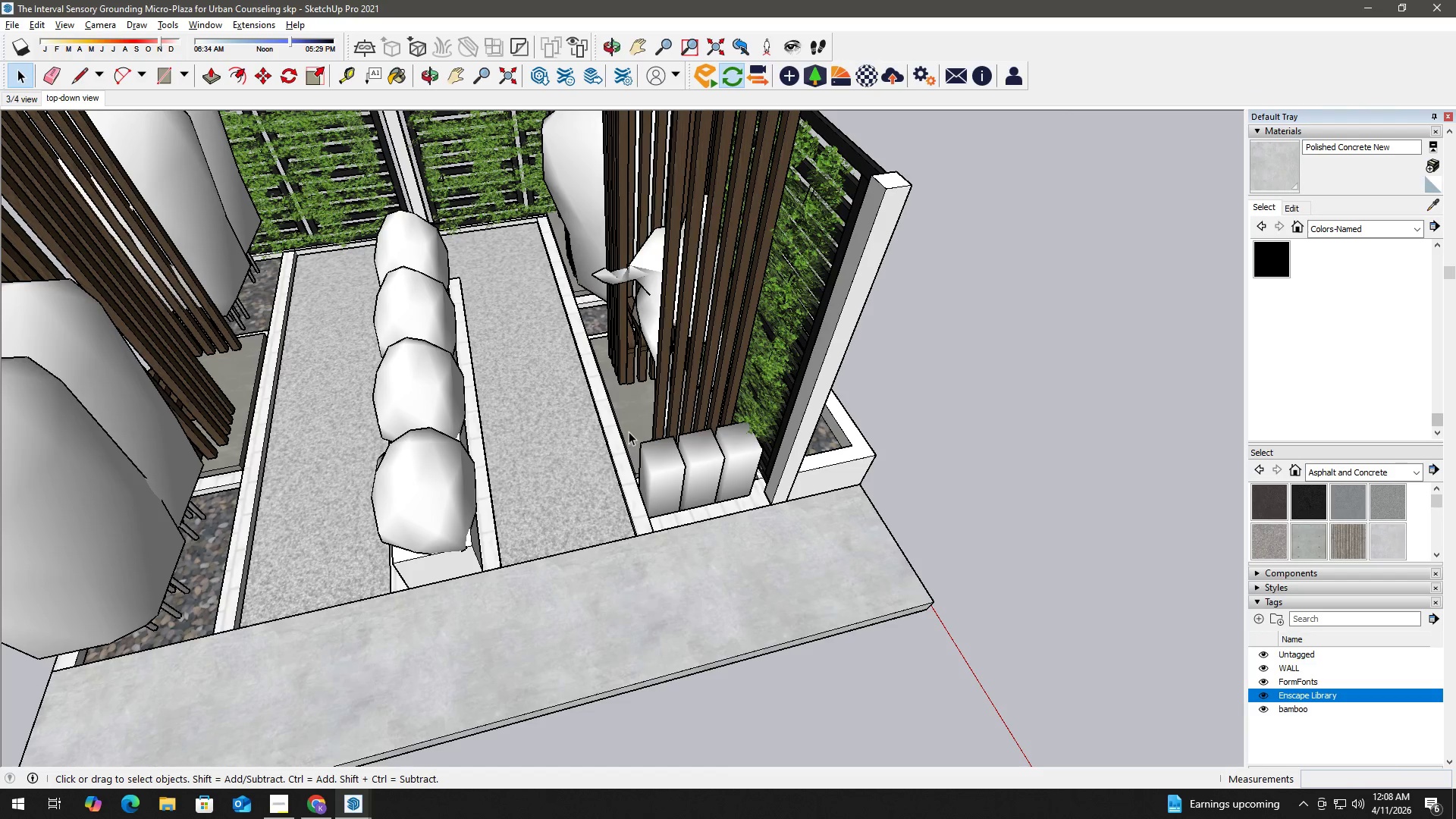 
double_click([629, 431])
 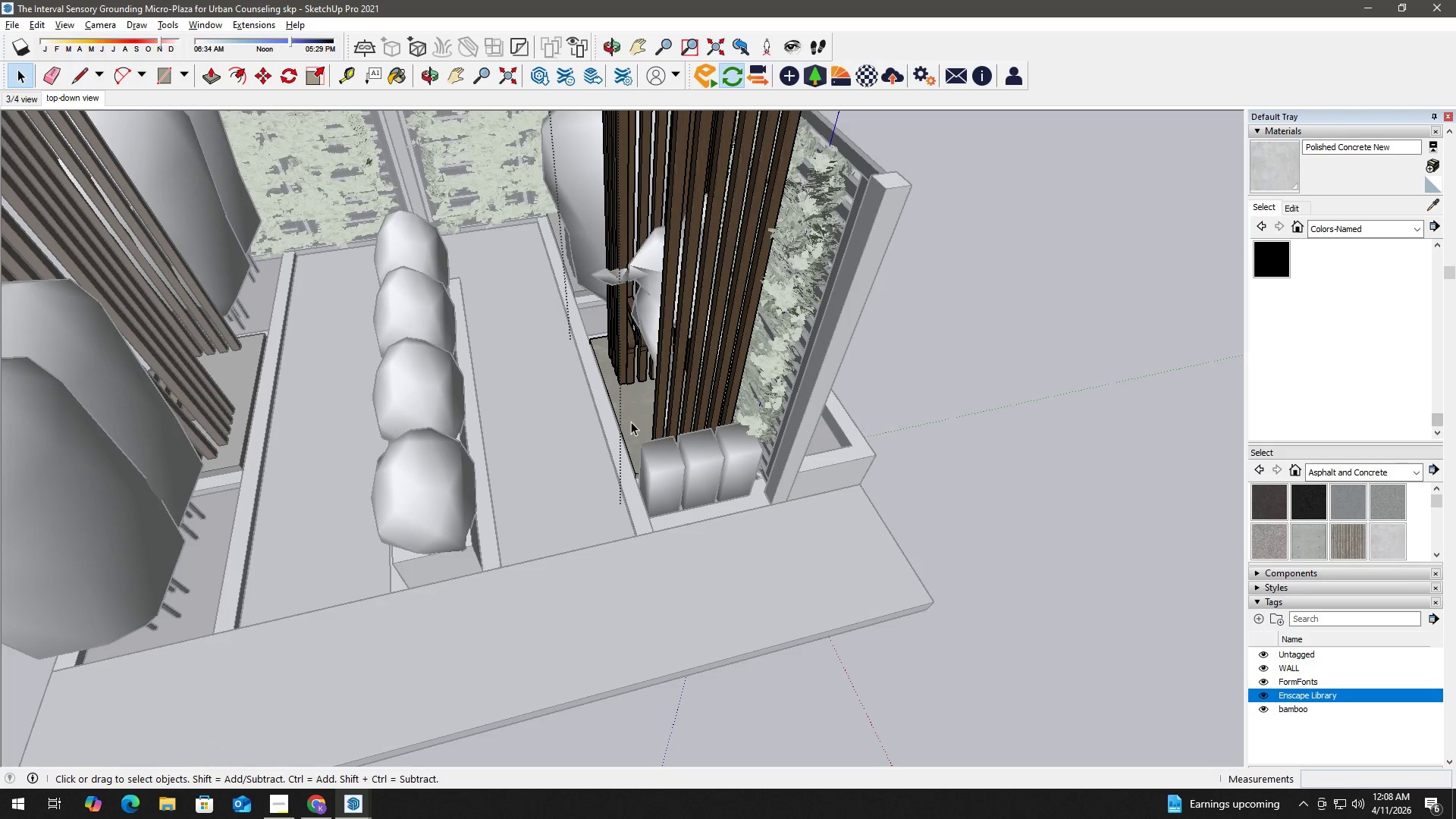 
triple_click([631, 420])
 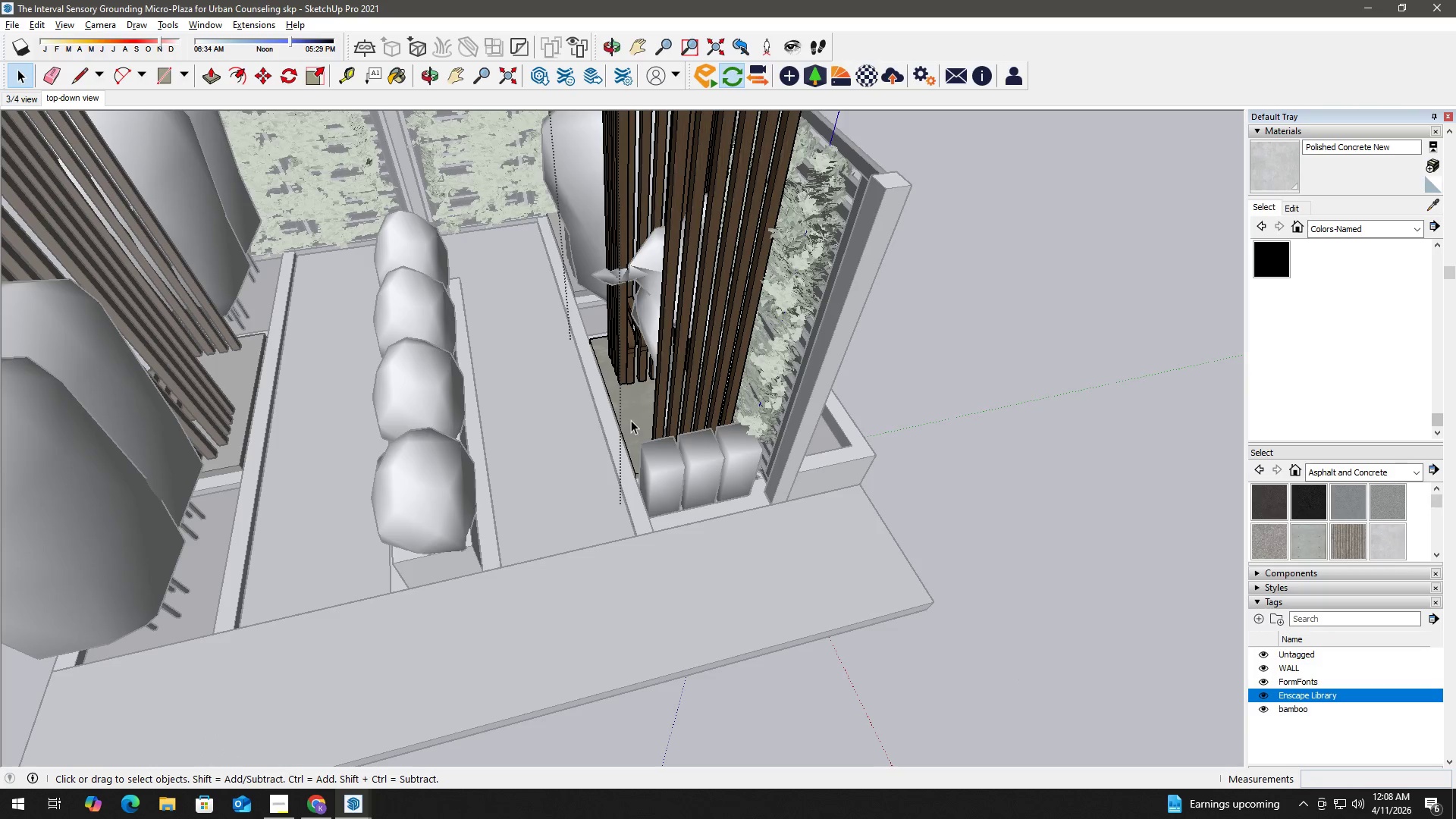 
triple_click([631, 420])
 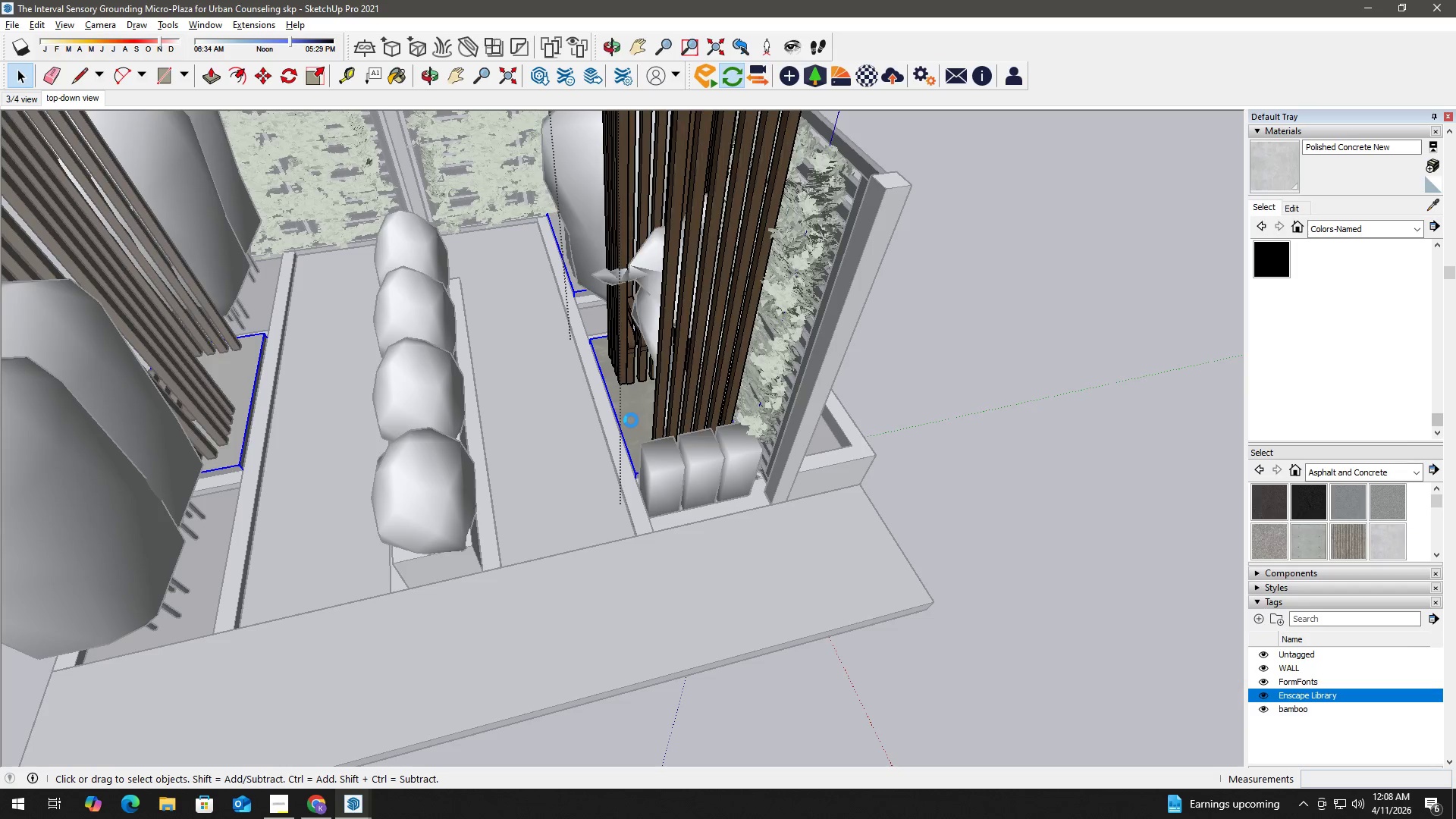 
triple_click([631, 420])
 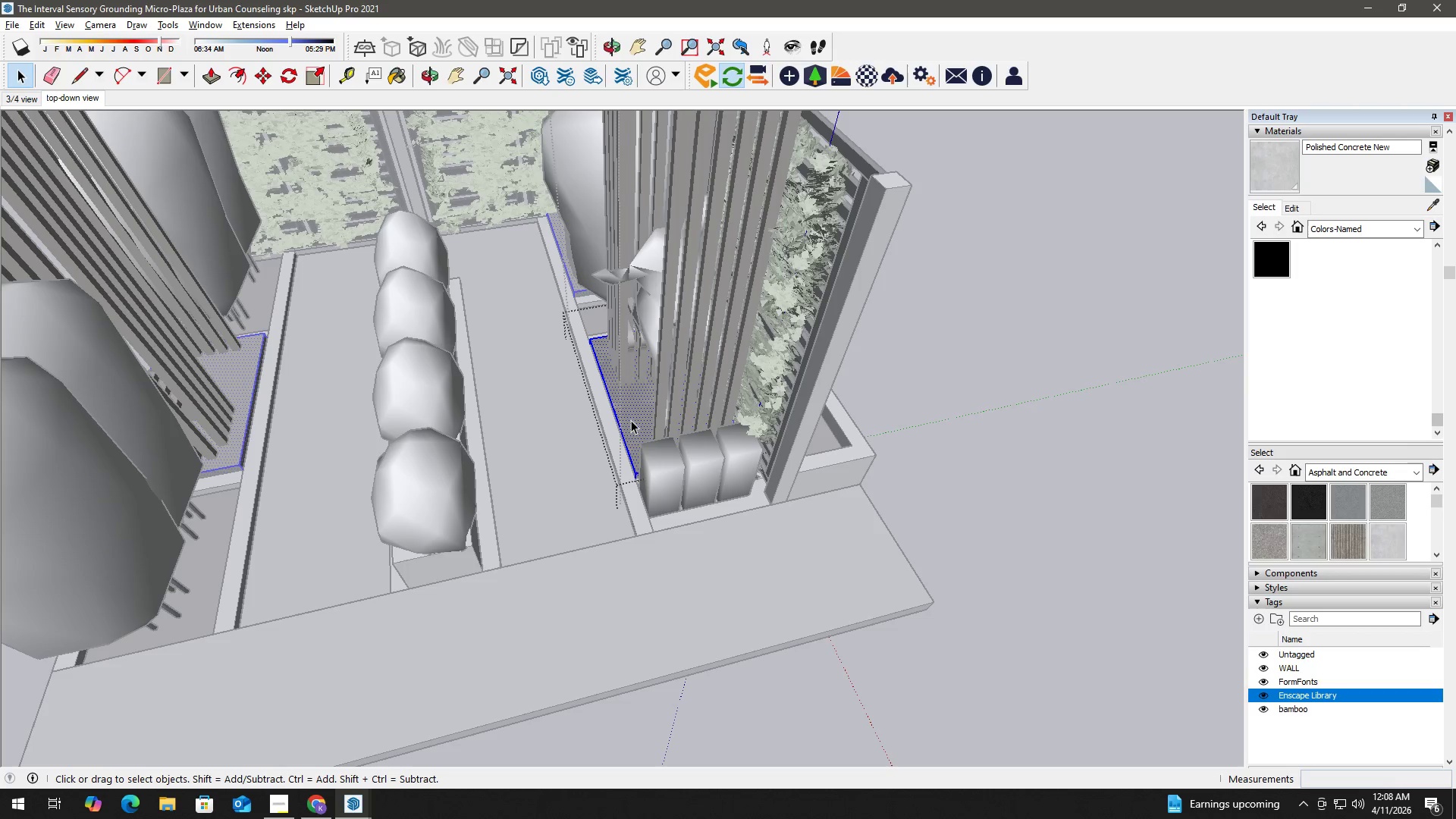 
triple_click([631, 420])
 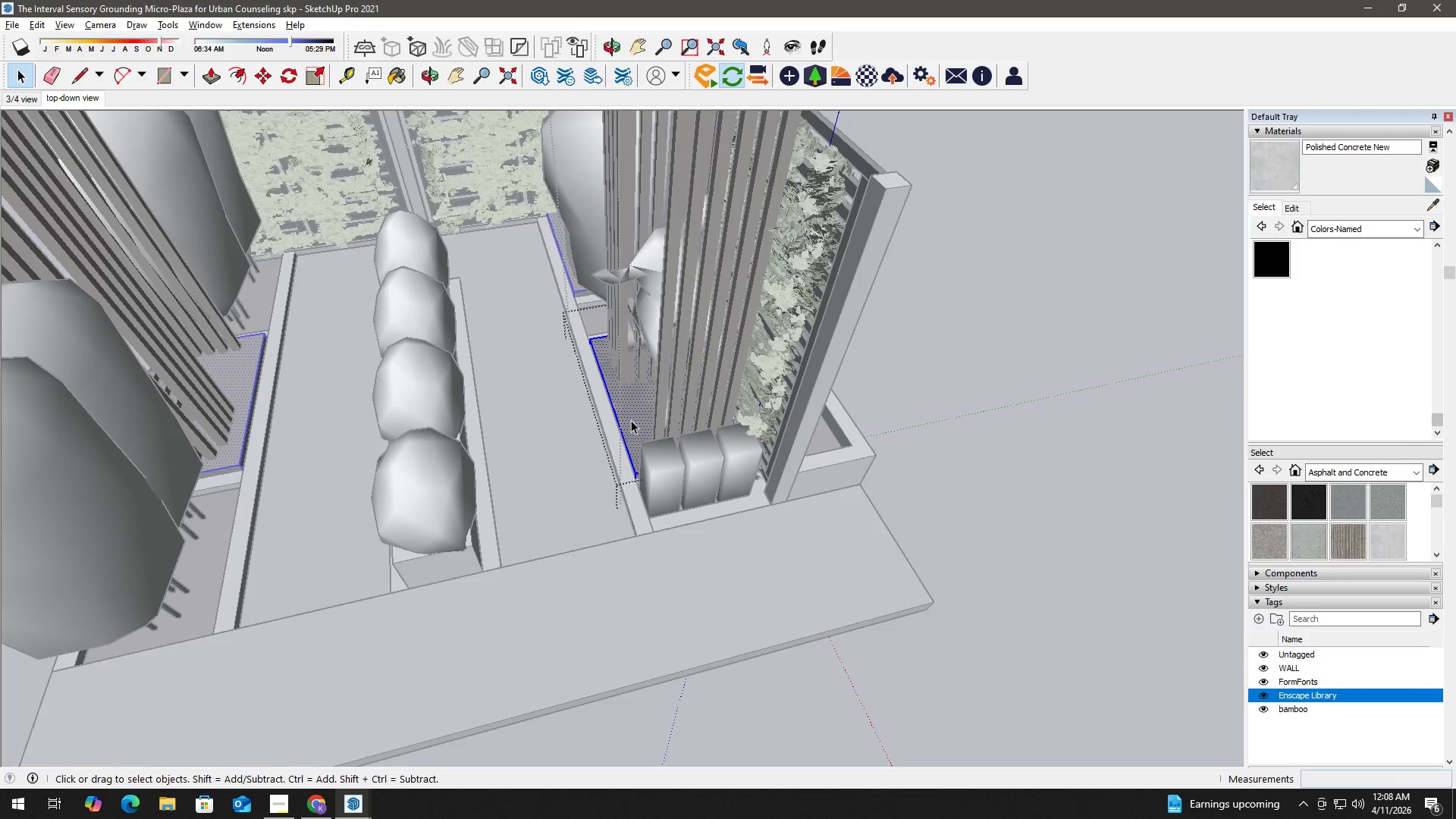 
triple_click([631, 420])
 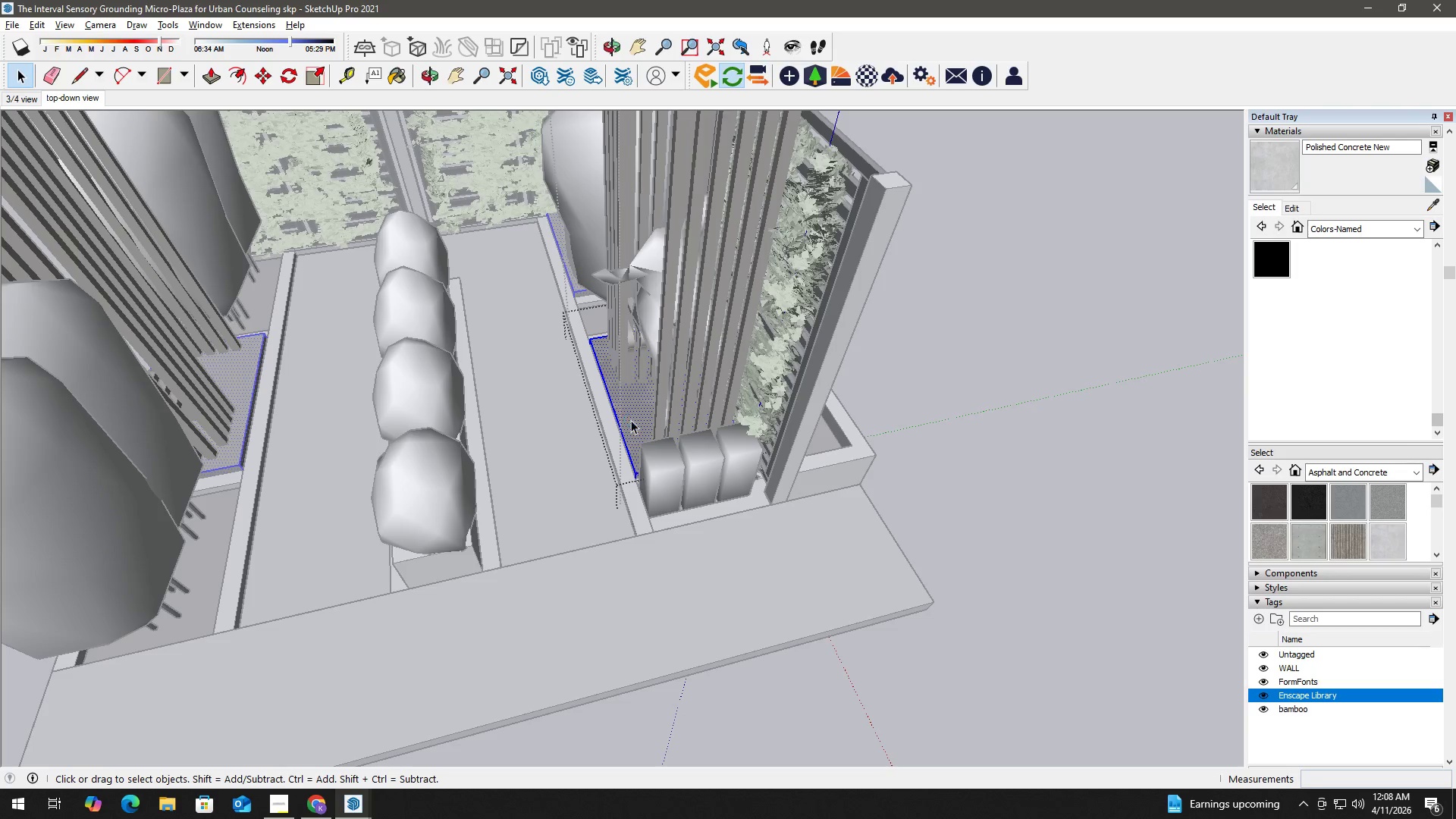 
triple_click([631, 420])
 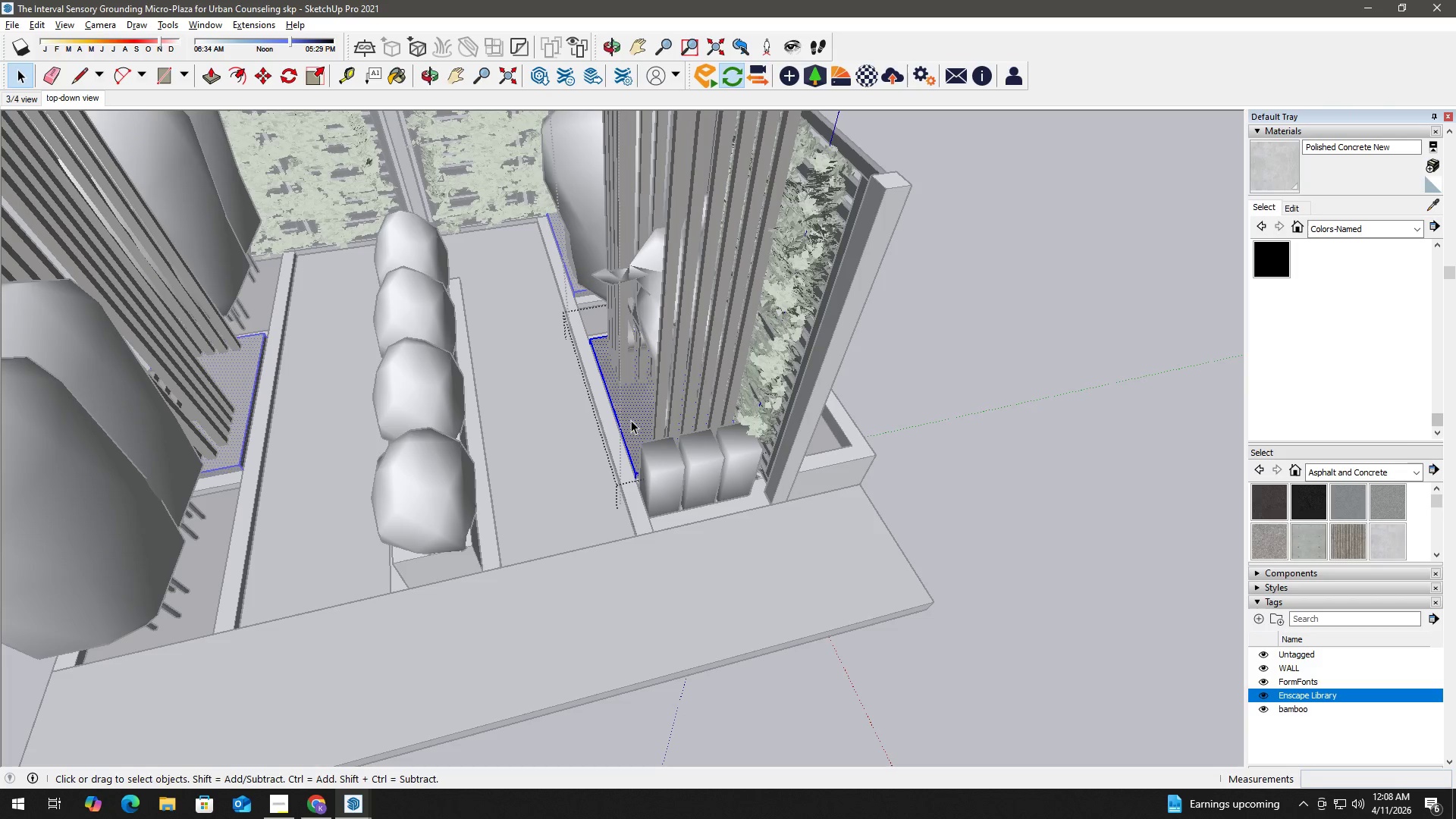 
key(B)
 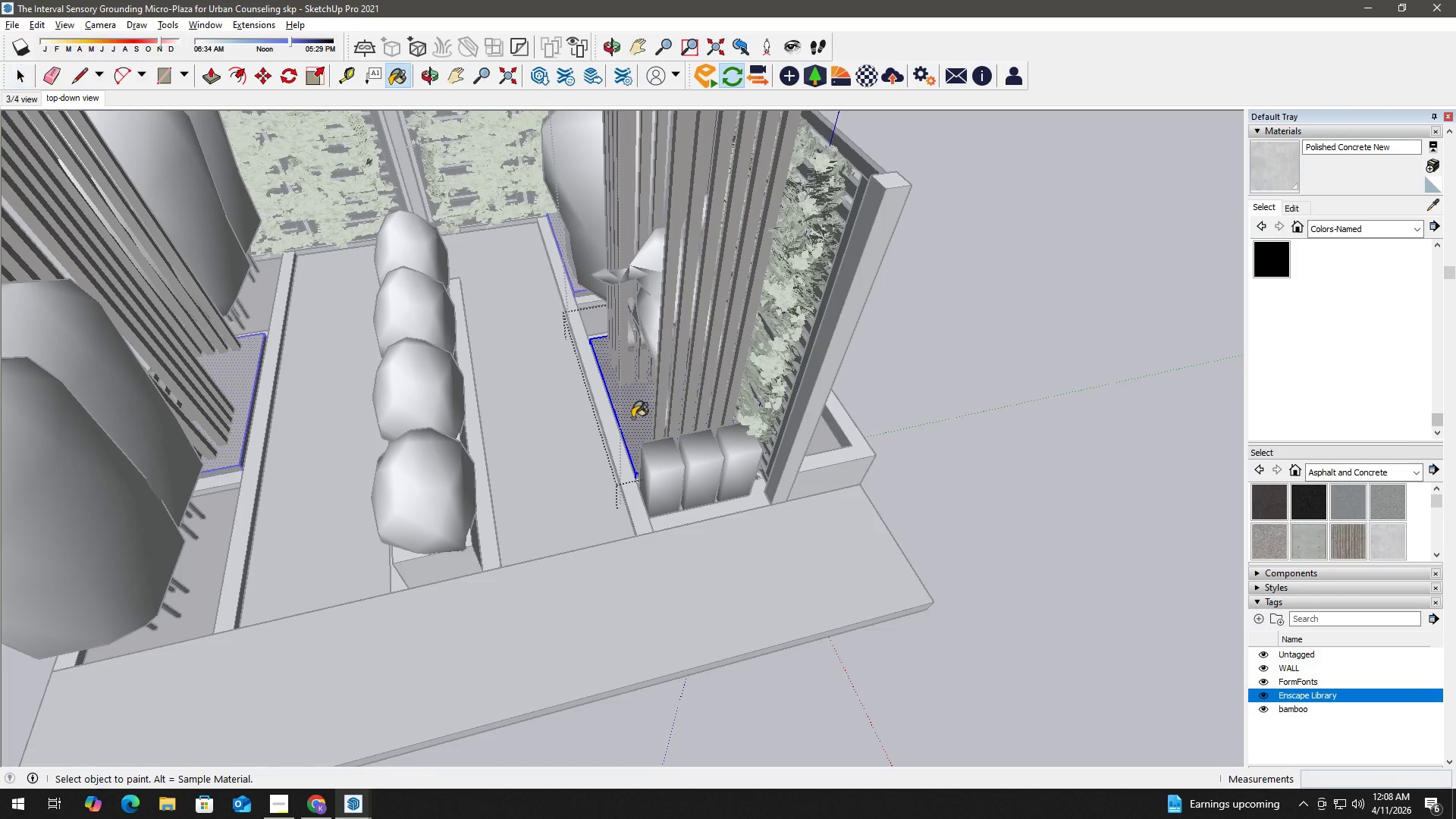 
triple_click([632, 417])
 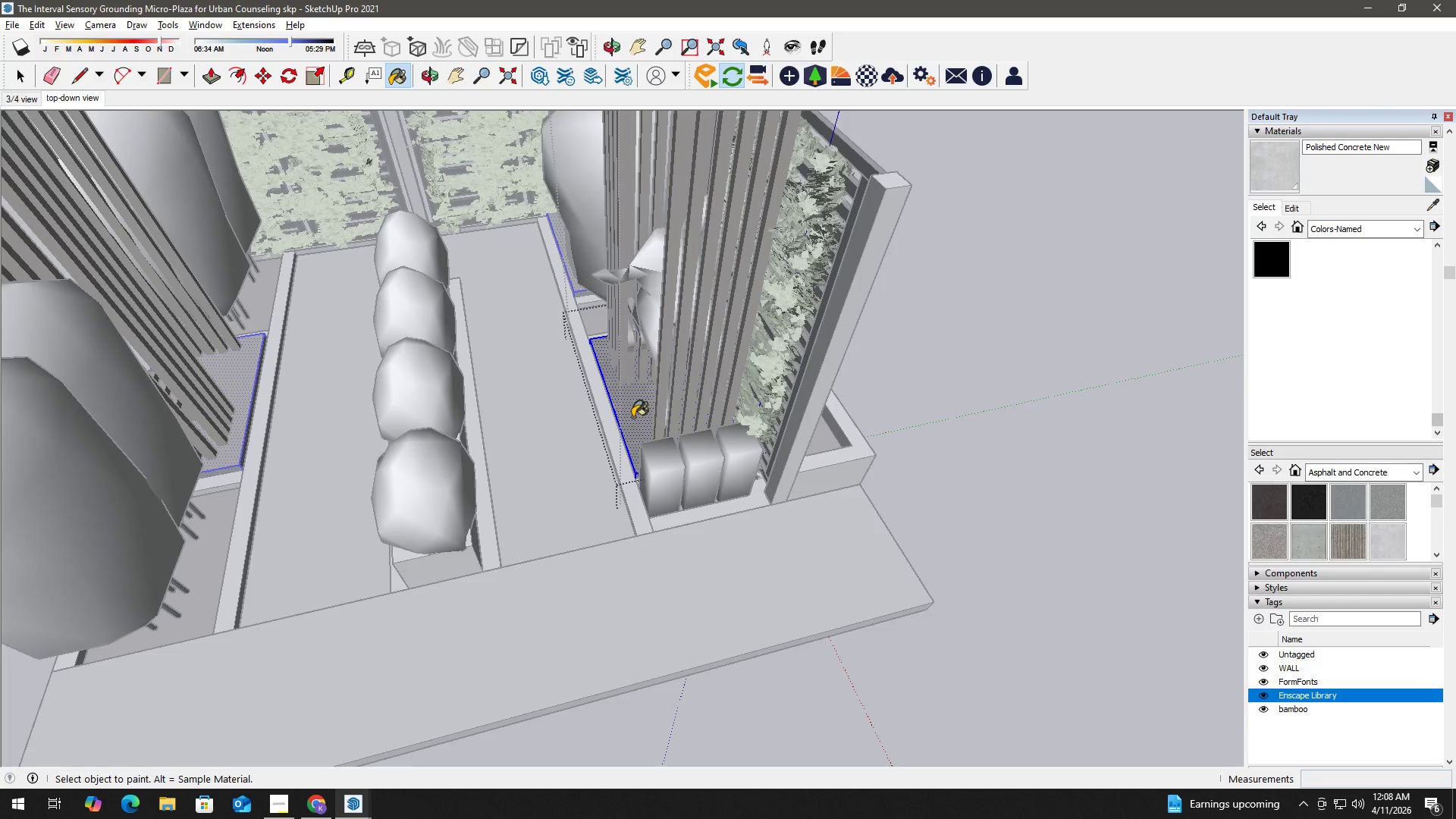 
triple_click([632, 417])
 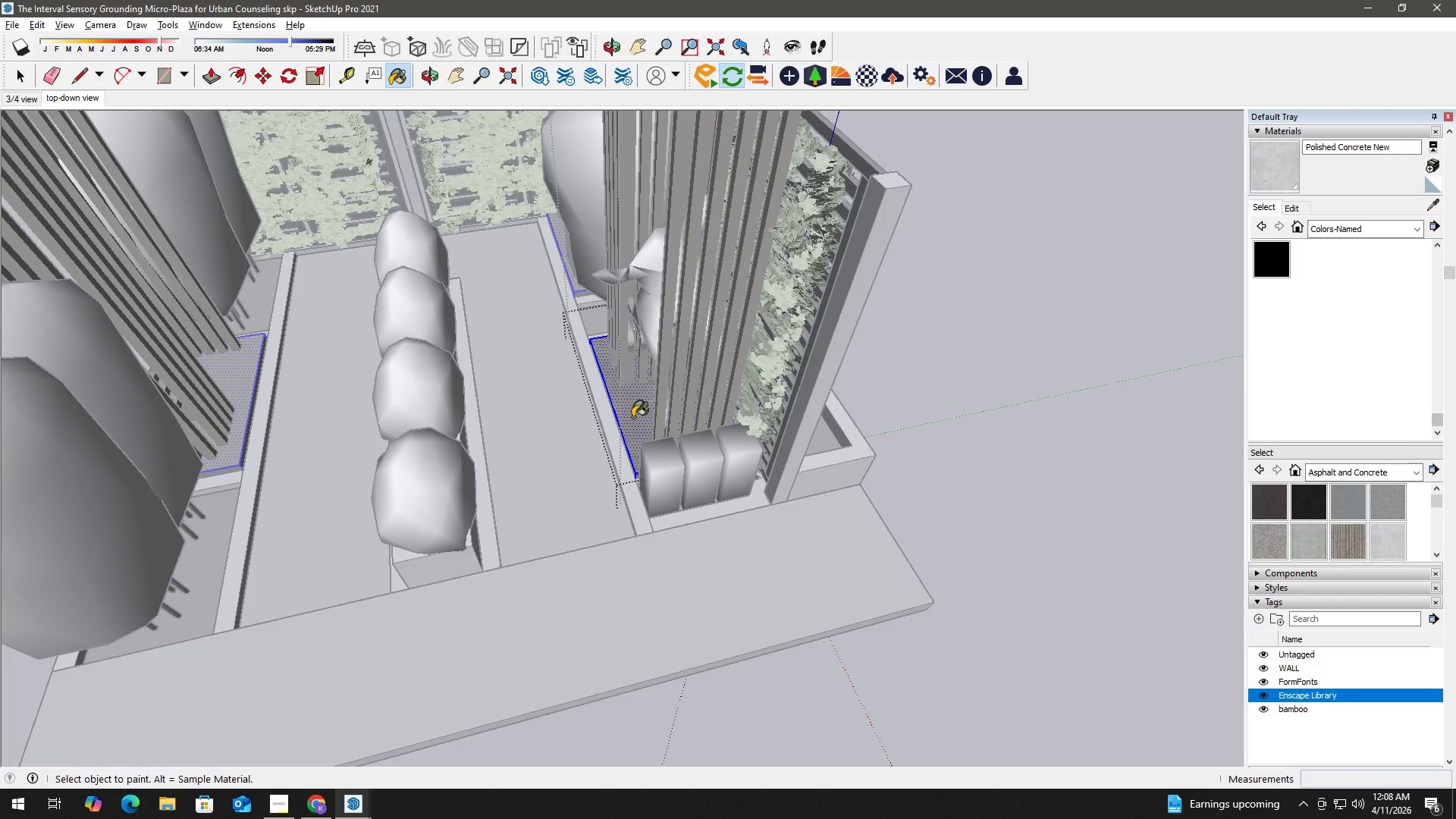 
triple_click([632, 417])
 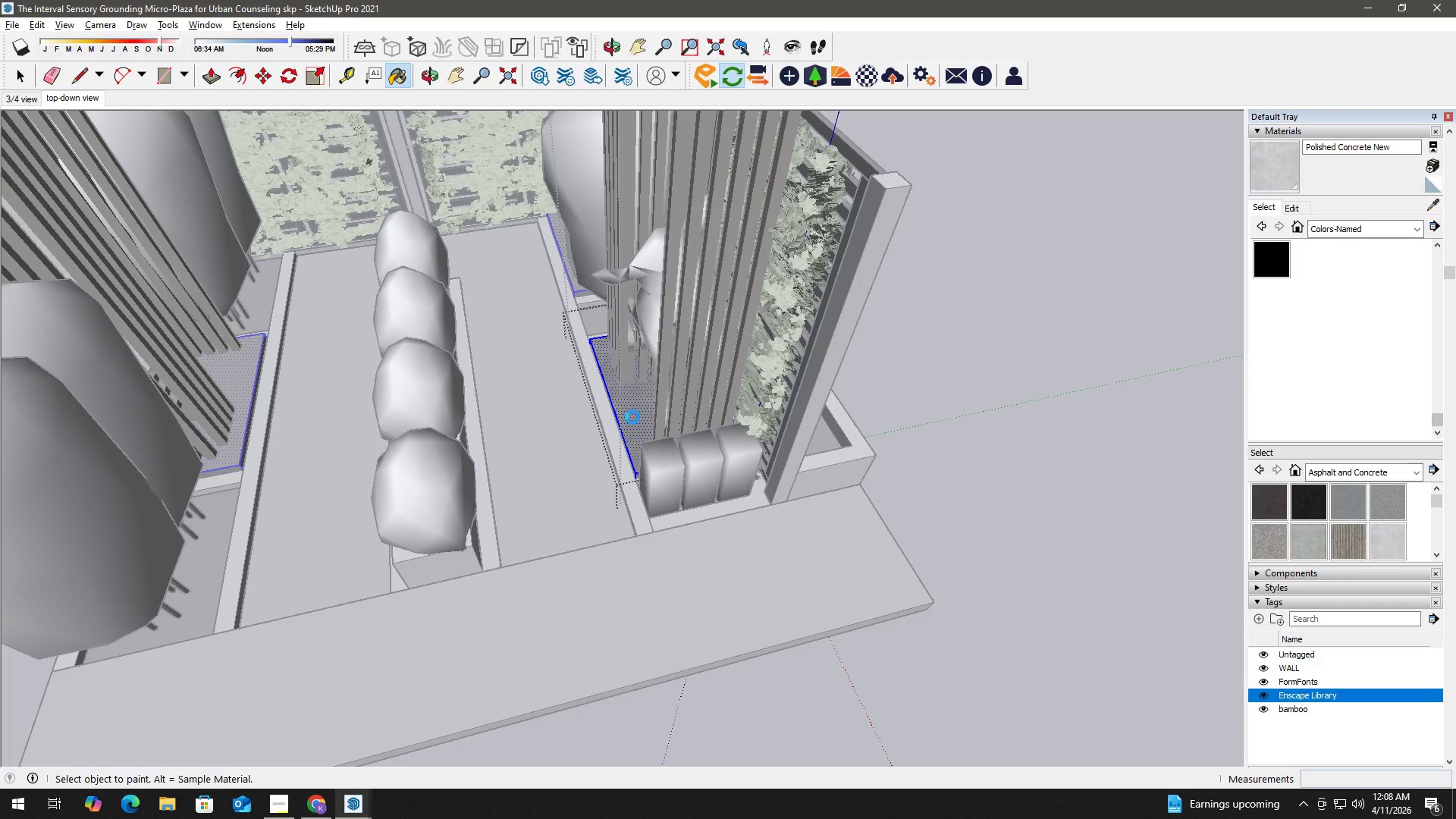 
triple_click([632, 417])
 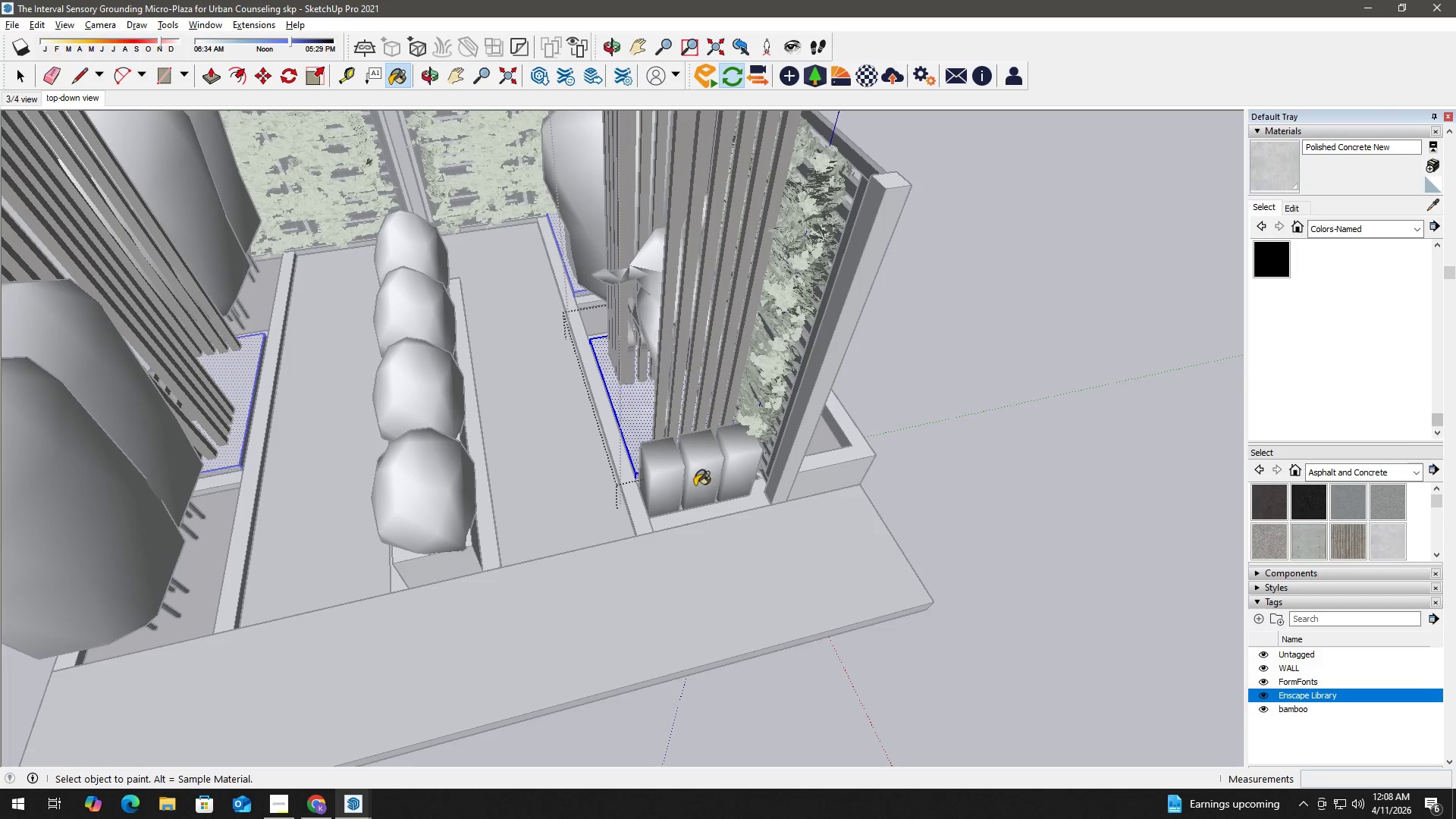 
key(Space)
 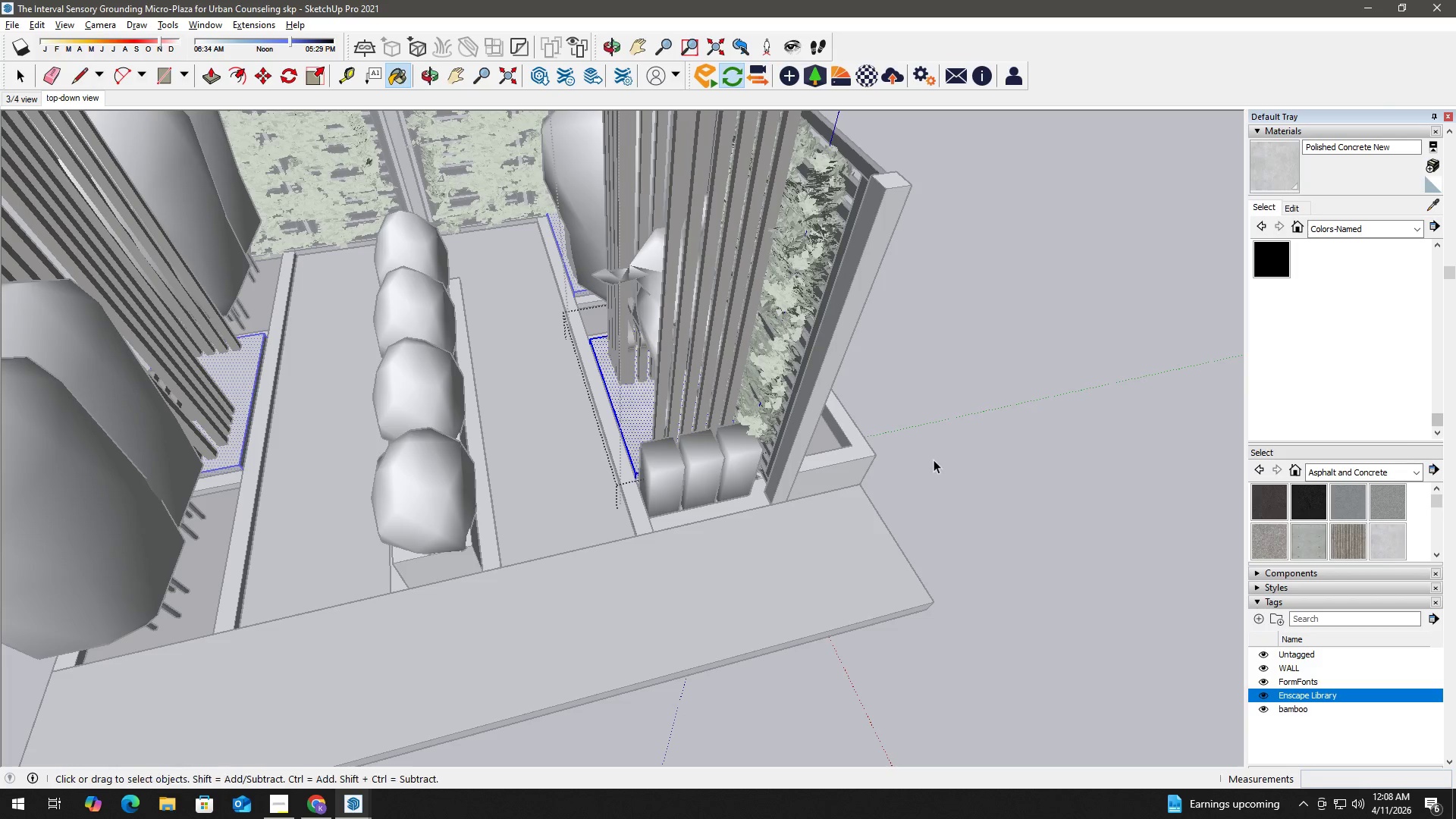 
key(Escape)
 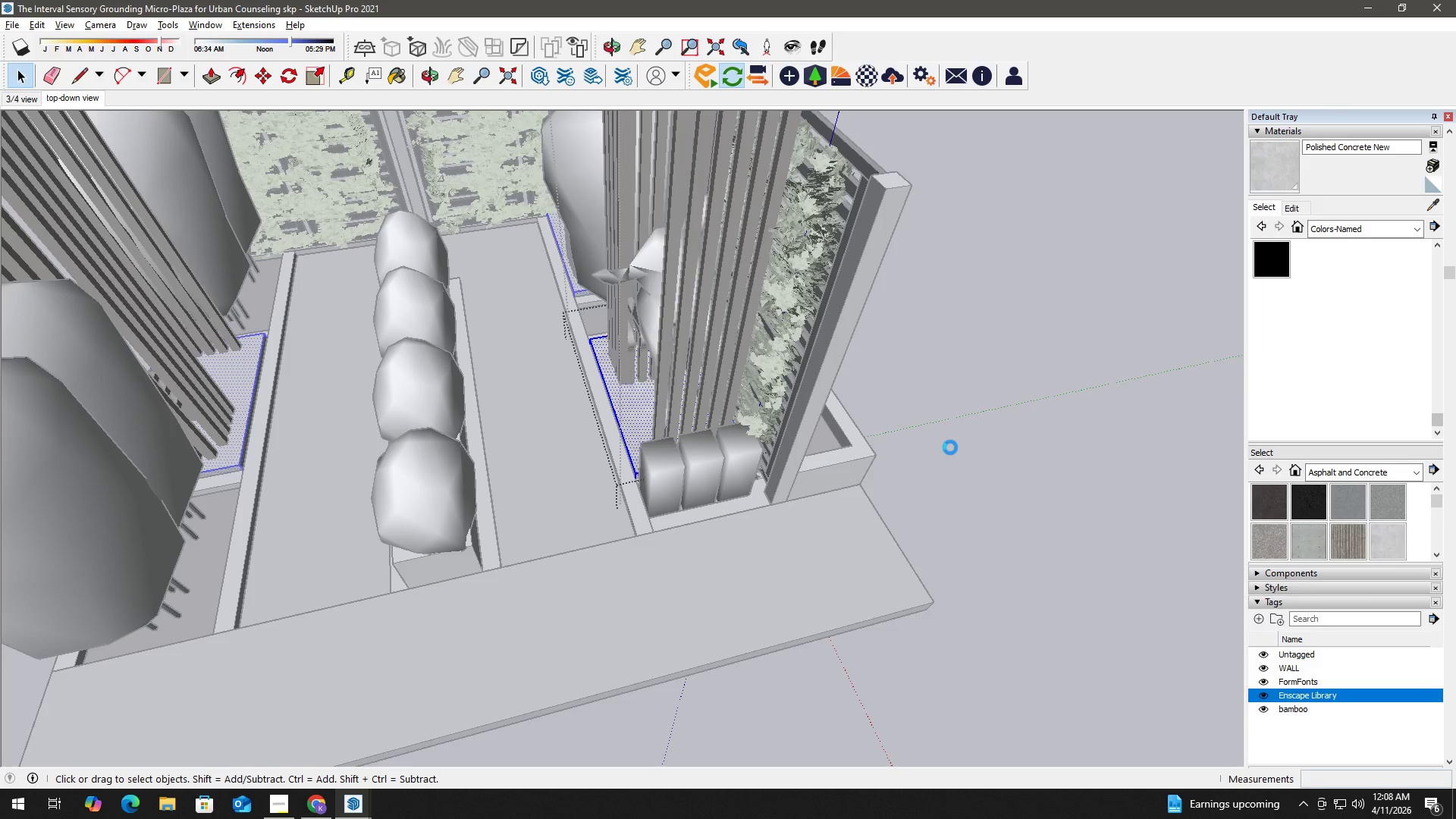 
key(Escape)
 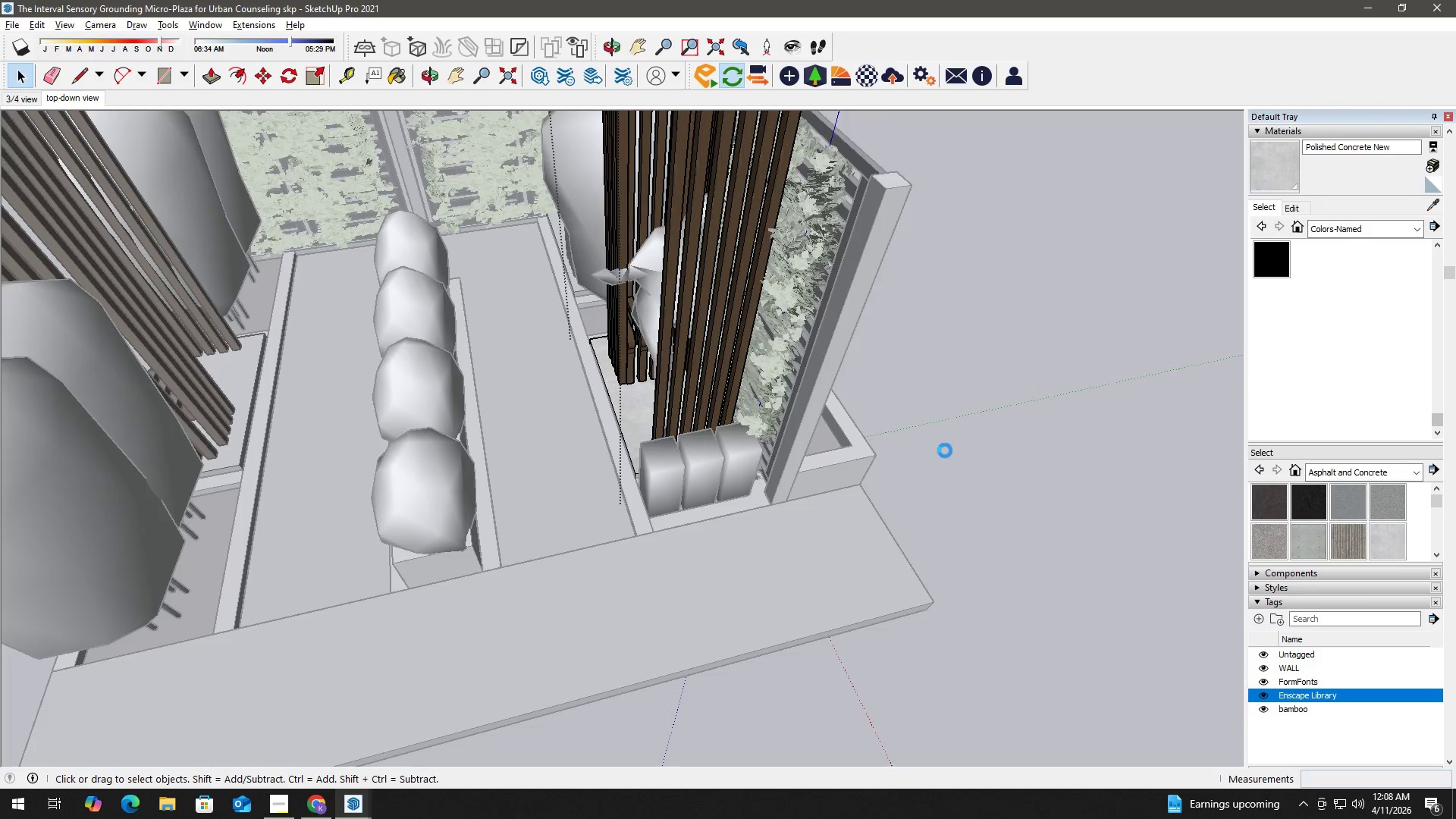 
key(Escape)
 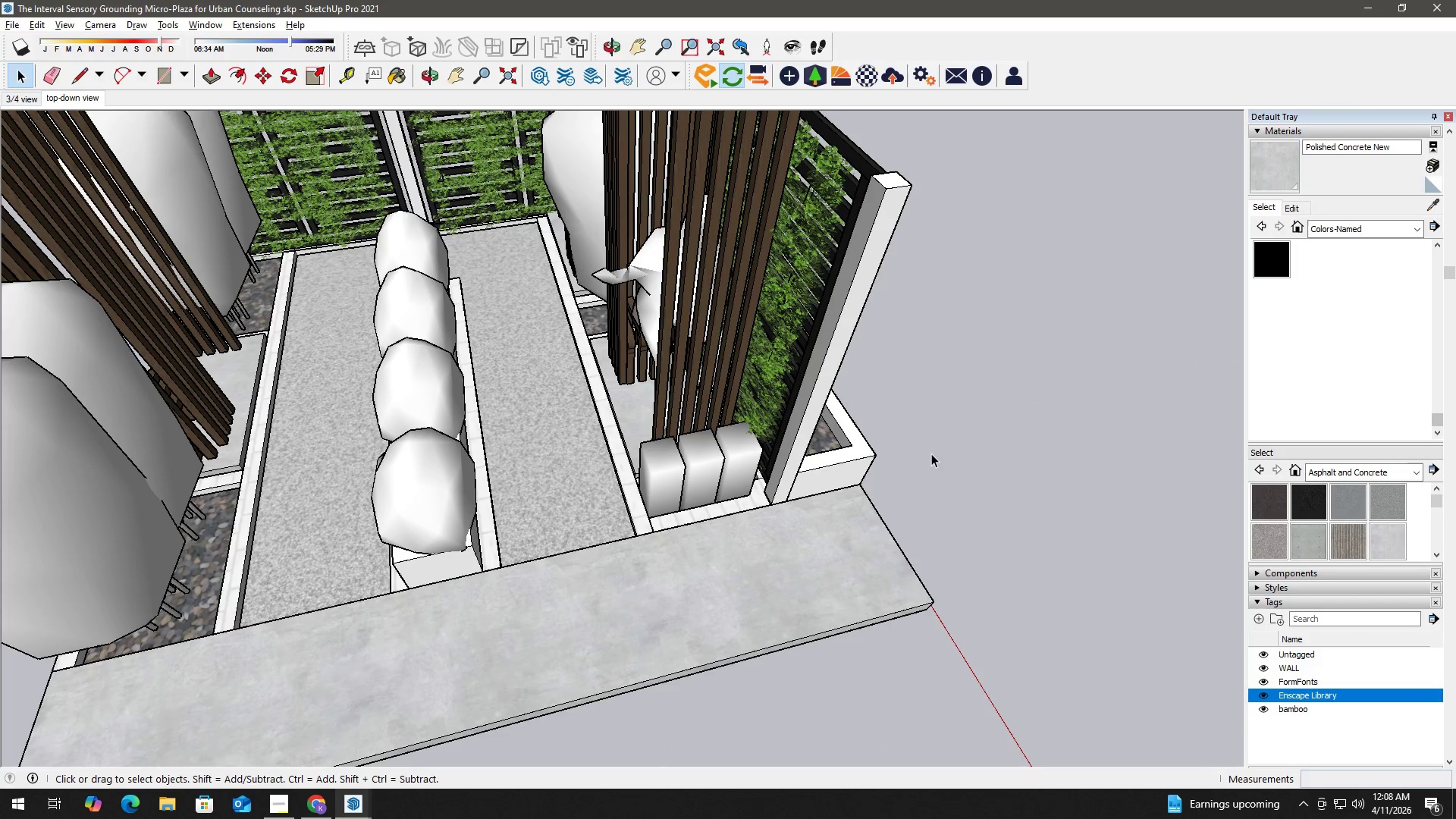 
key(Escape)
 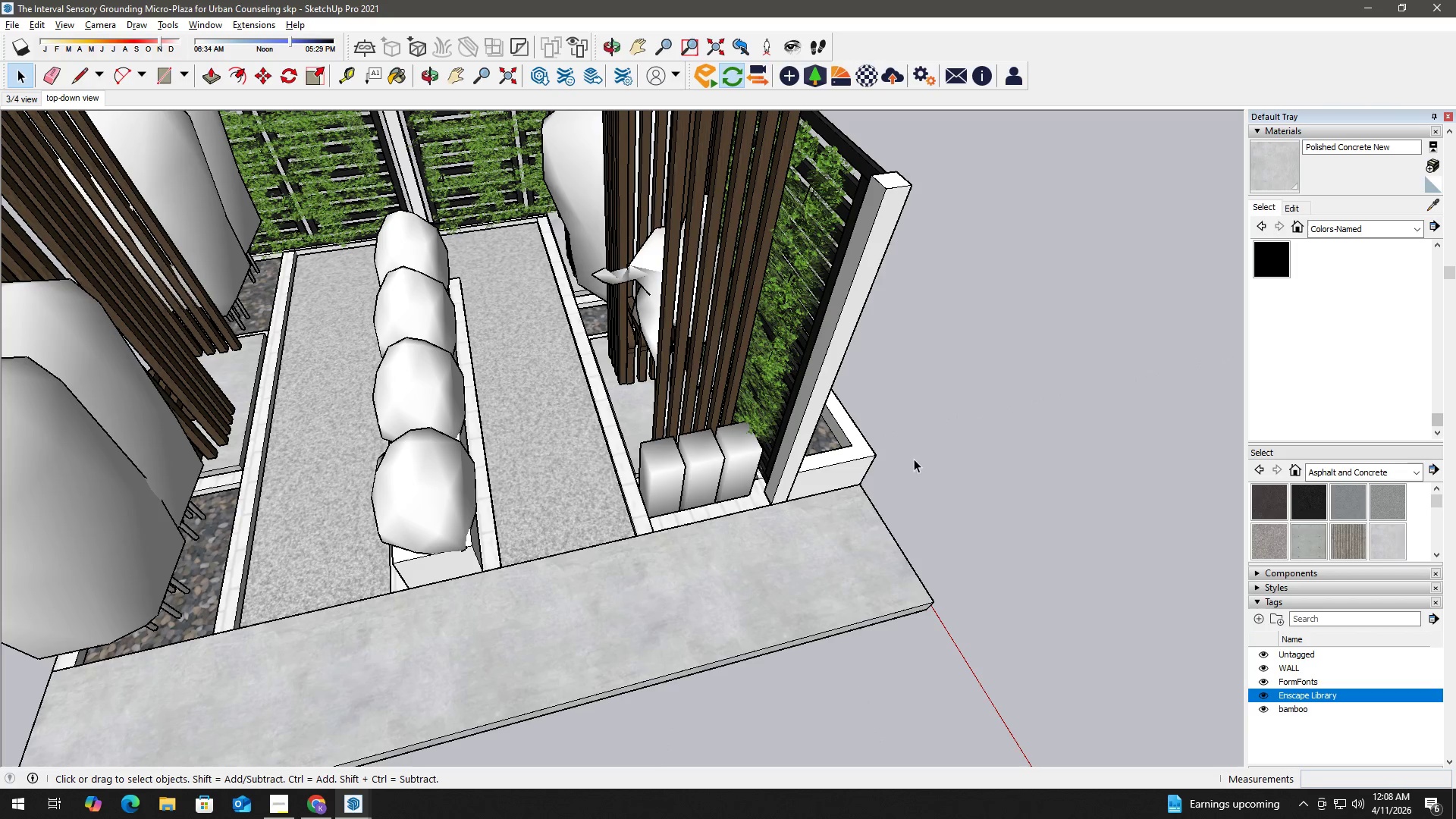 
key(Escape)
 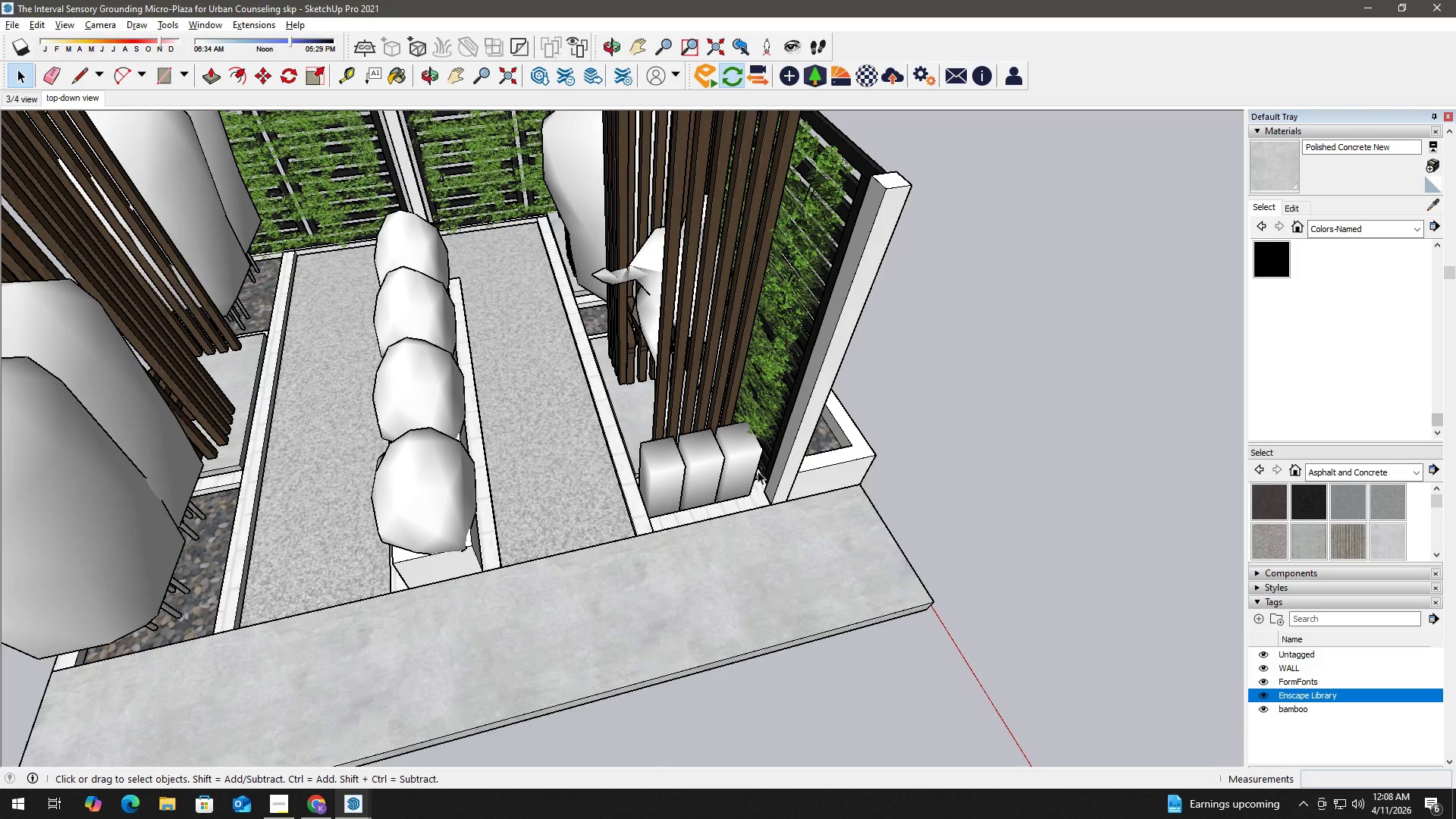 
key(Alt+Tab)
 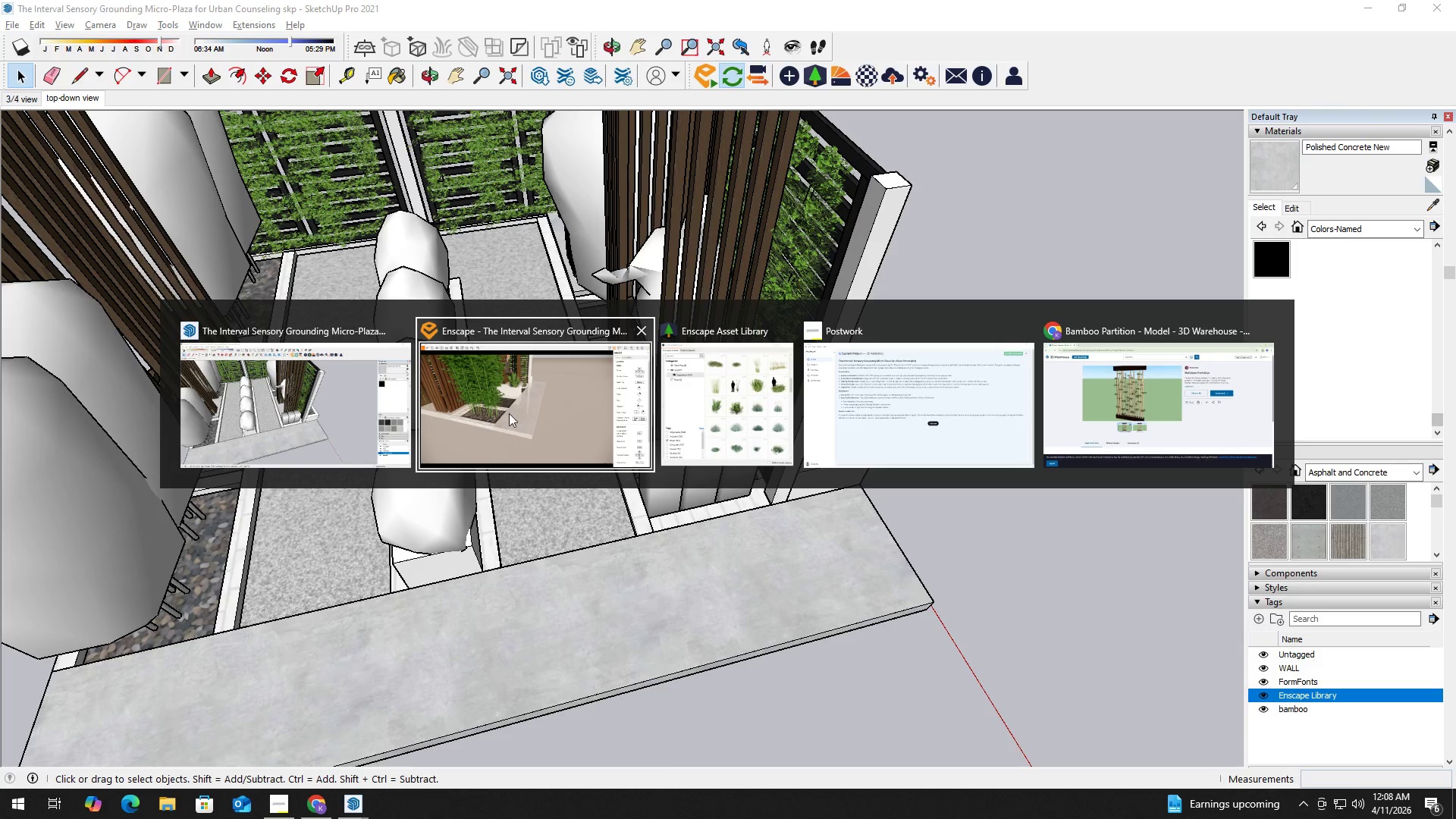 
left_click([506, 413])
 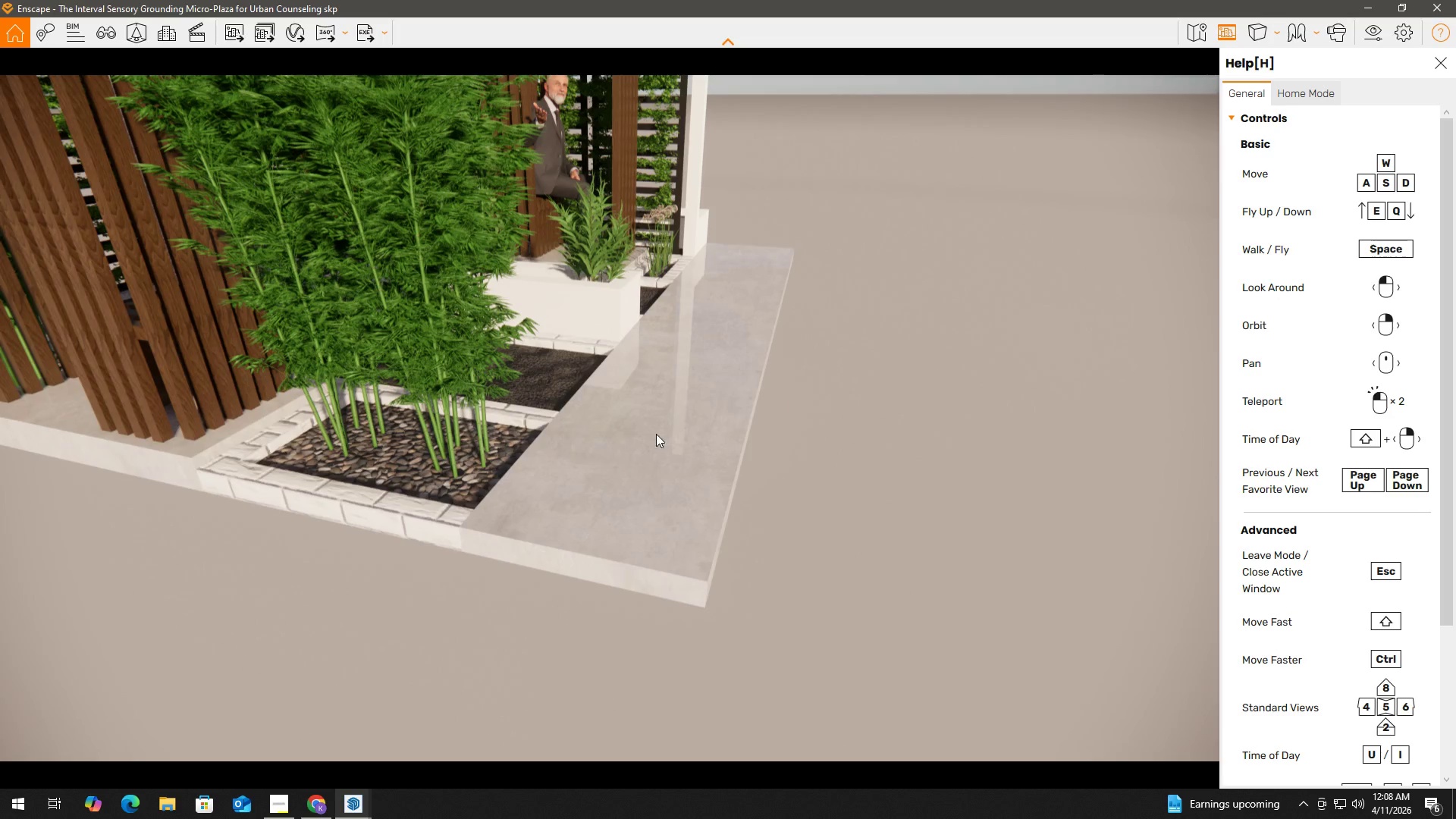 
hold_key(key=D, duration=4.39)
 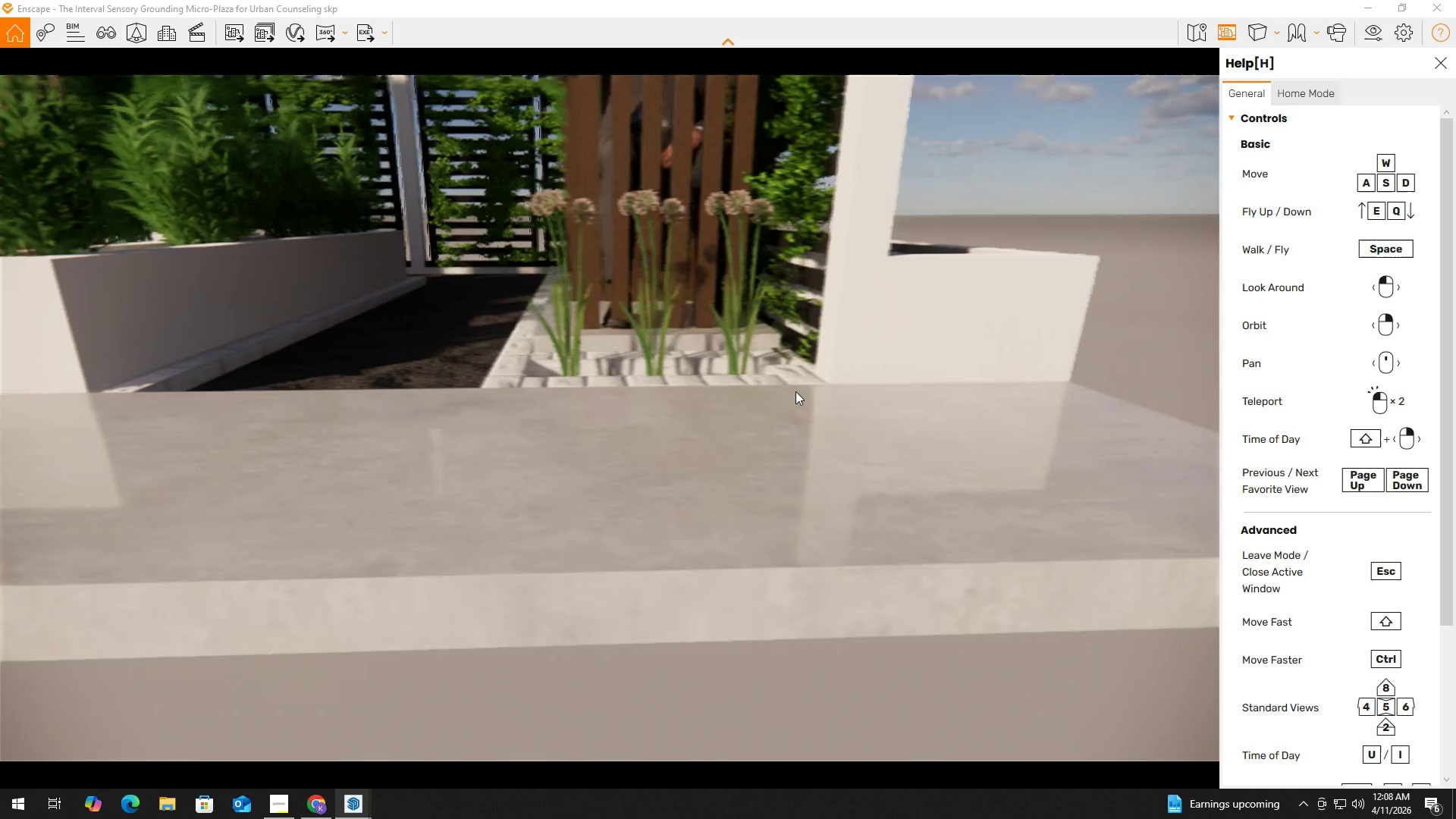 
hold_key(key=W, duration=1.19)
 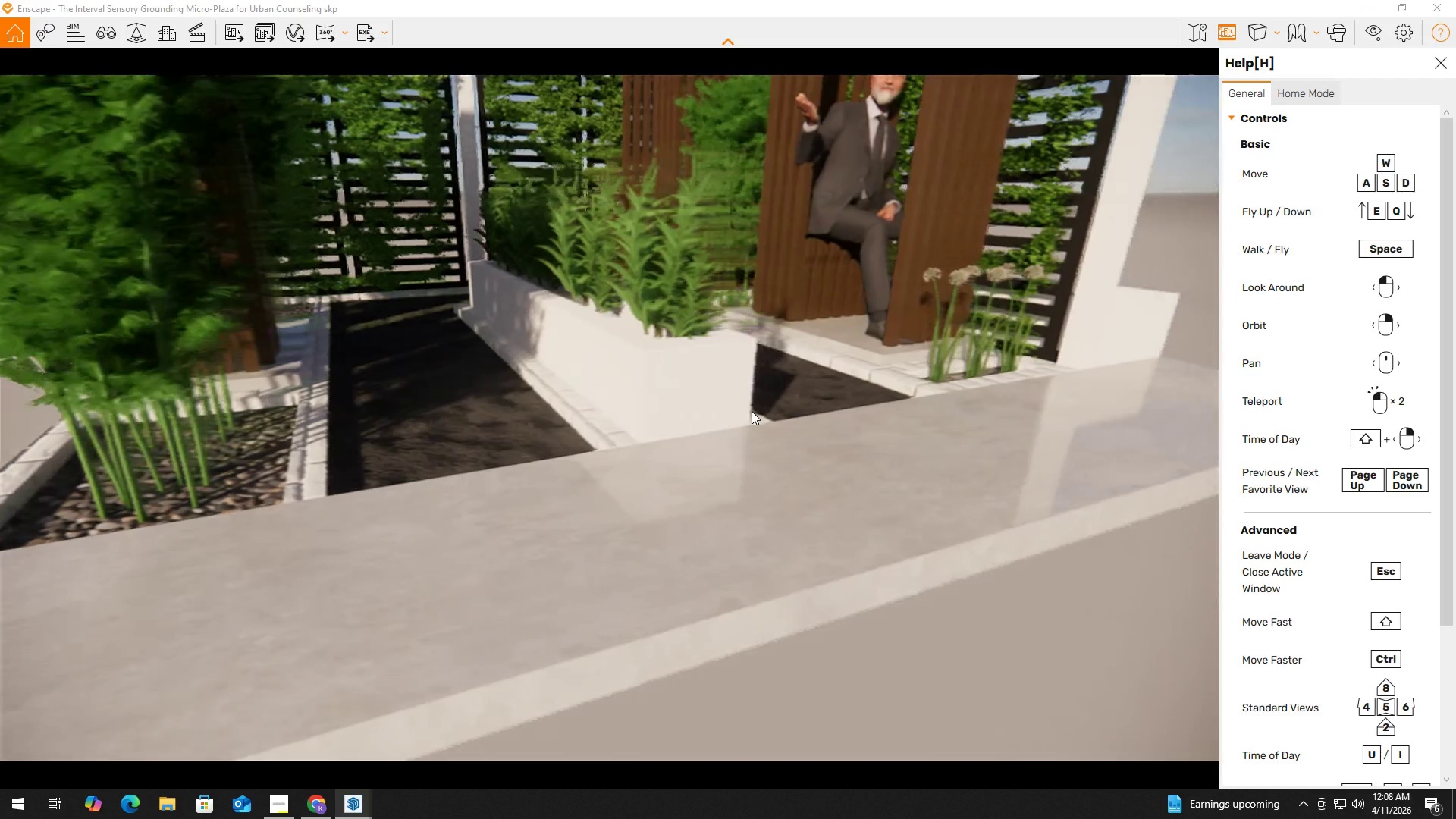 
hold_key(key=W, duration=1.03)
 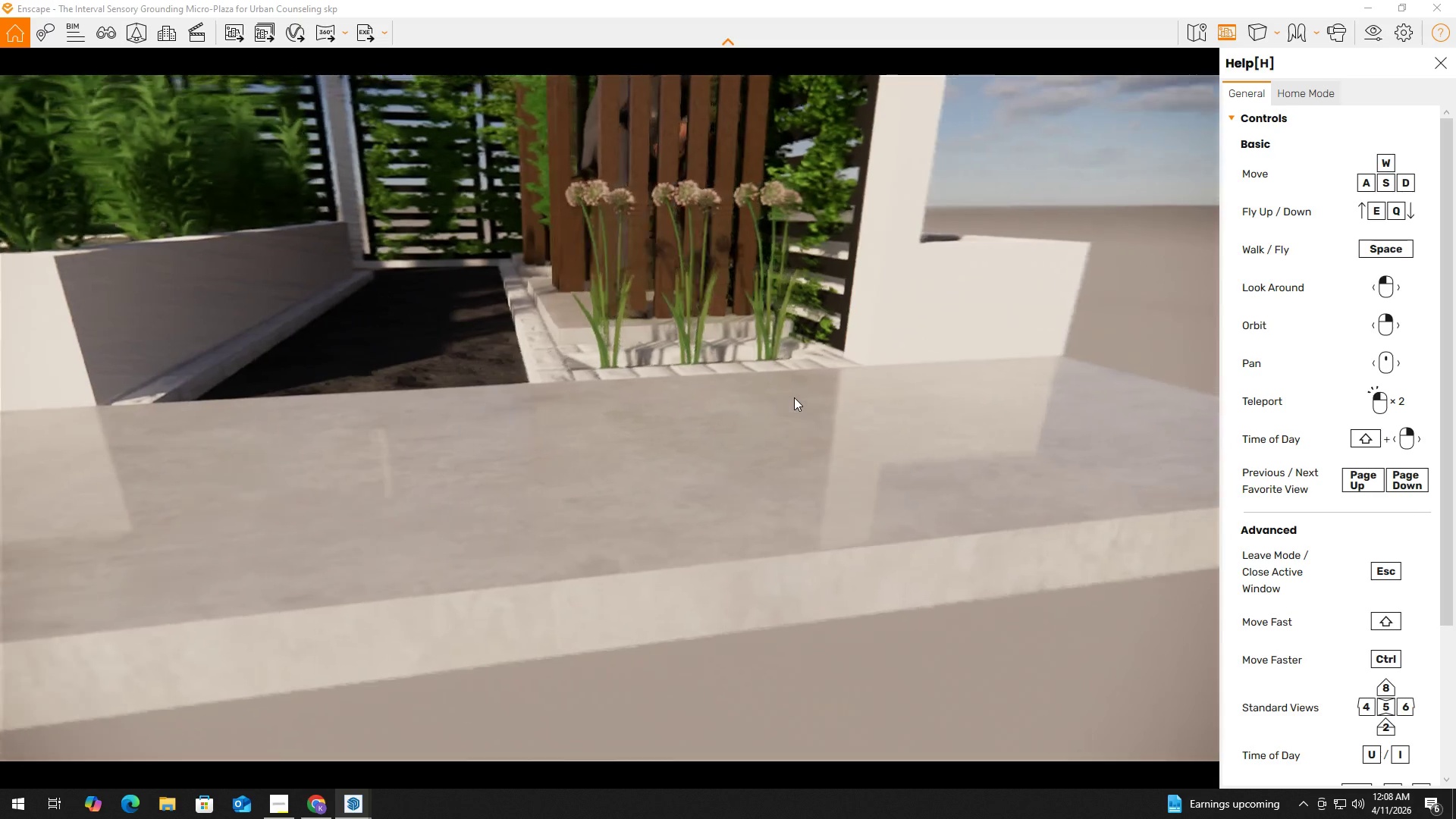 
left_click([794, 397])
 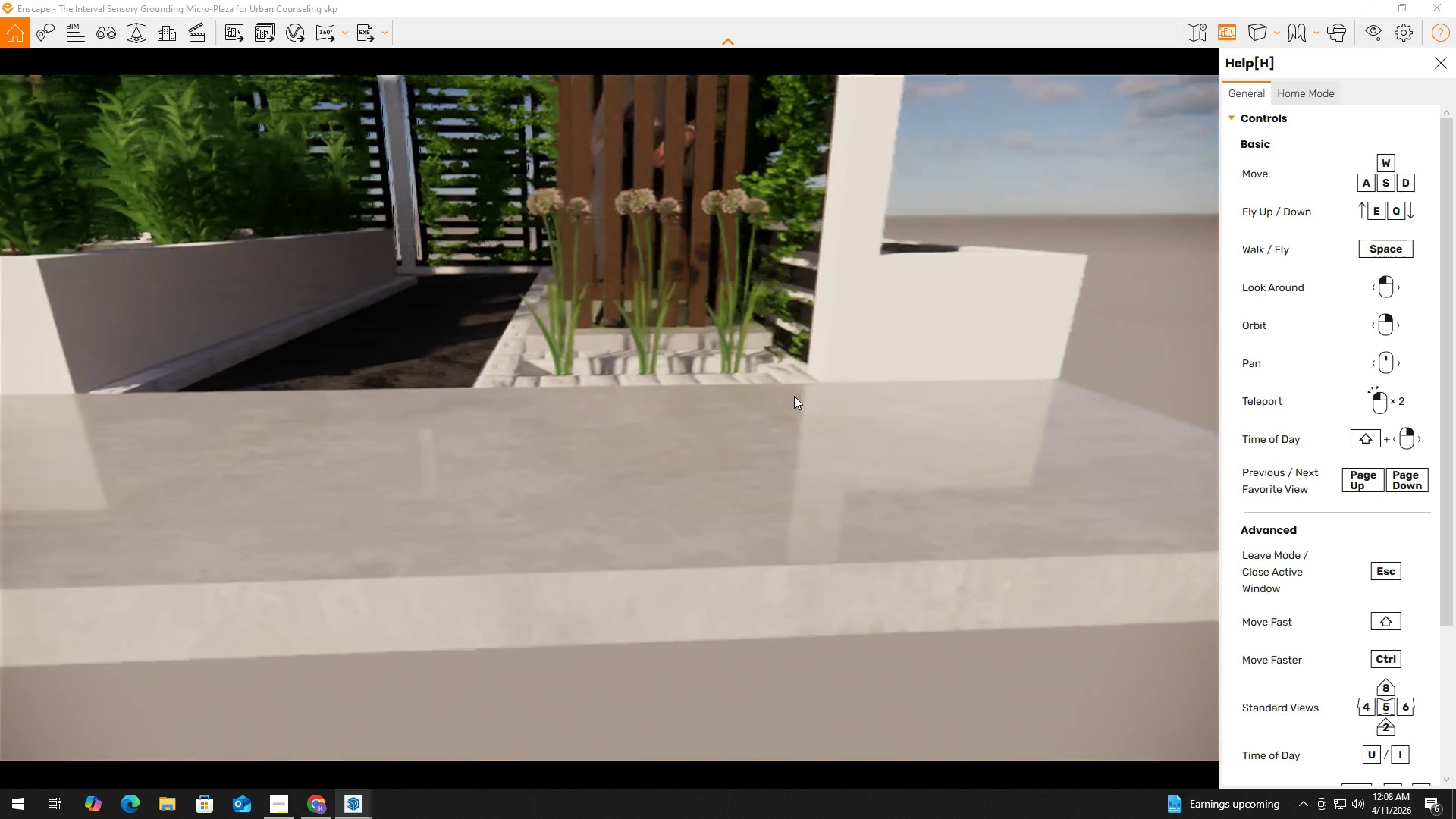 
type(ada)
 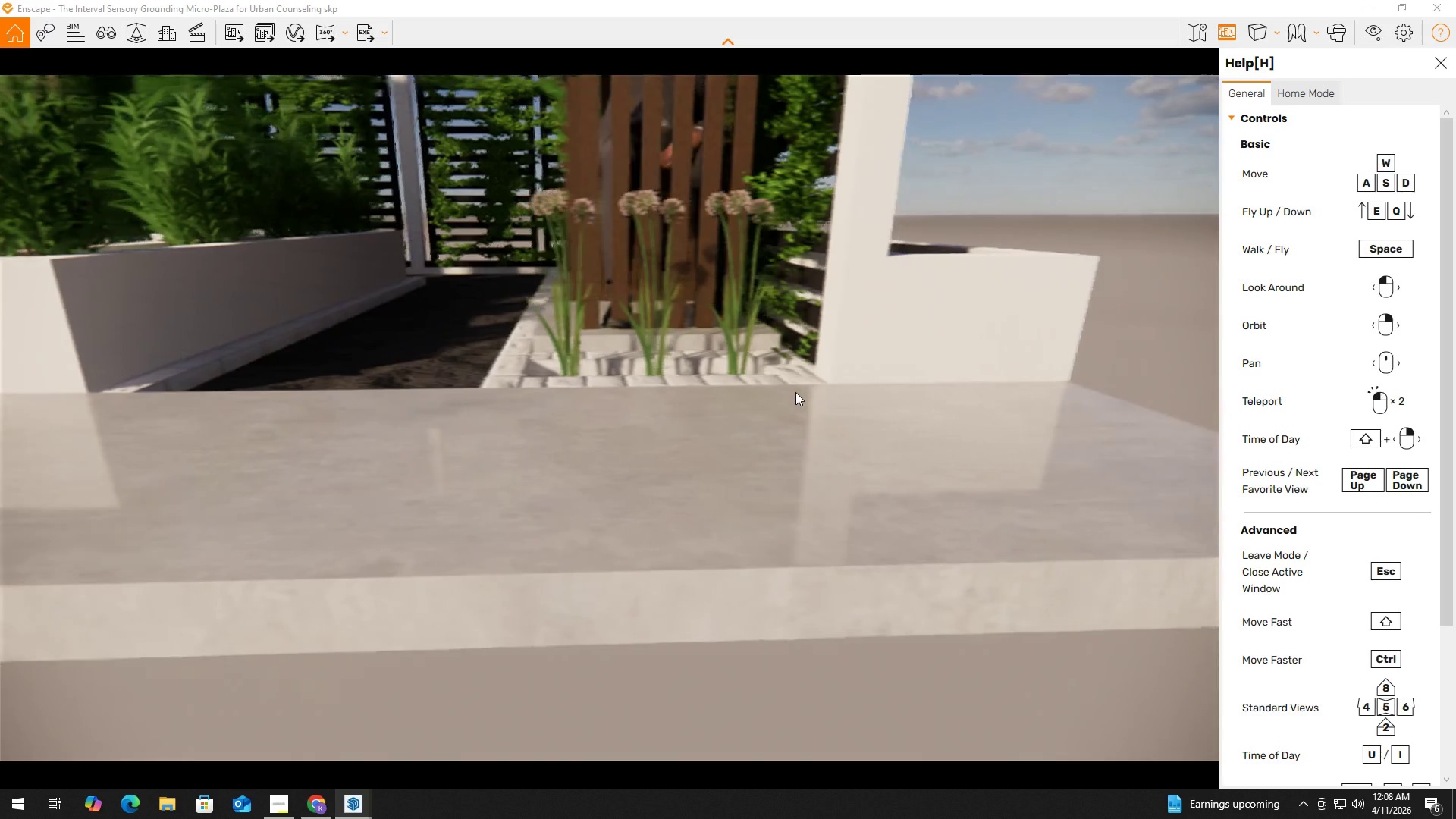 
hold_key(key=D, duration=0.81)
 